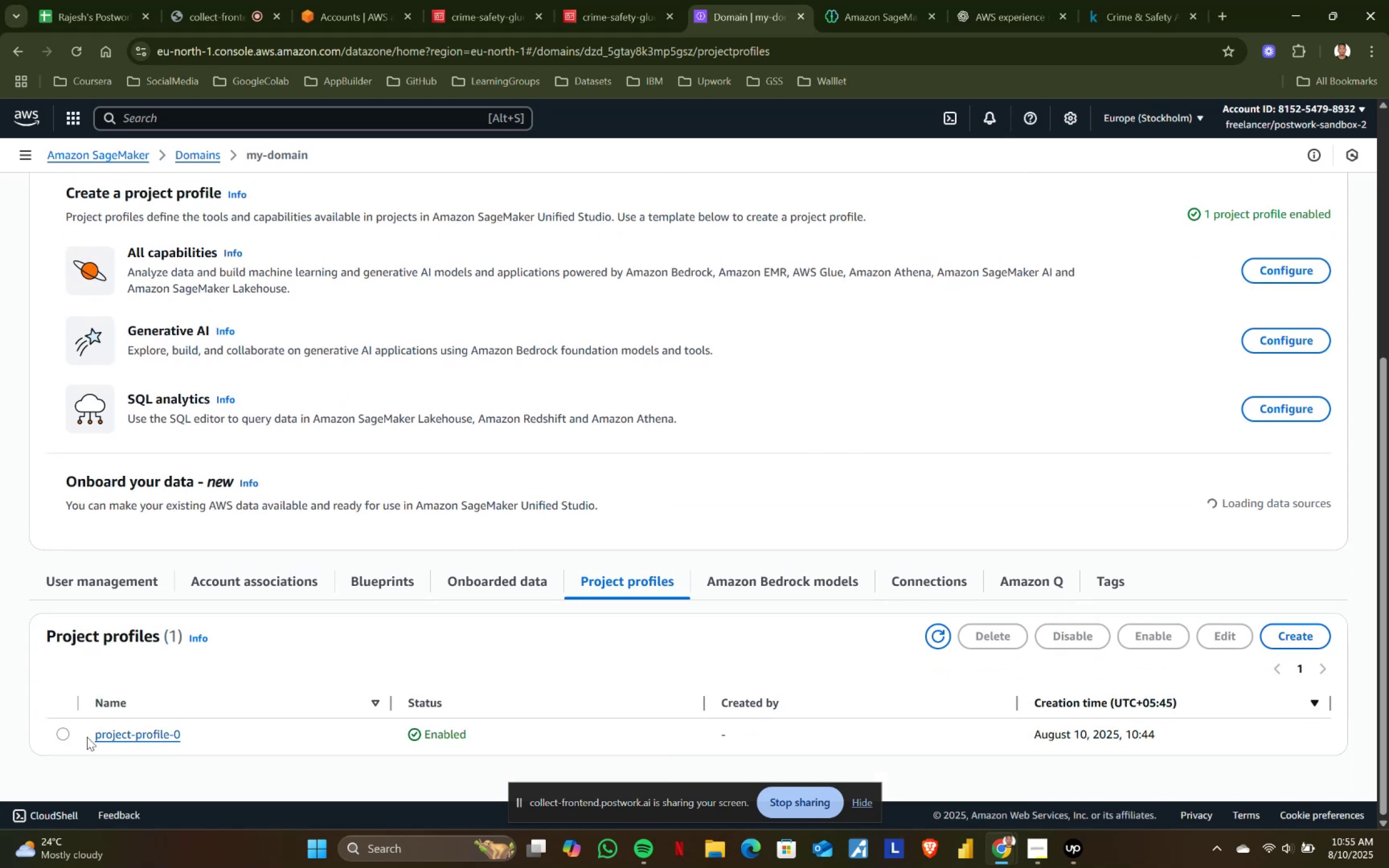 
left_click([67, 735])
 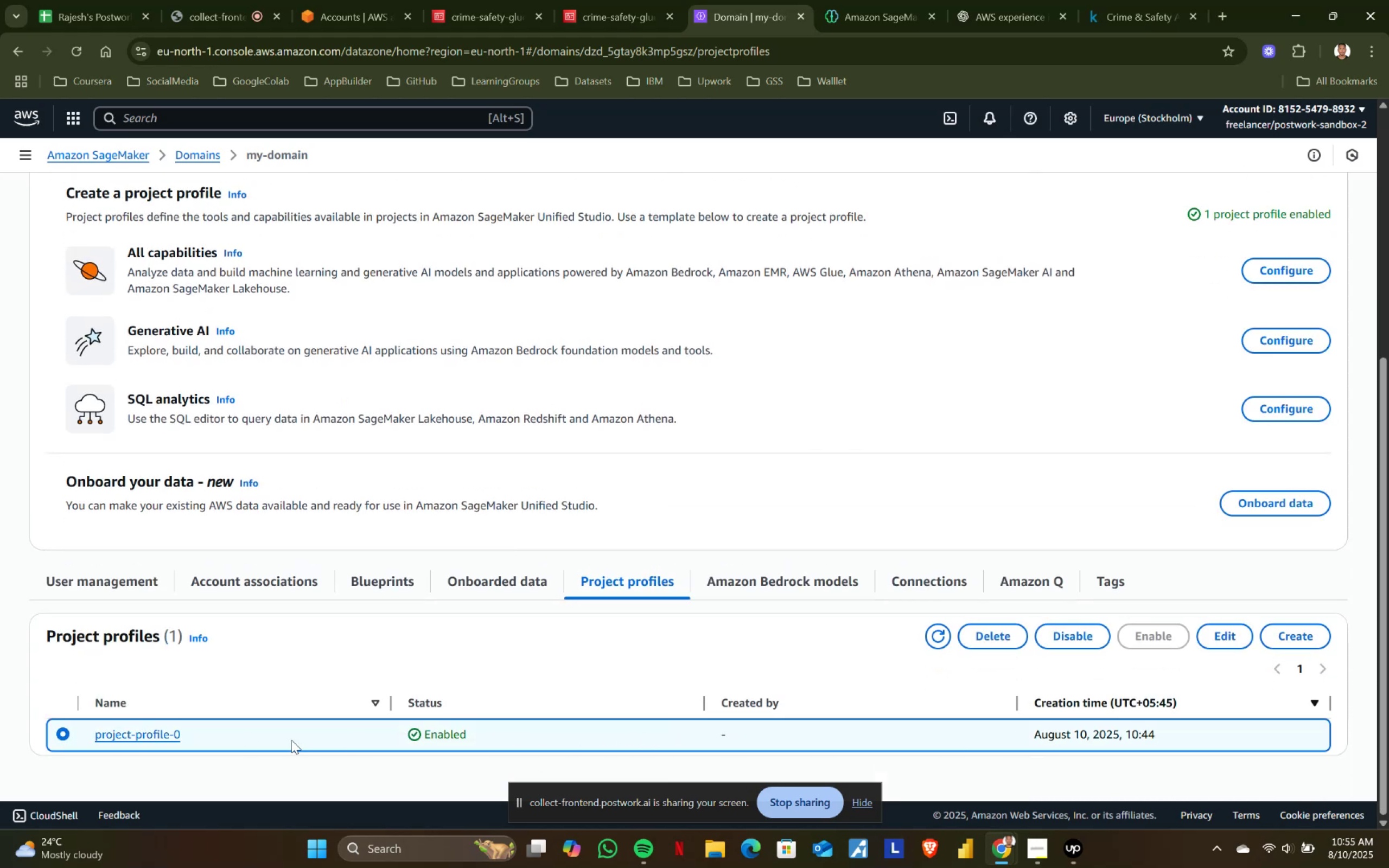 
left_click([159, 735])
 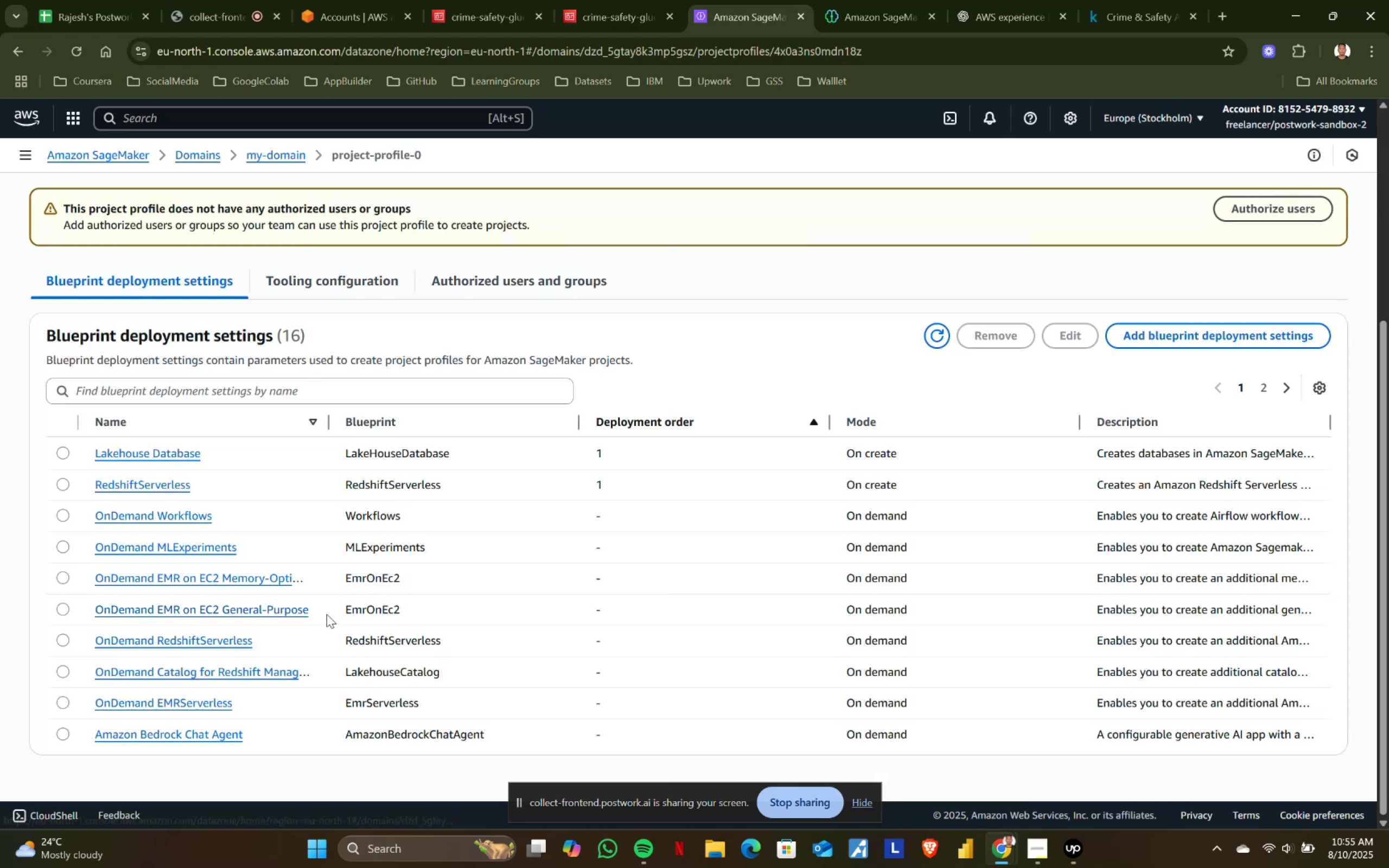 
scroll: coordinate [336, 608], scroll_direction: up, amount: 2.0
 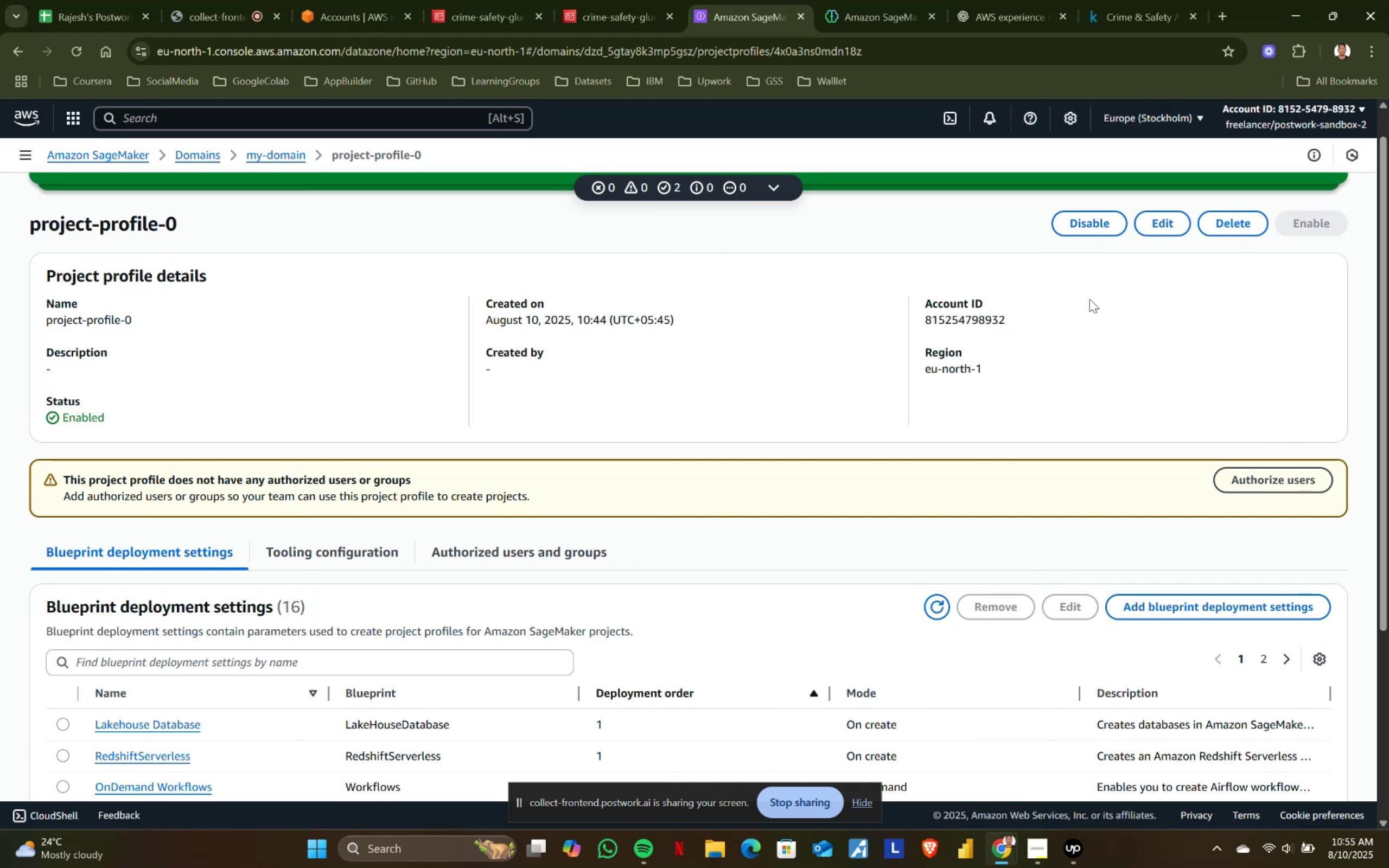 
left_click([1170, 220])
 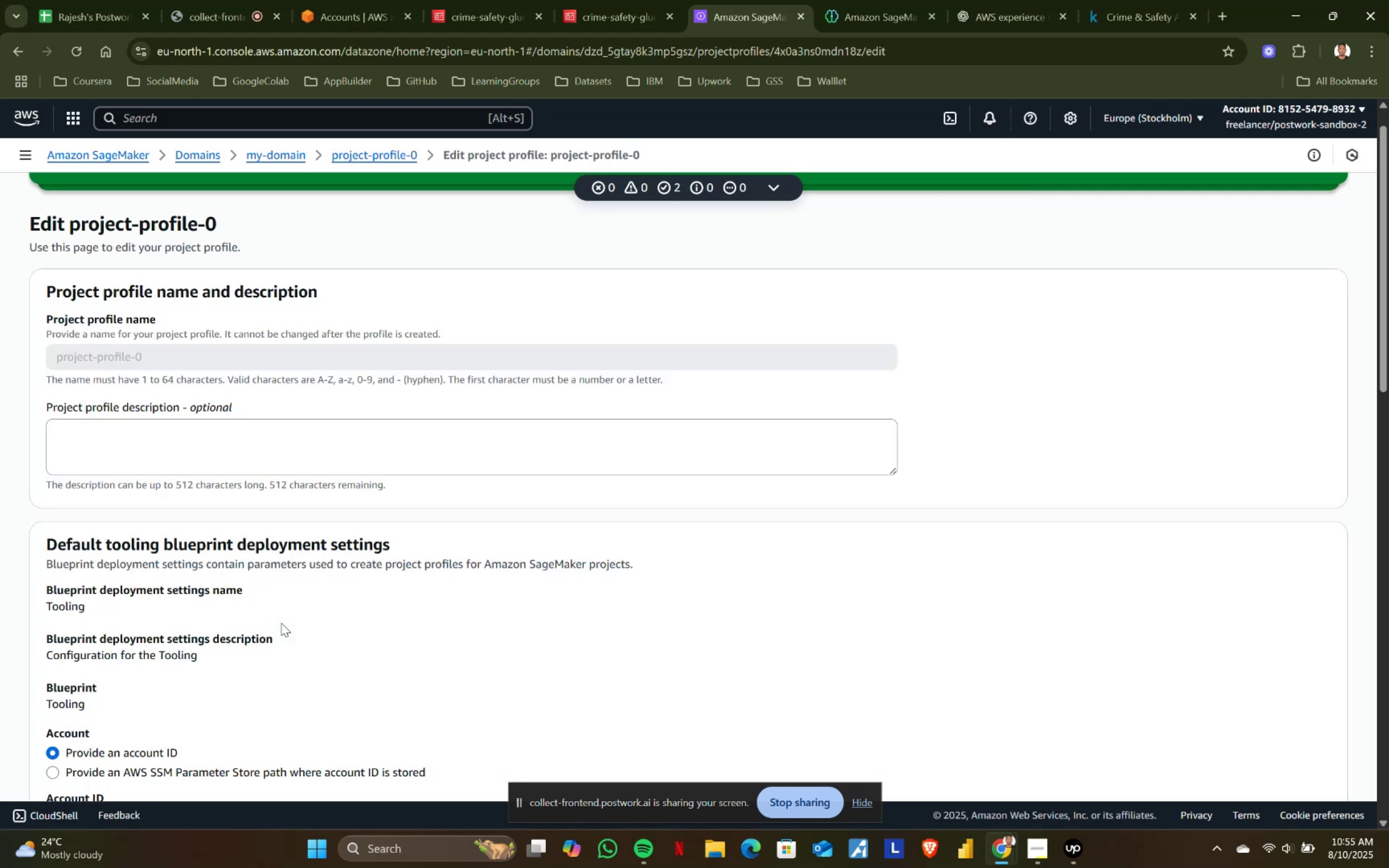 
scroll: coordinate [281, 623], scroll_direction: down, amount: 4.0
 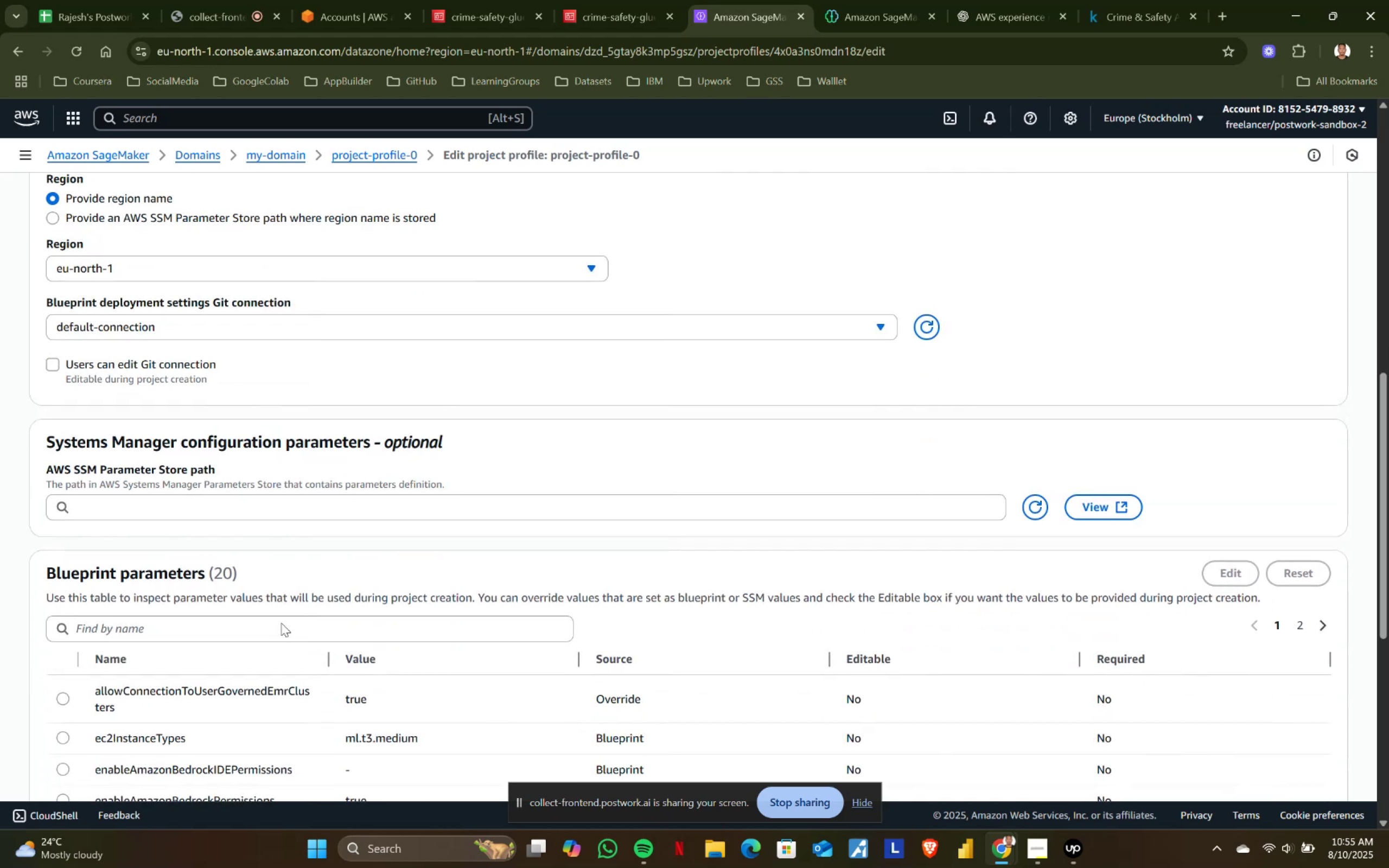 
scroll: coordinate [281, 623], scroll_direction: up, amount: 1.0
 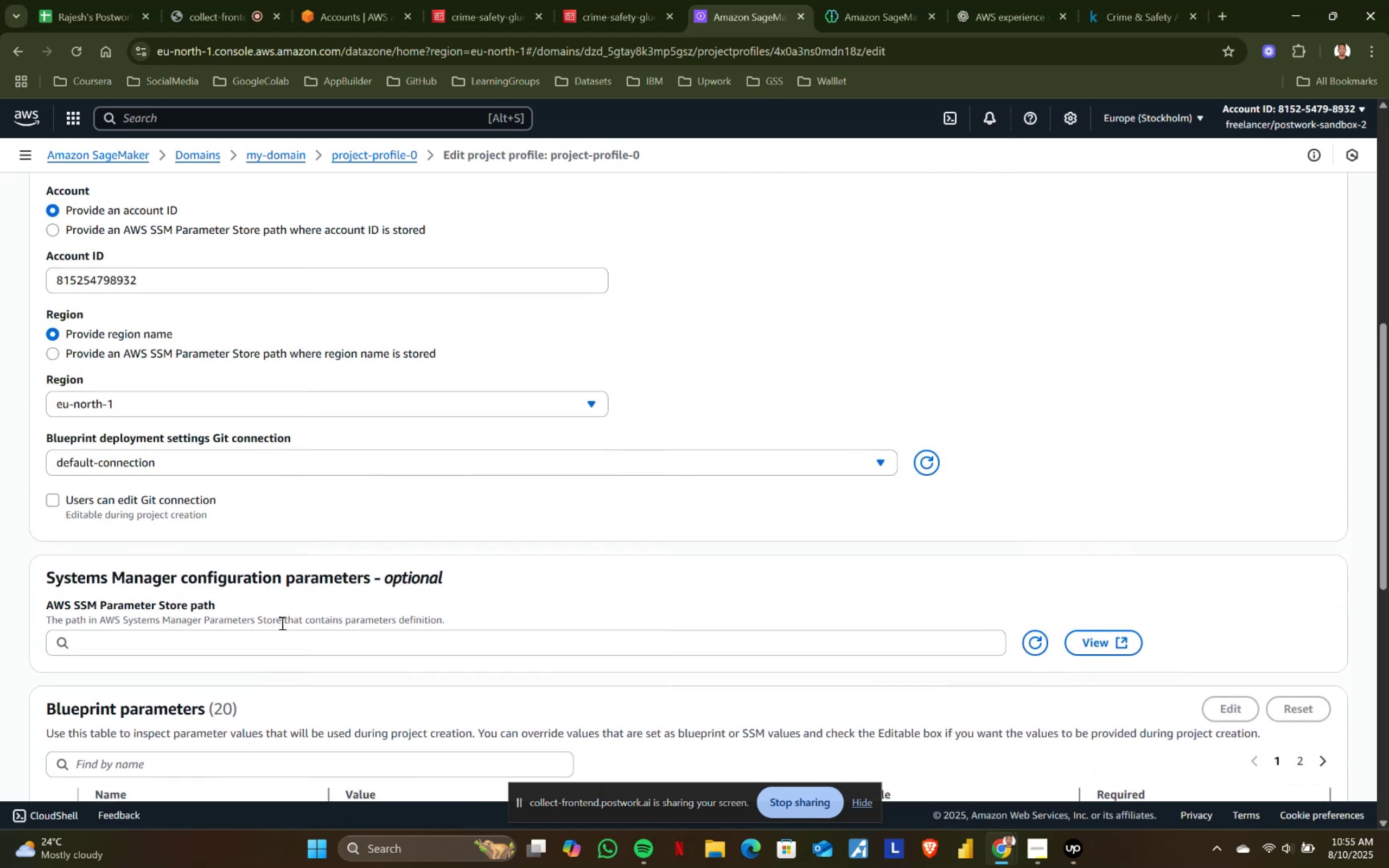 
scroll: coordinate [281, 623], scroll_direction: down, amount: 2.0
 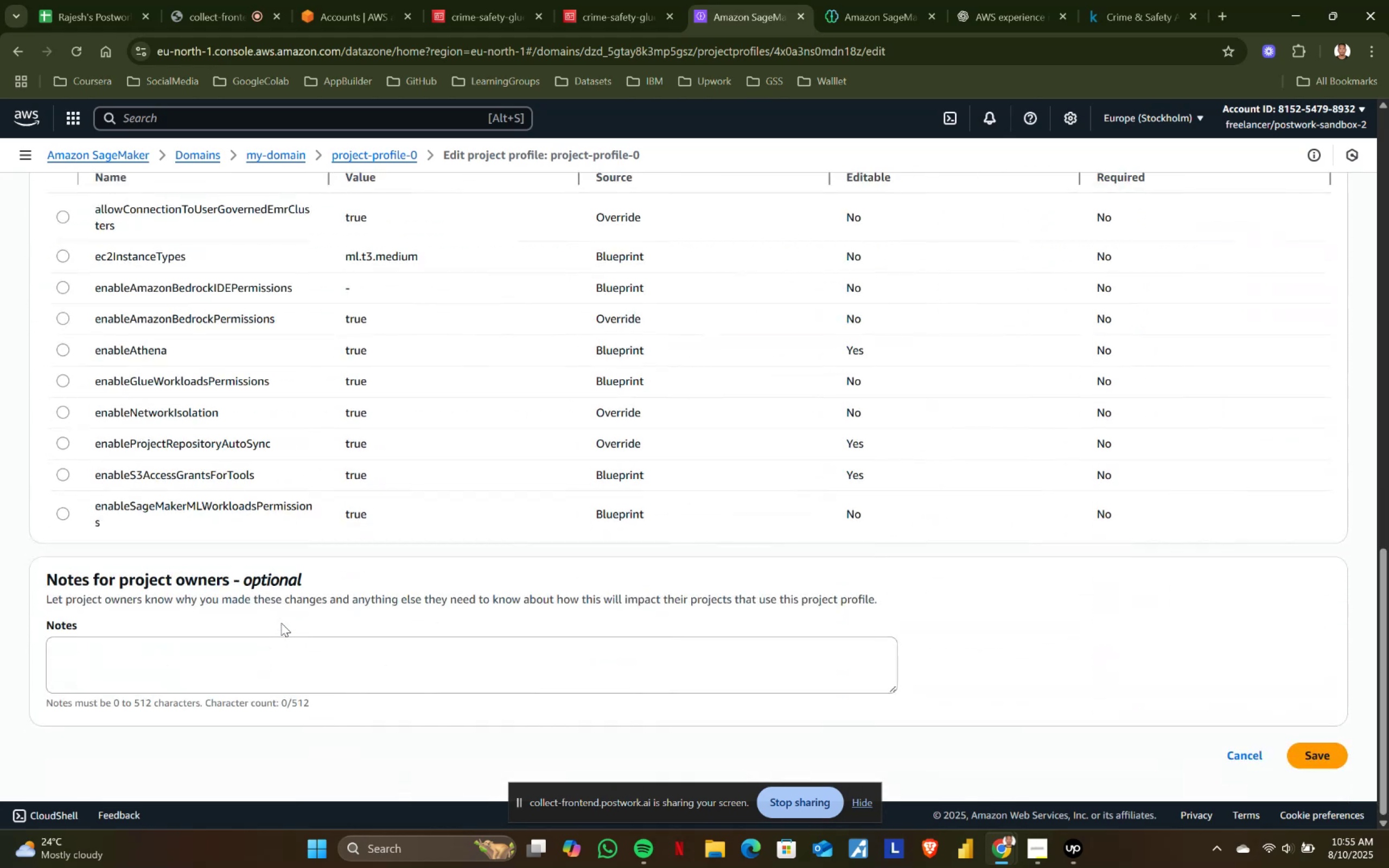 
left_click([211, 655])
 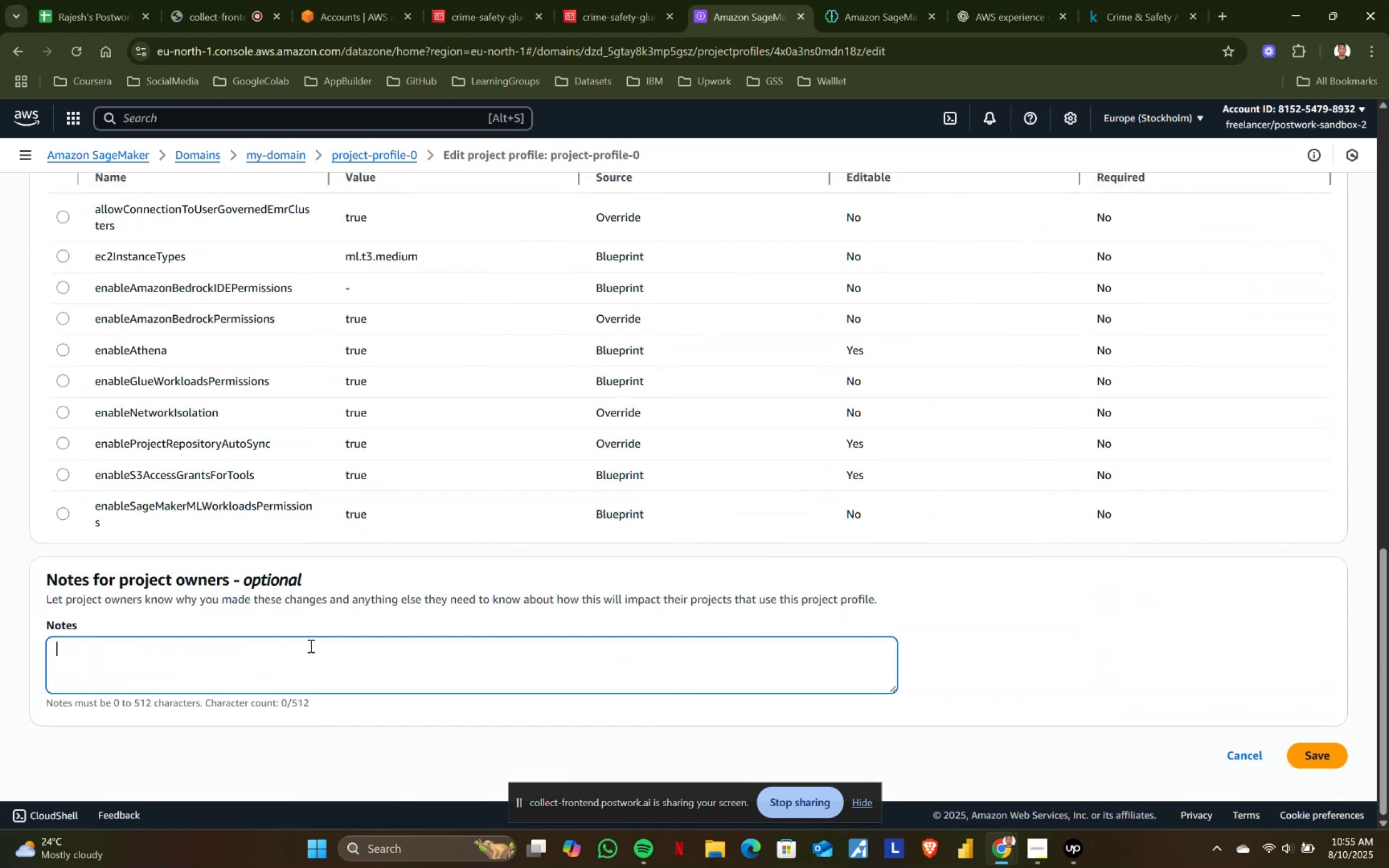 
scroll: coordinate [500, 627], scroll_direction: up, amount: 3.0
 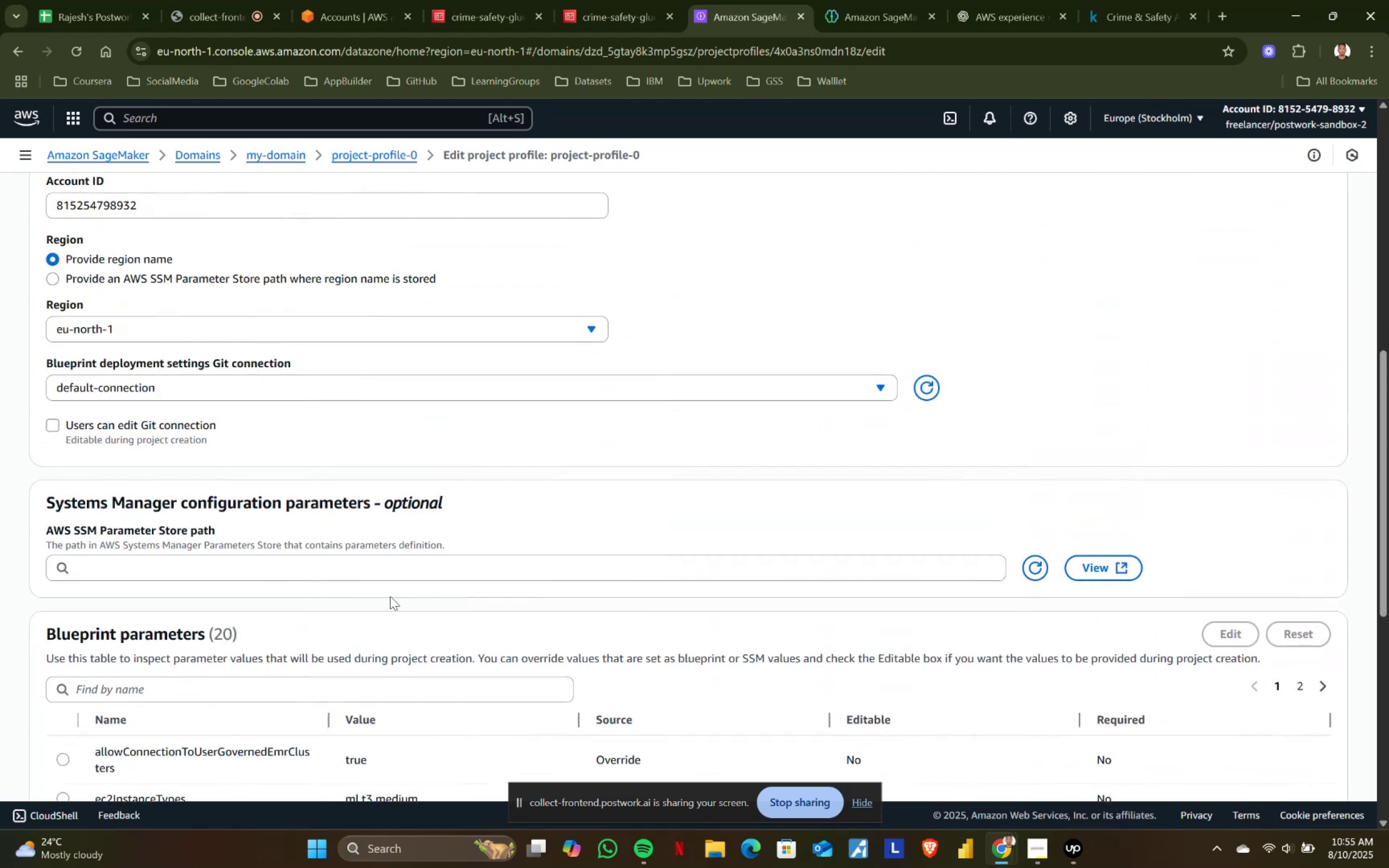 
left_click([244, 573])
 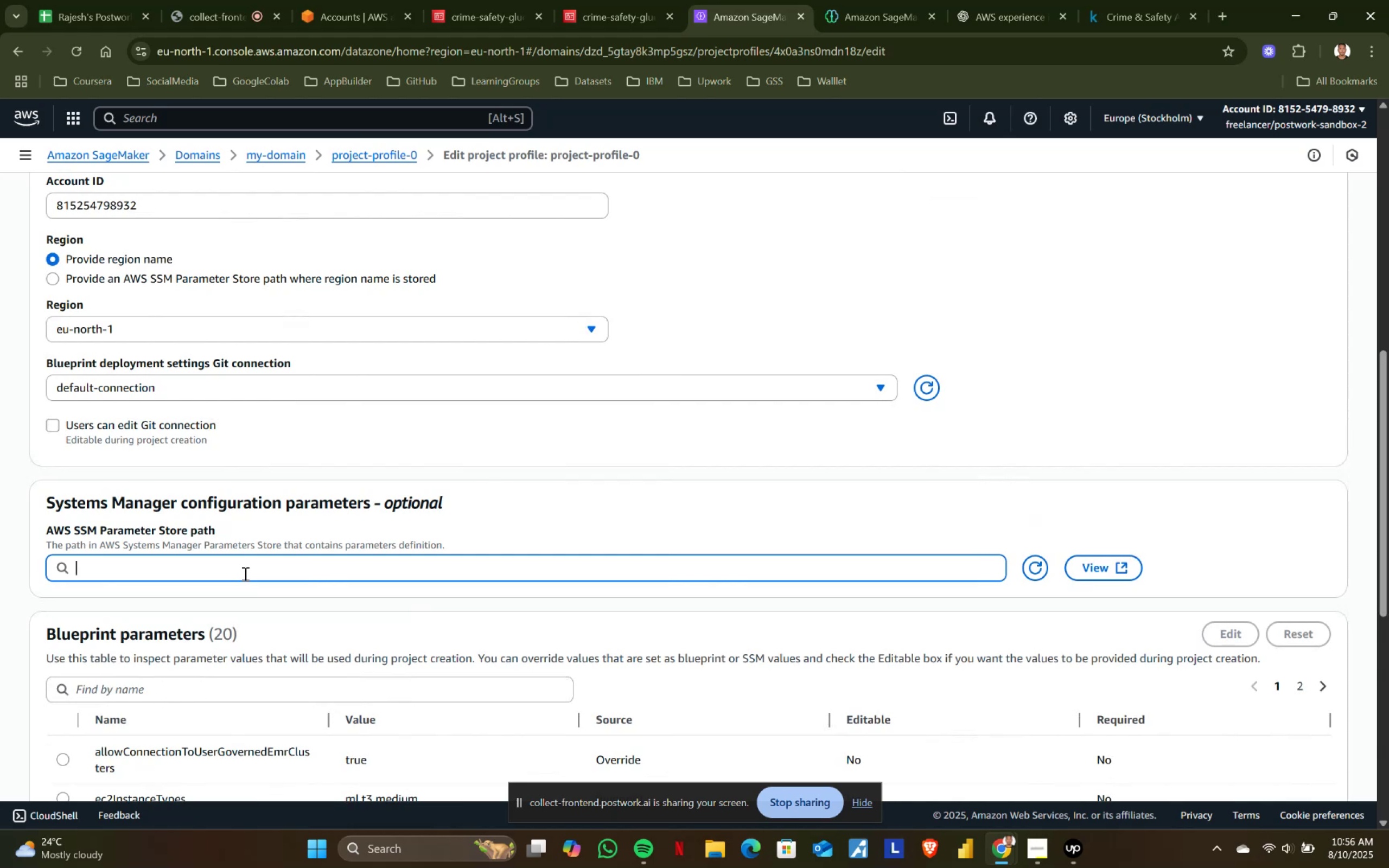 
scroll: coordinate [250, 566], scroll_direction: up, amount: 3.0
 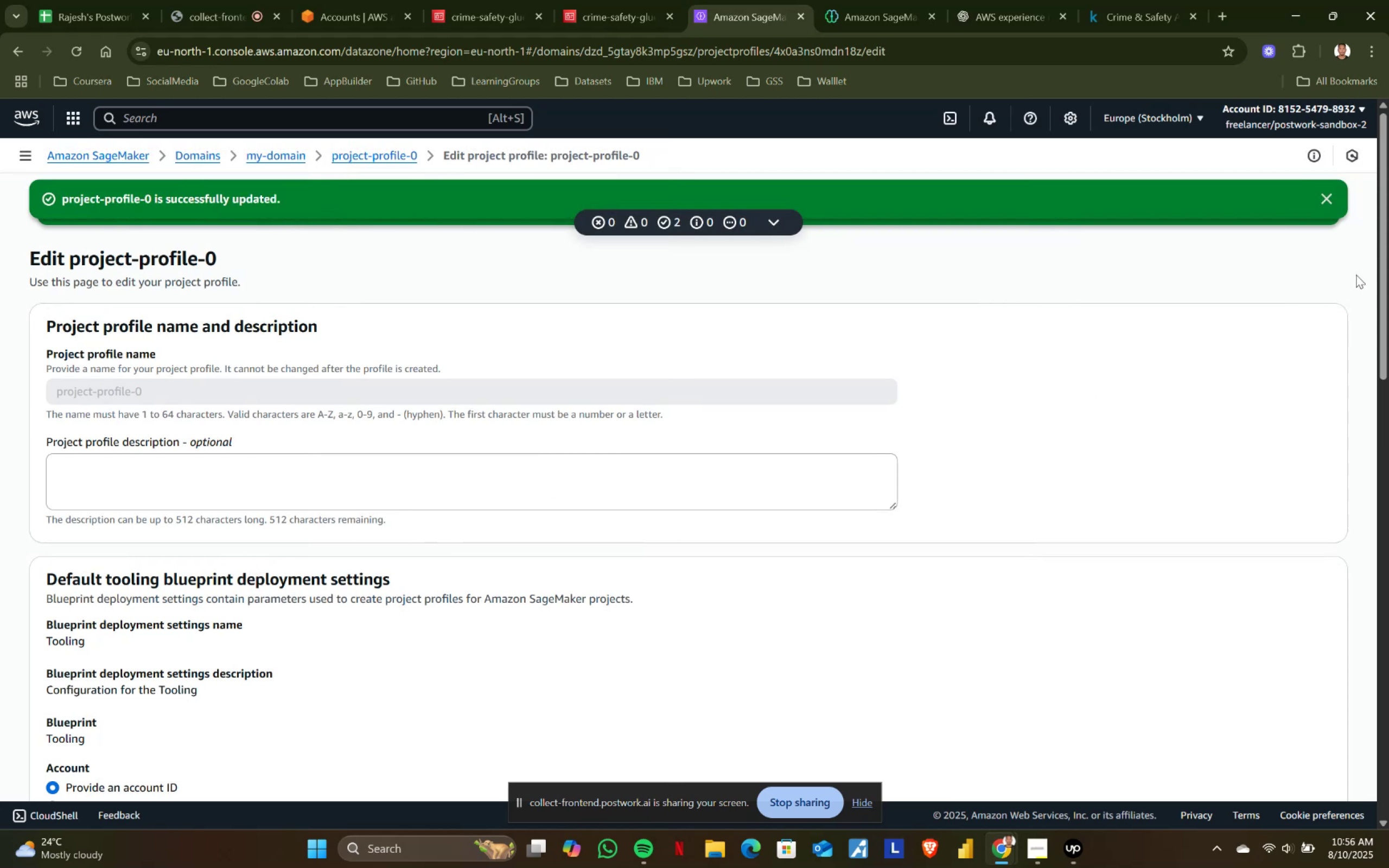 
left_click([1333, 196])
 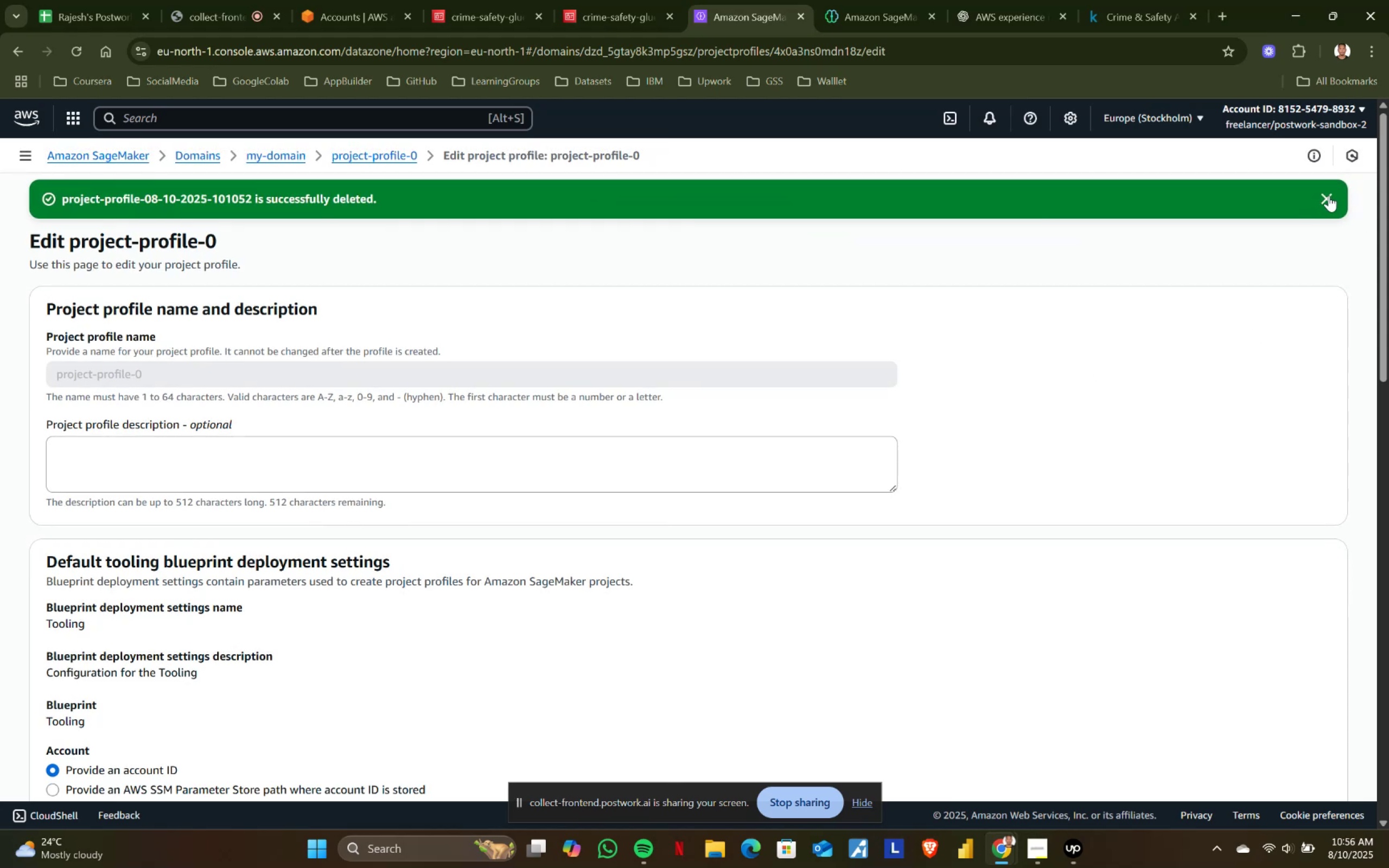 
left_click([1330, 194])
 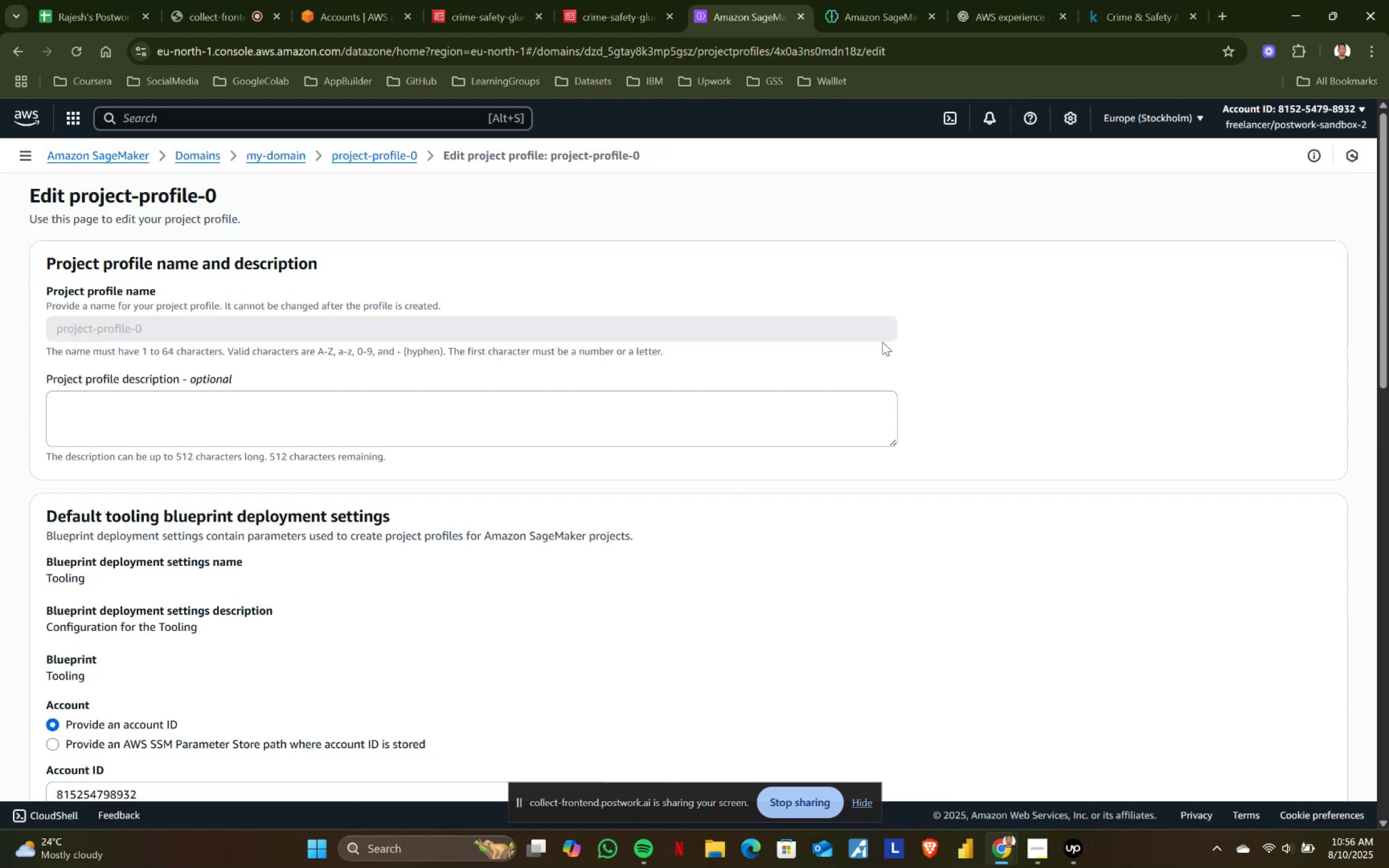 
scroll: coordinate [256, 348], scroll_direction: up, amount: 2.0
 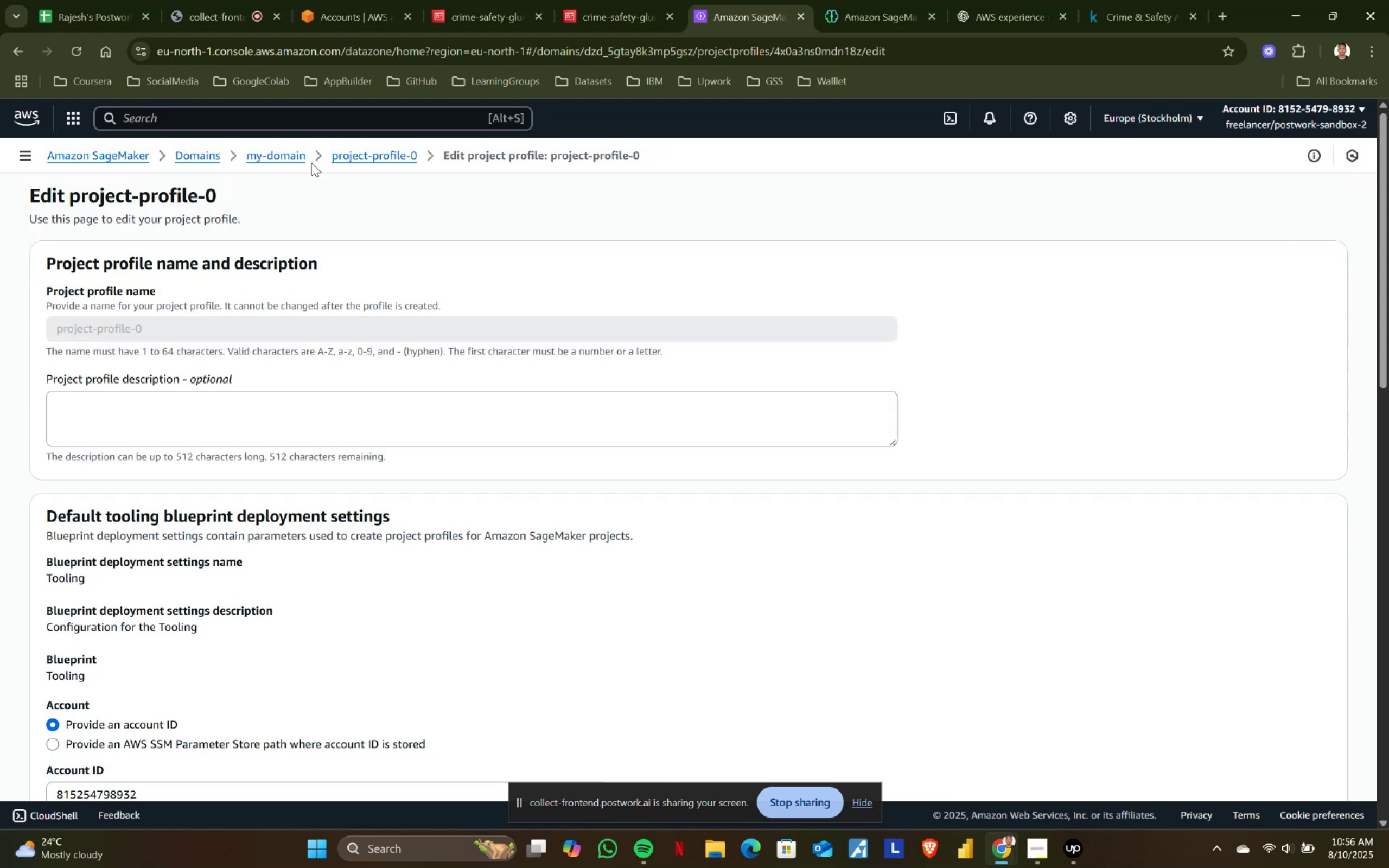 
left_click([272, 150])
 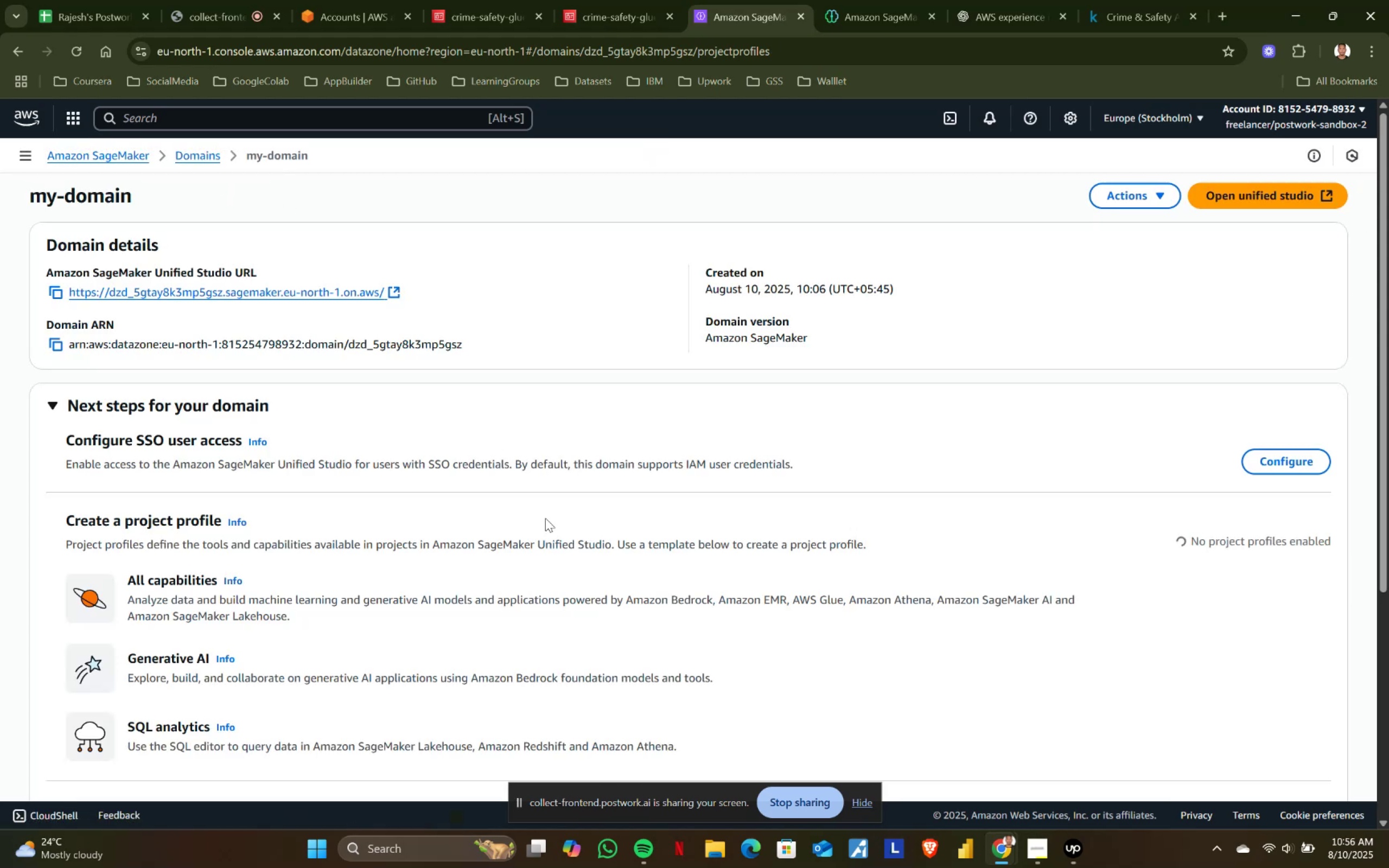 
scroll: coordinate [620, 659], scroll_direction: down, amount: 8.0
 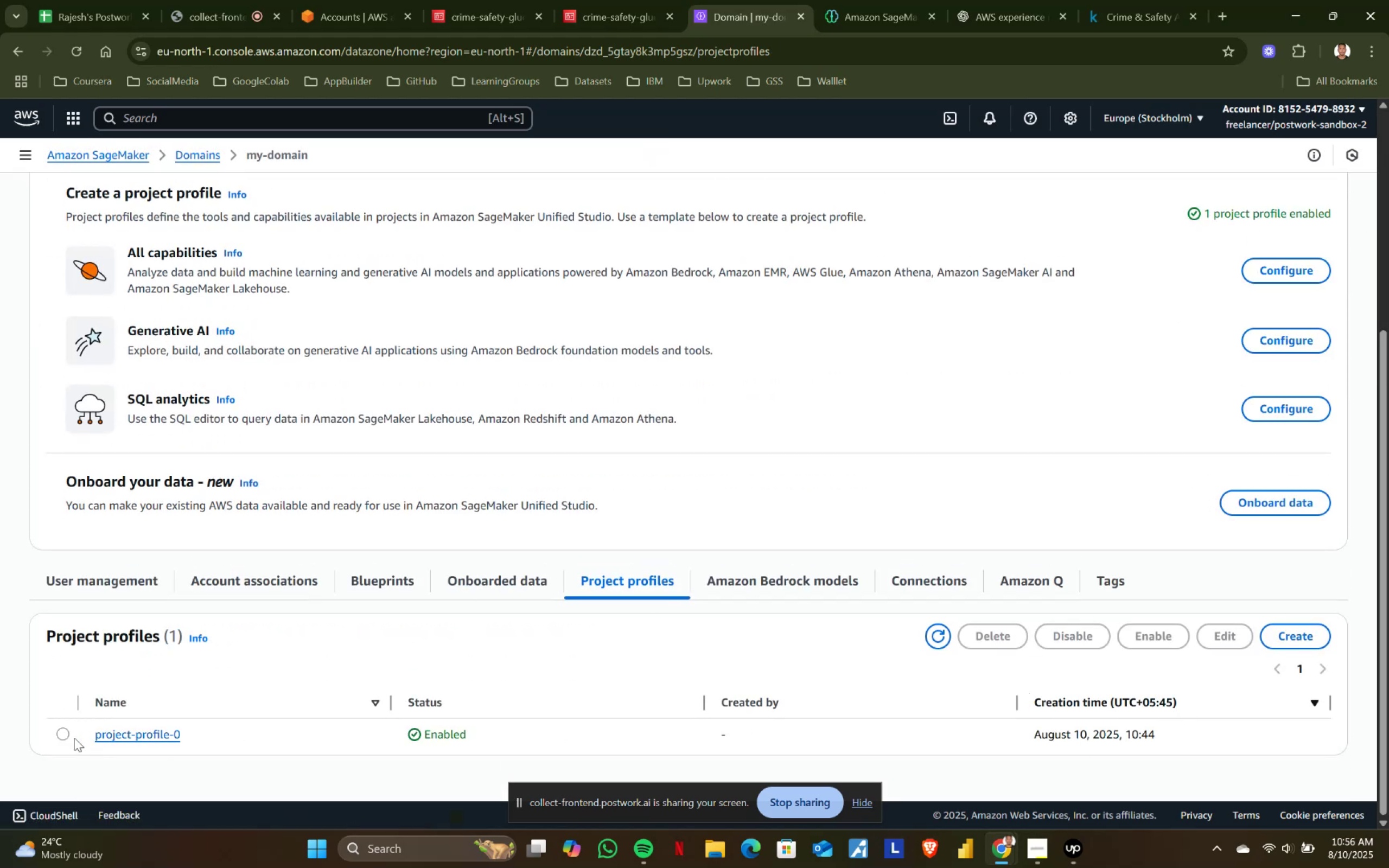 
left_click([62, 733])
 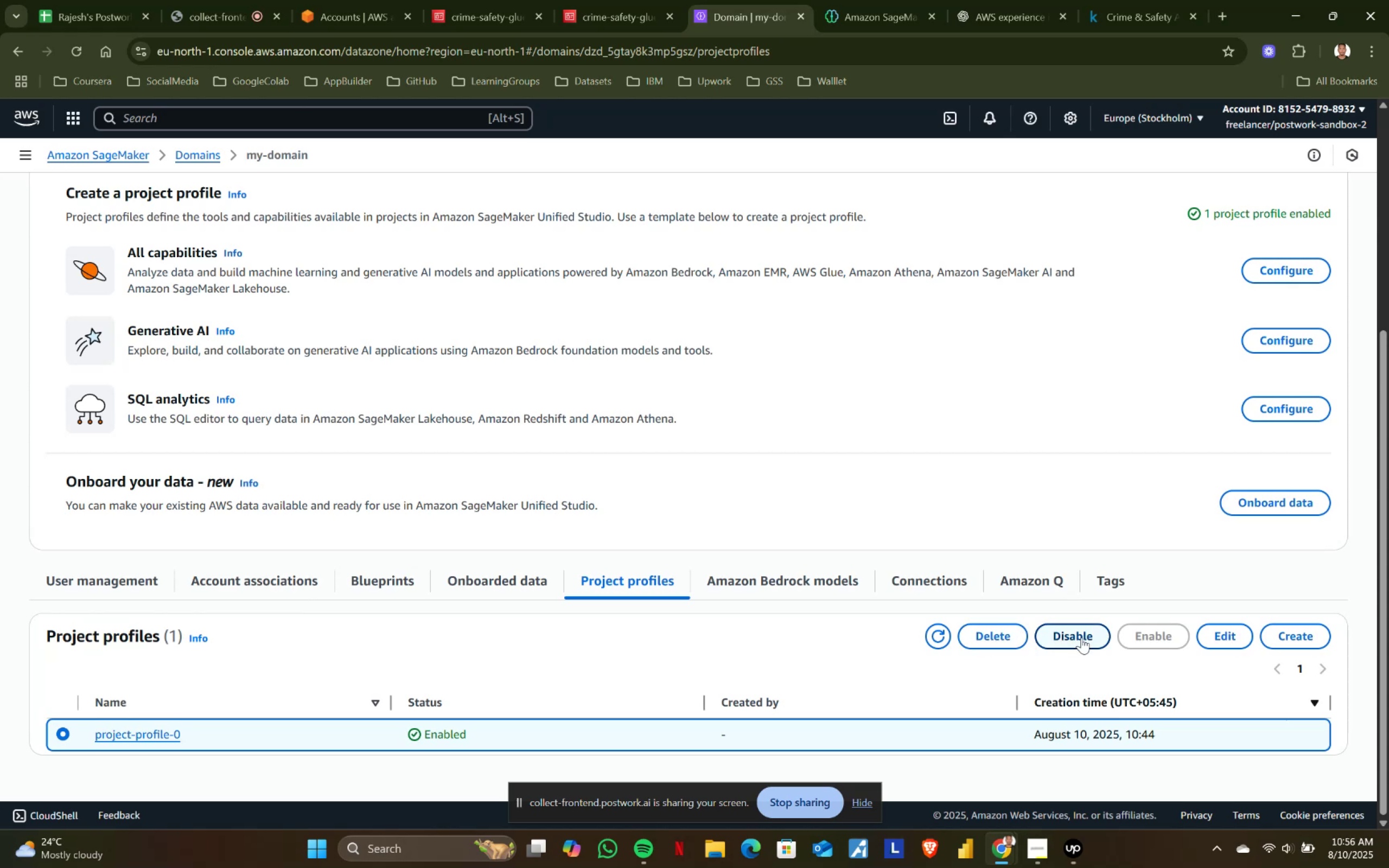 
left_click([976, 637])
 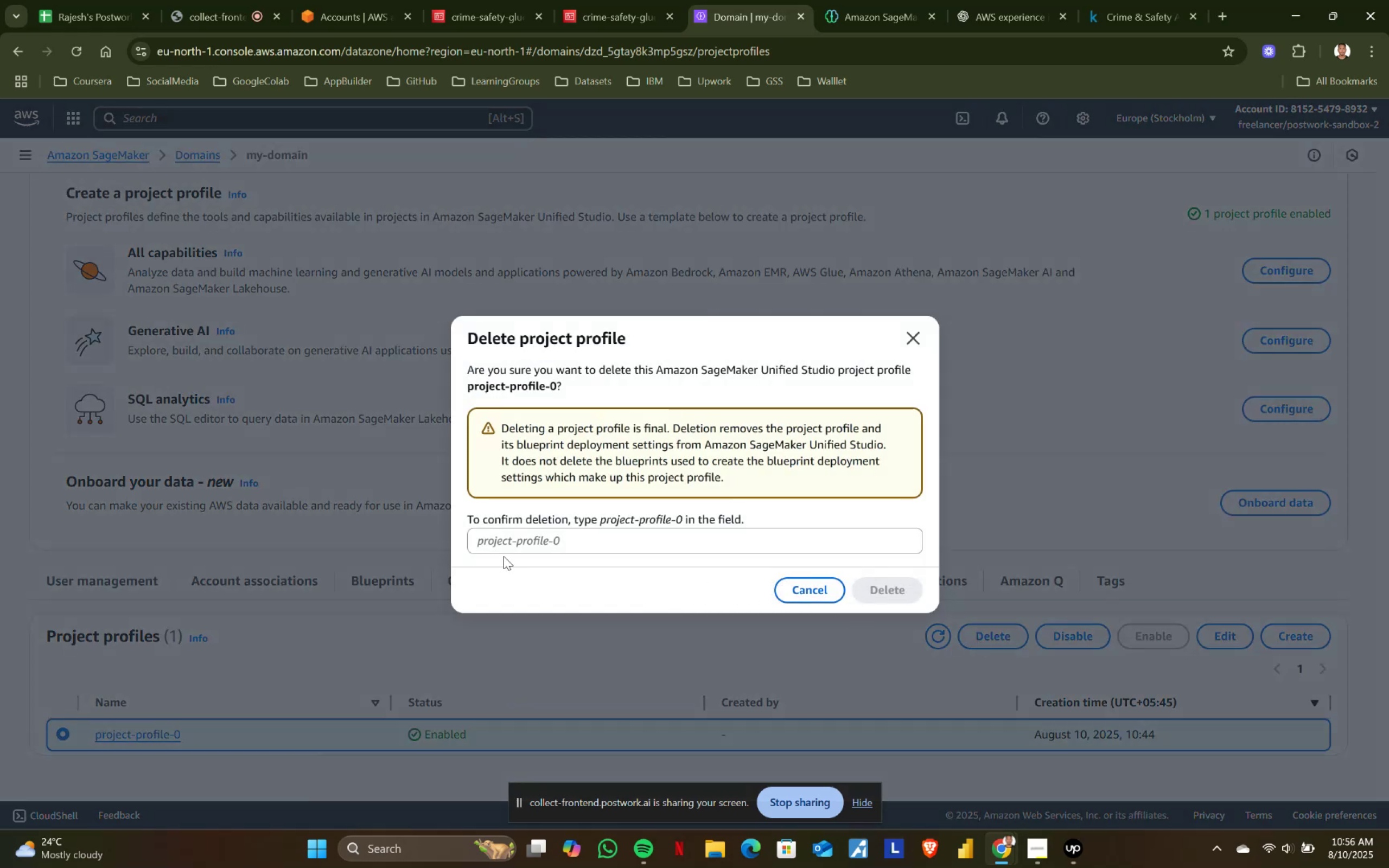 
left_click([520, 534])
 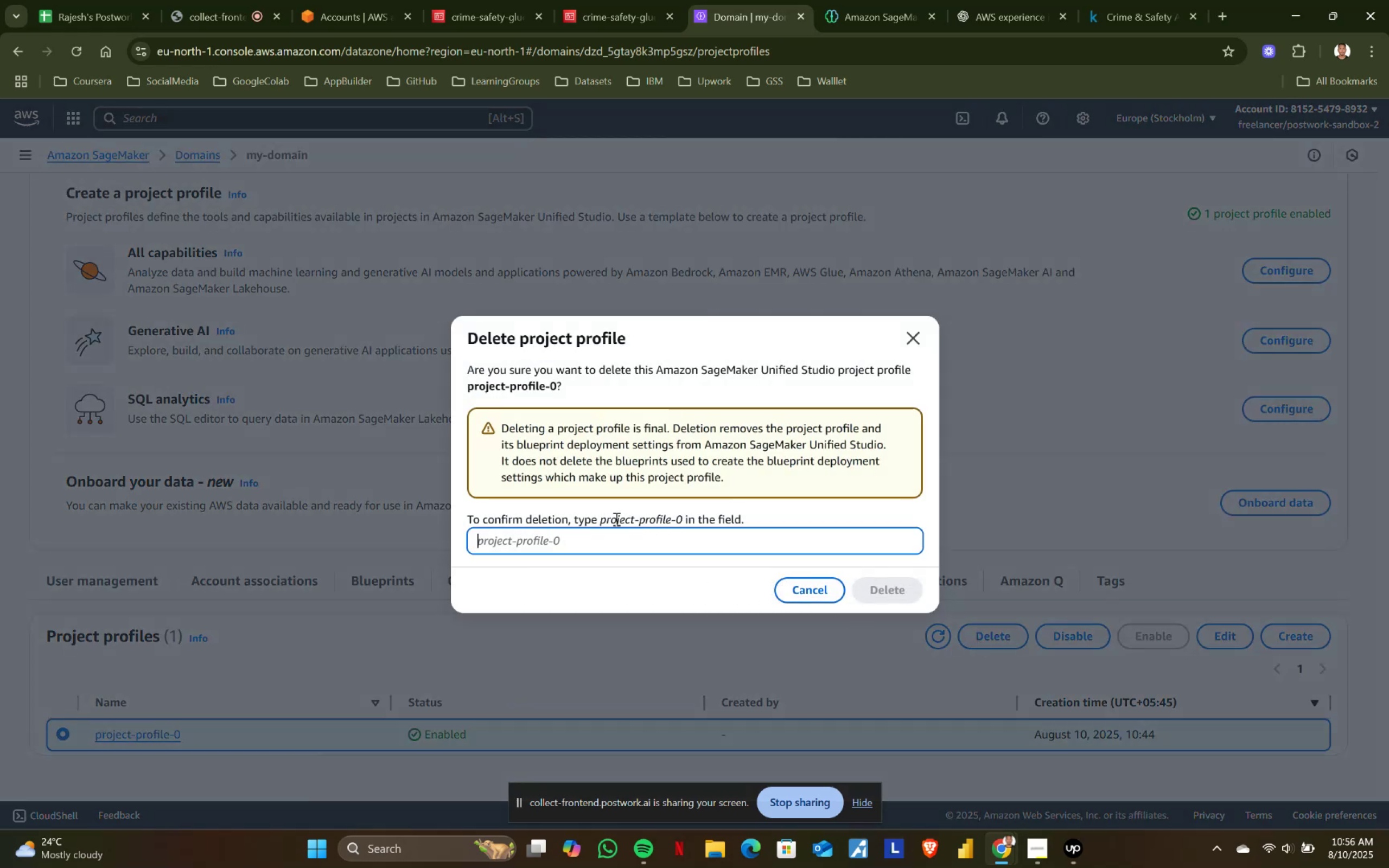 
left_click_drag(start_coordinate=[601, 519], to_coordinate=[681, 518])
 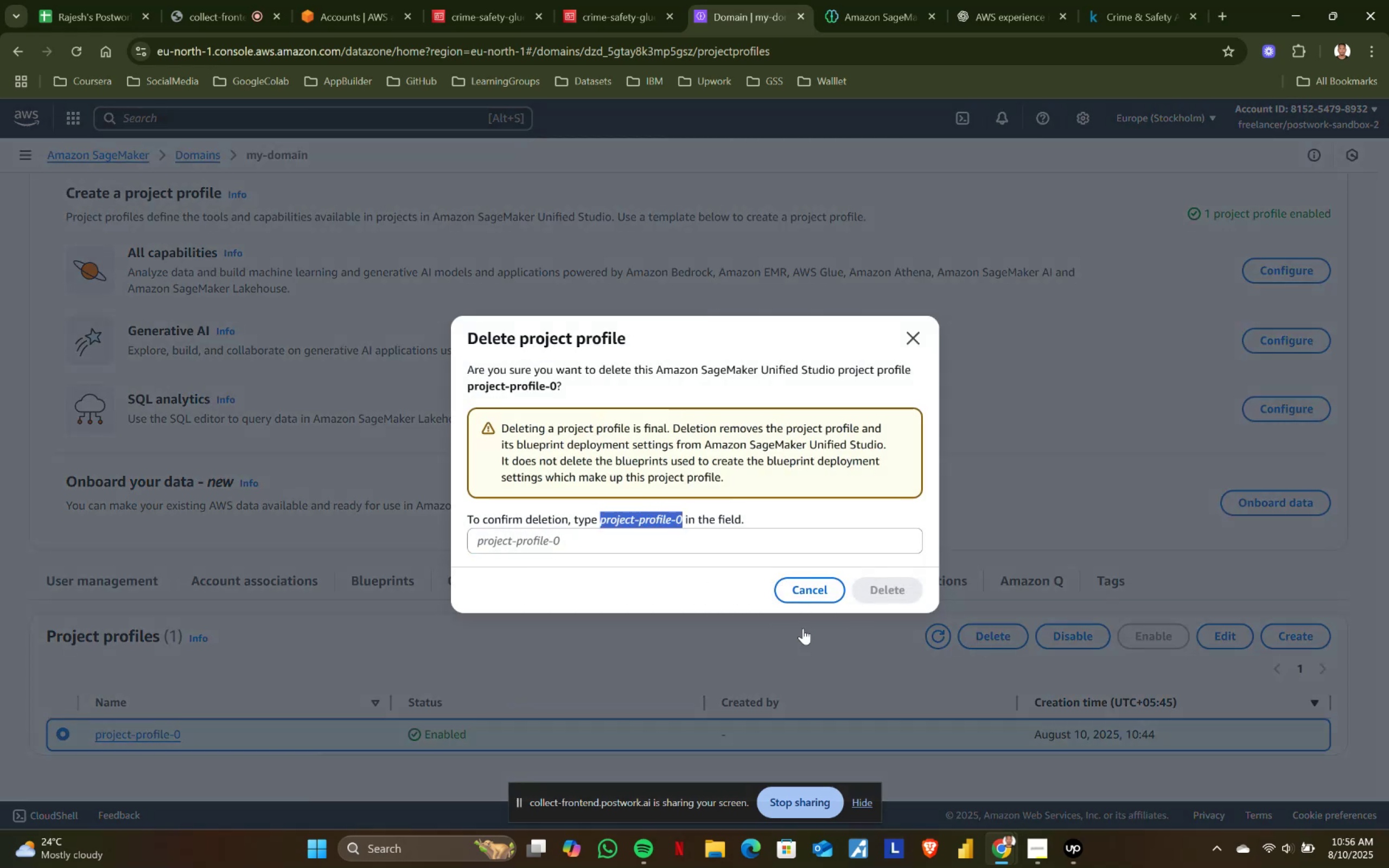 
key(Control+ControlLeft)
 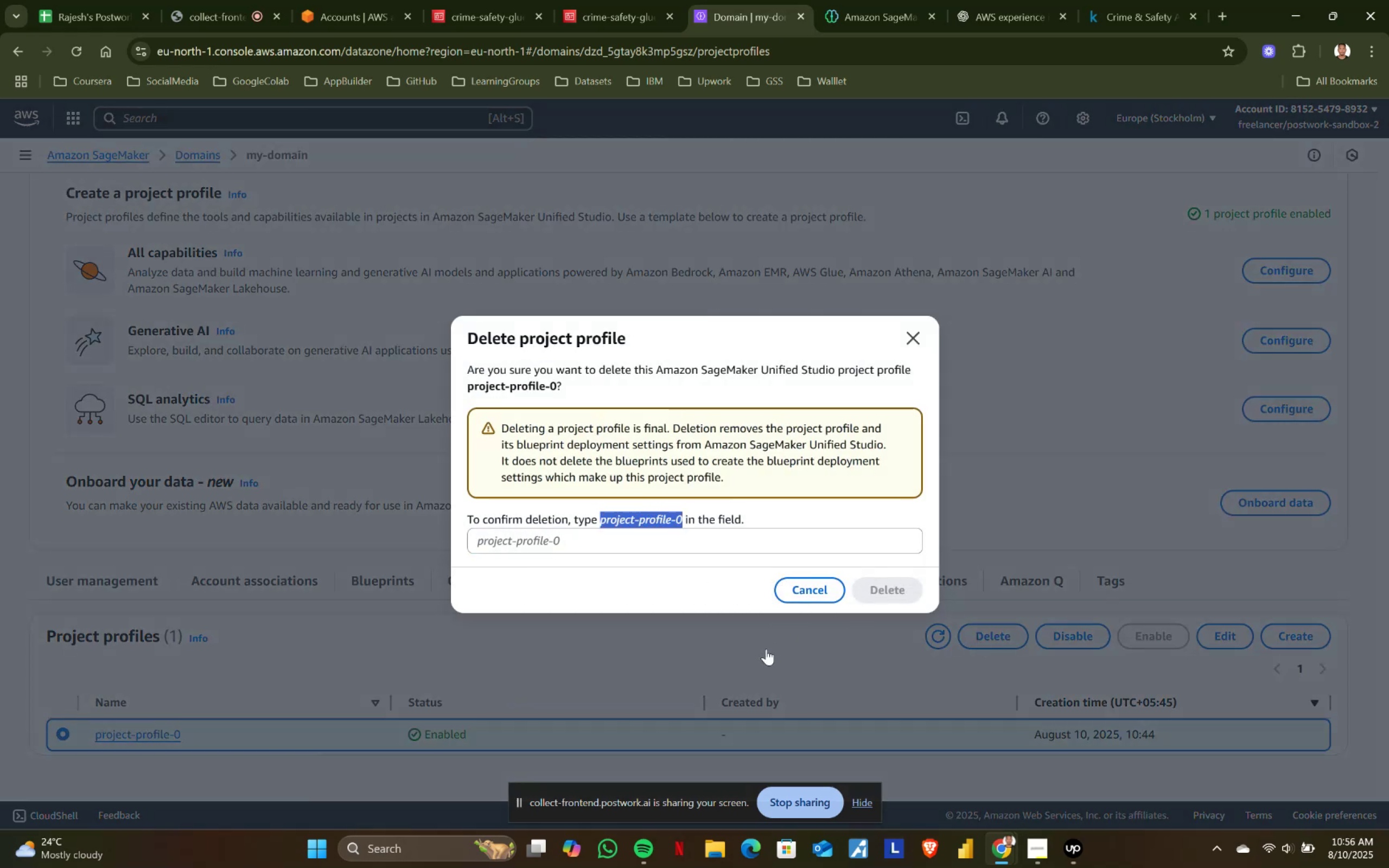 
key(Control+C)
 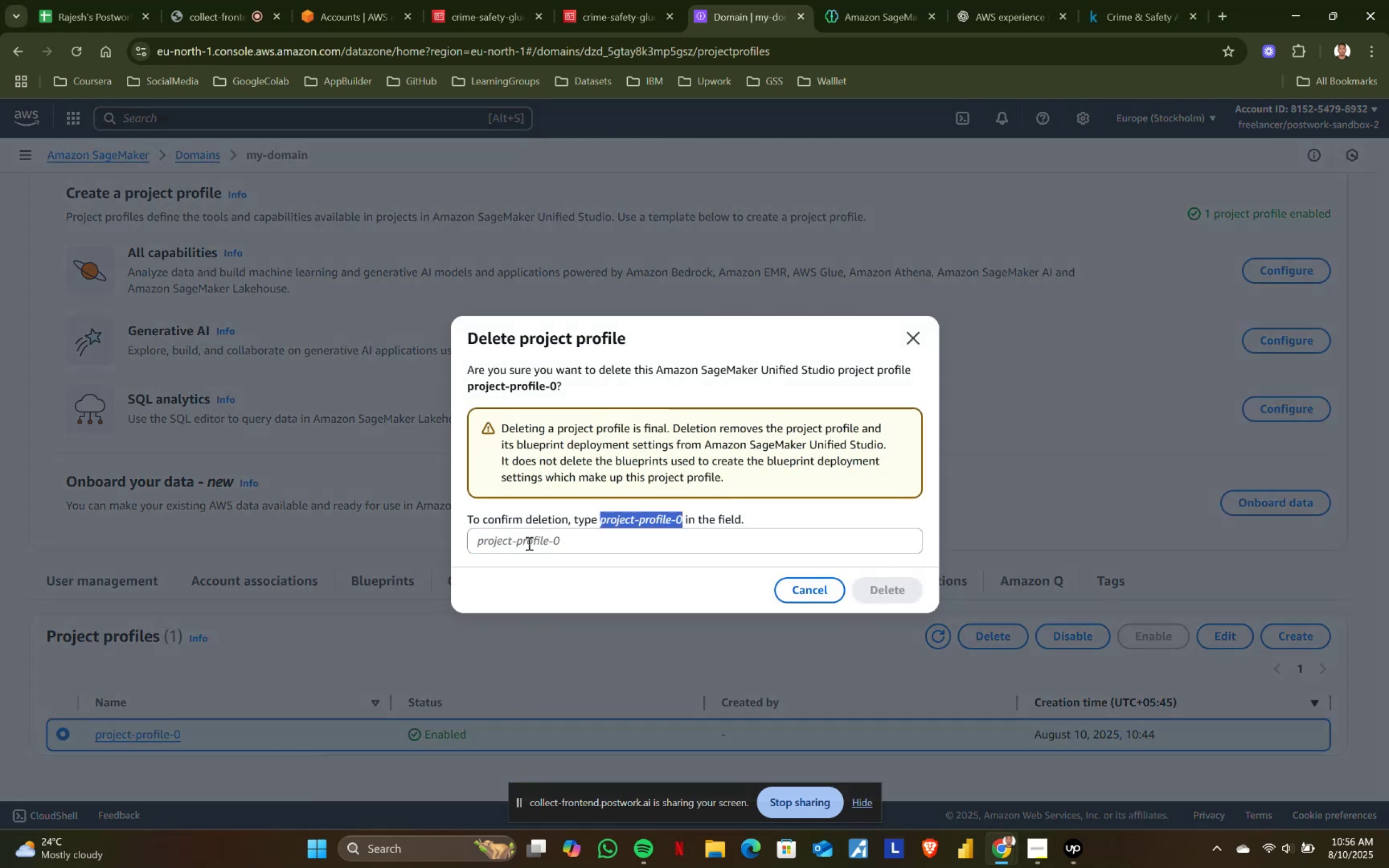 
left_click([530, 538])
 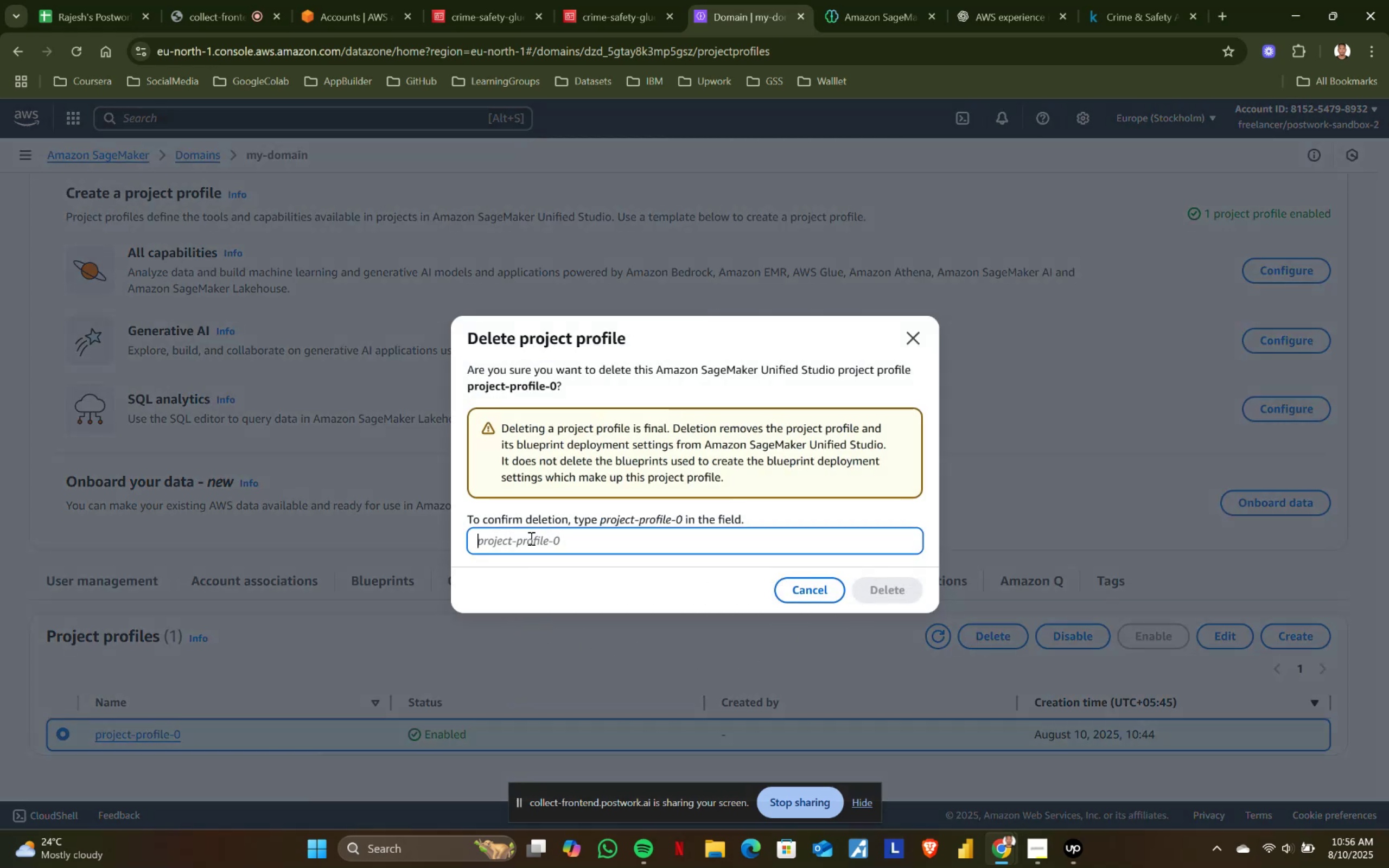 
key(Control+ControlLeft)
 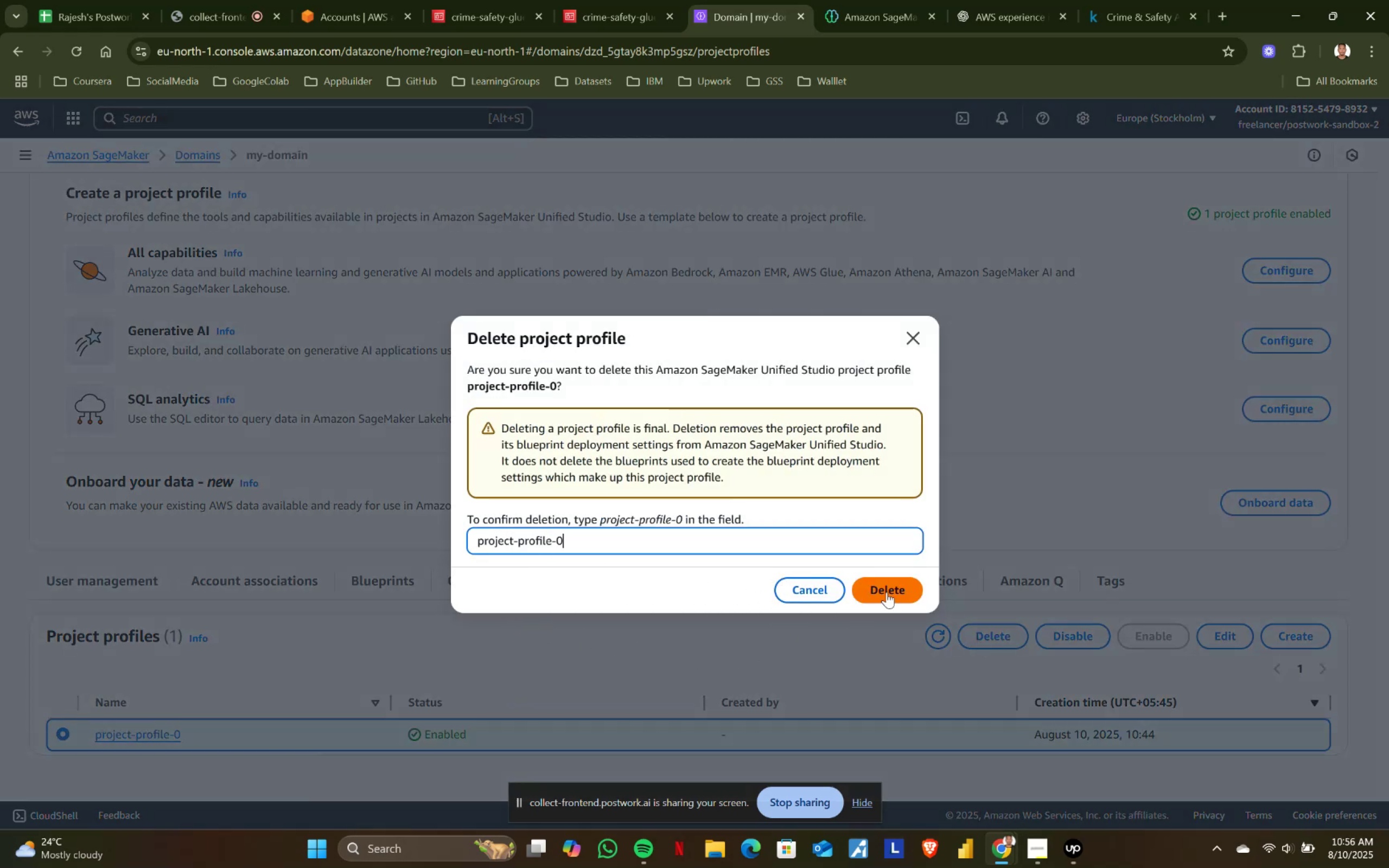 
left_click([912, 591])
 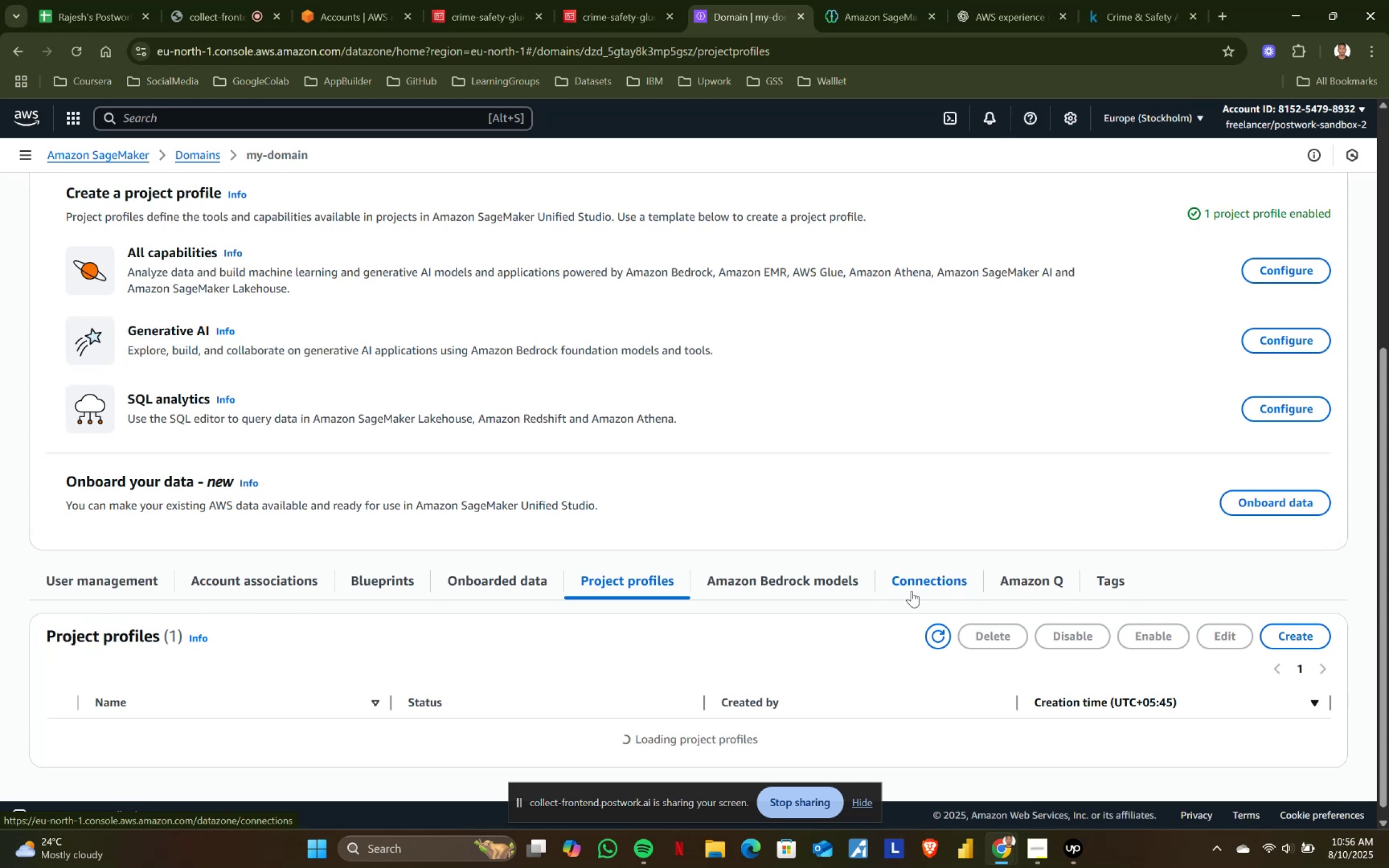 
scroll: coordinate [549, 418], scroll_direction: down, amount: 9.0
 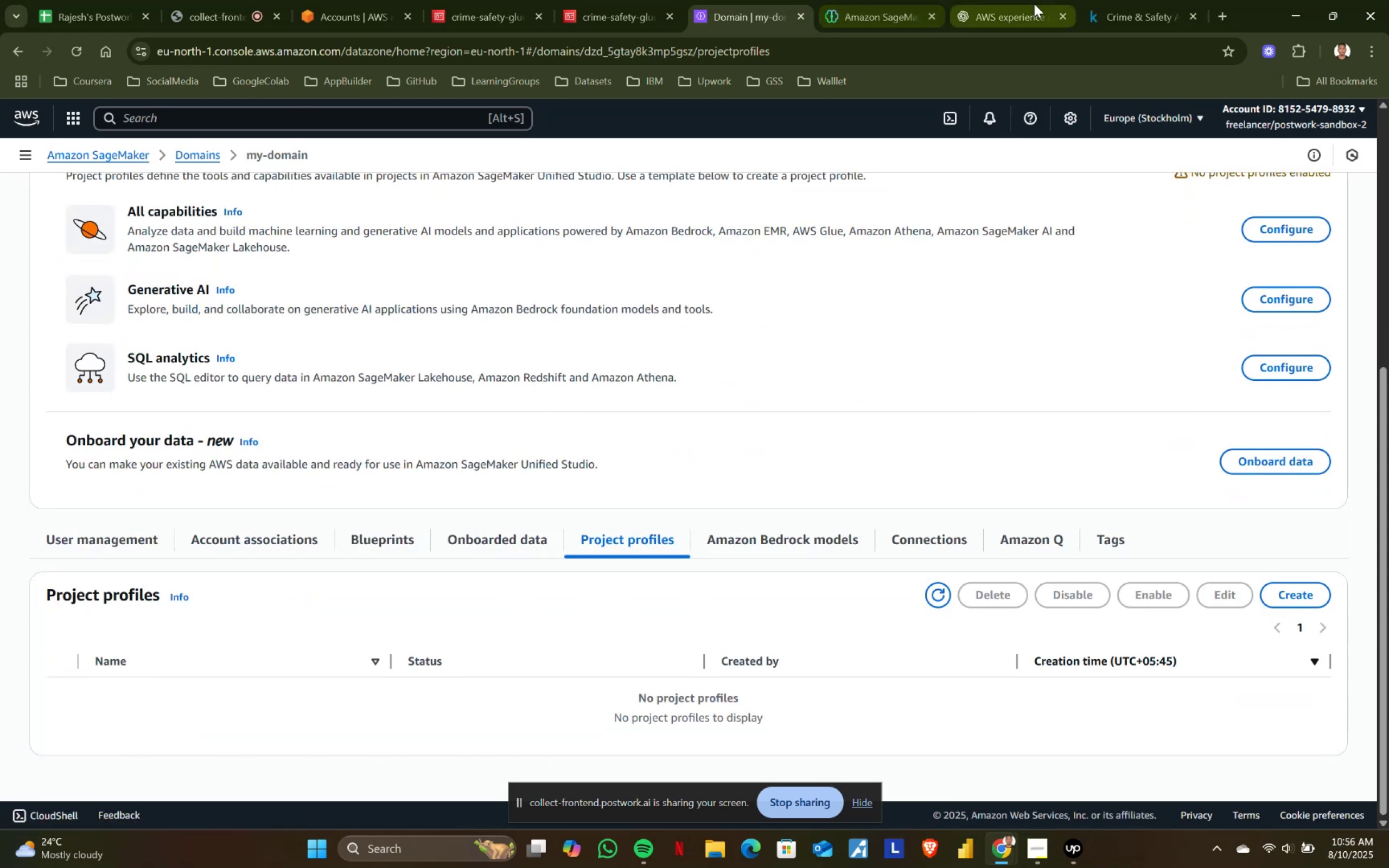 
left_click([1011, 0])
 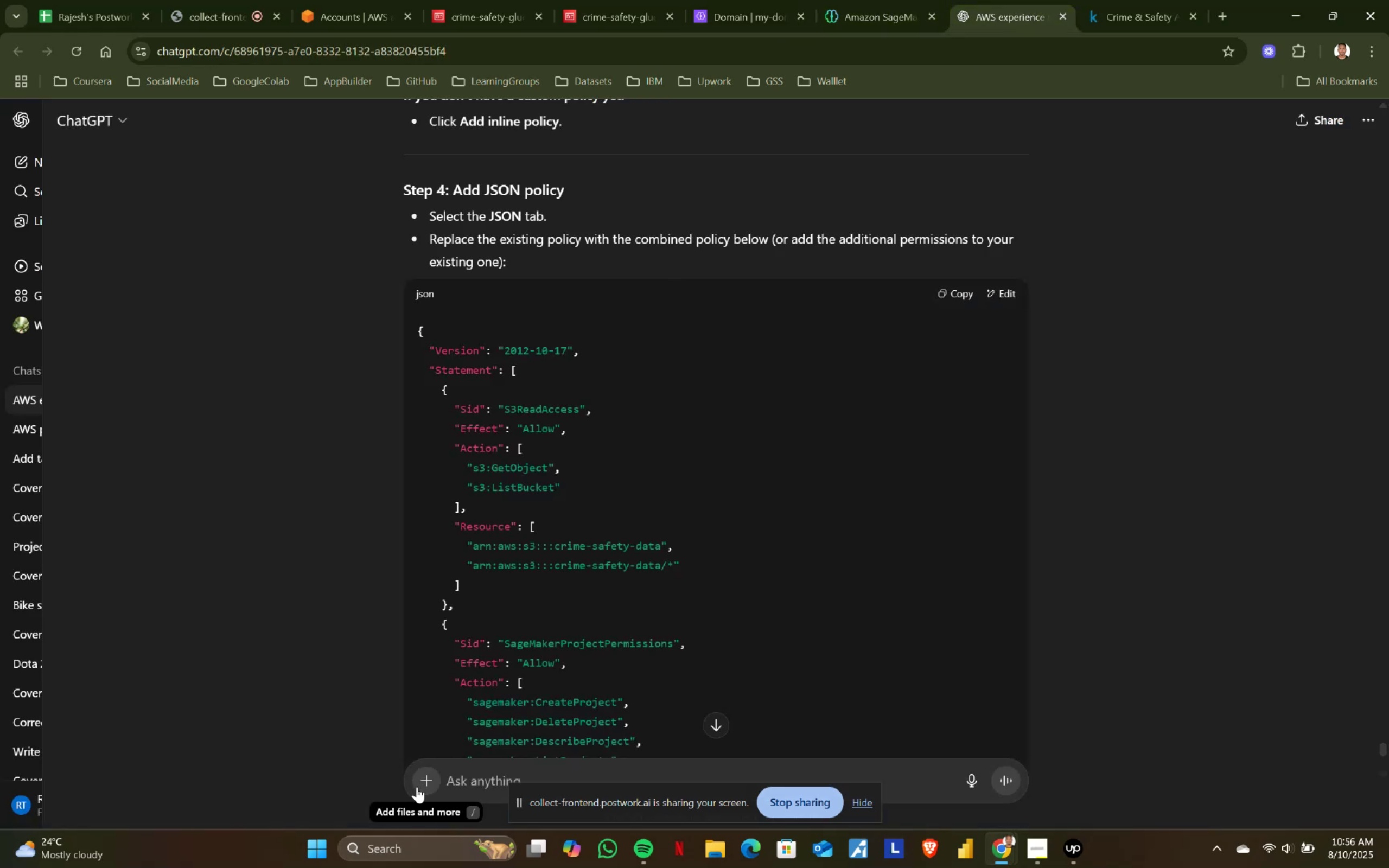 
left_click([493, 785])
 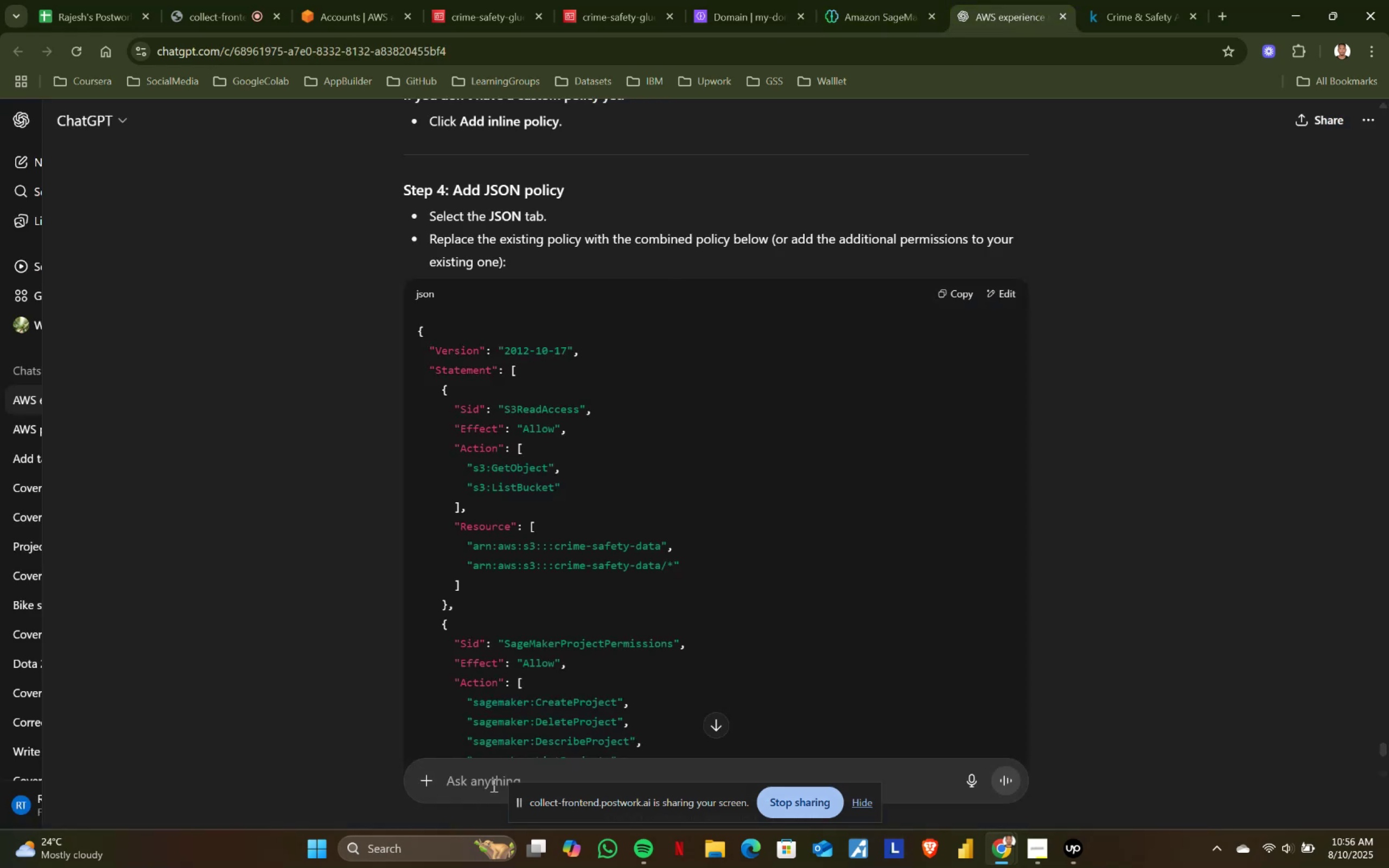 
type(provide t)
key(Backspace)
type(me tht )
key(Backspace)
key(Backspace)
type(e instruction )
key(Backspace)
type(s to create a )
 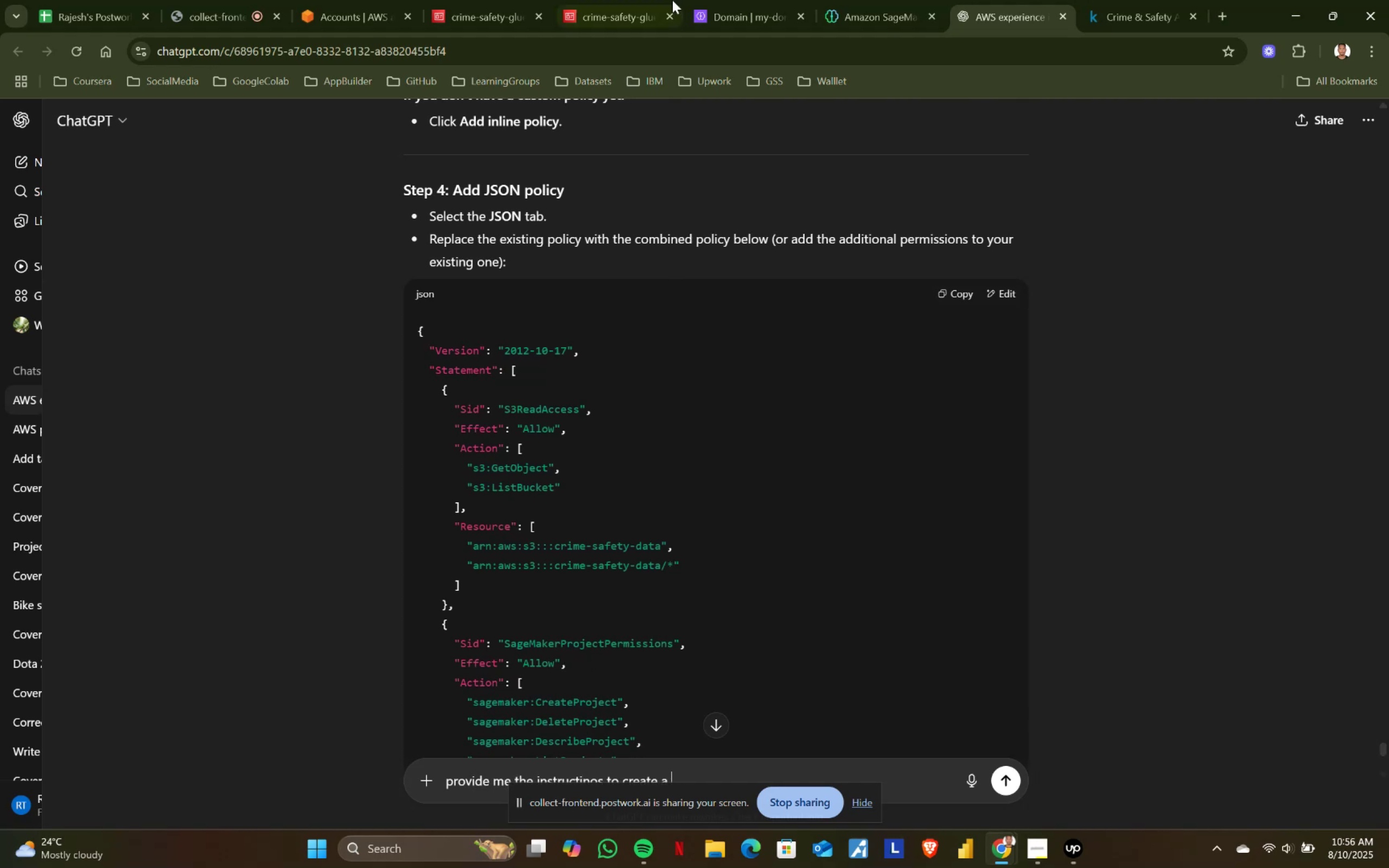 
left_click([789, 0])
 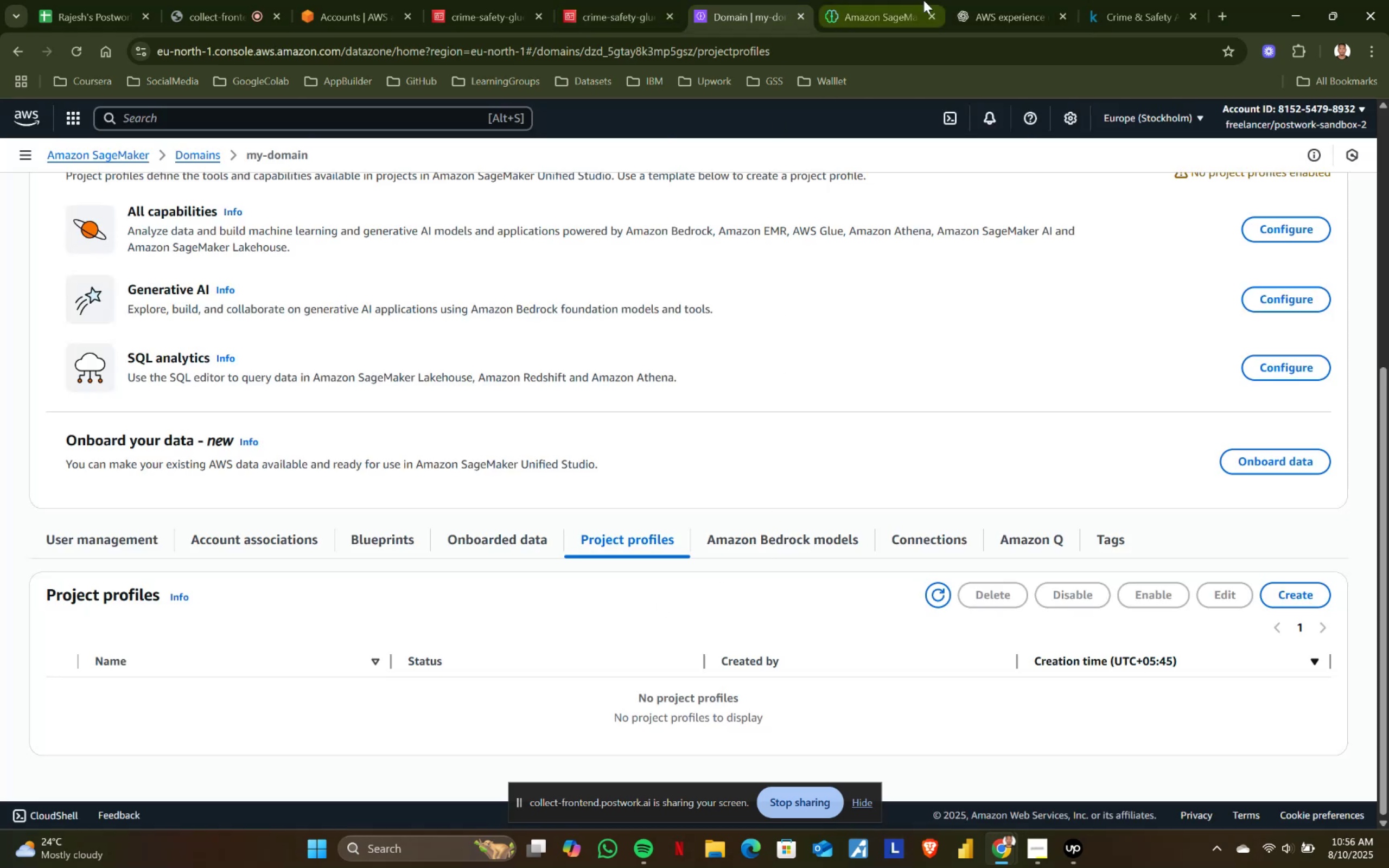 
left_click([983, 0])
 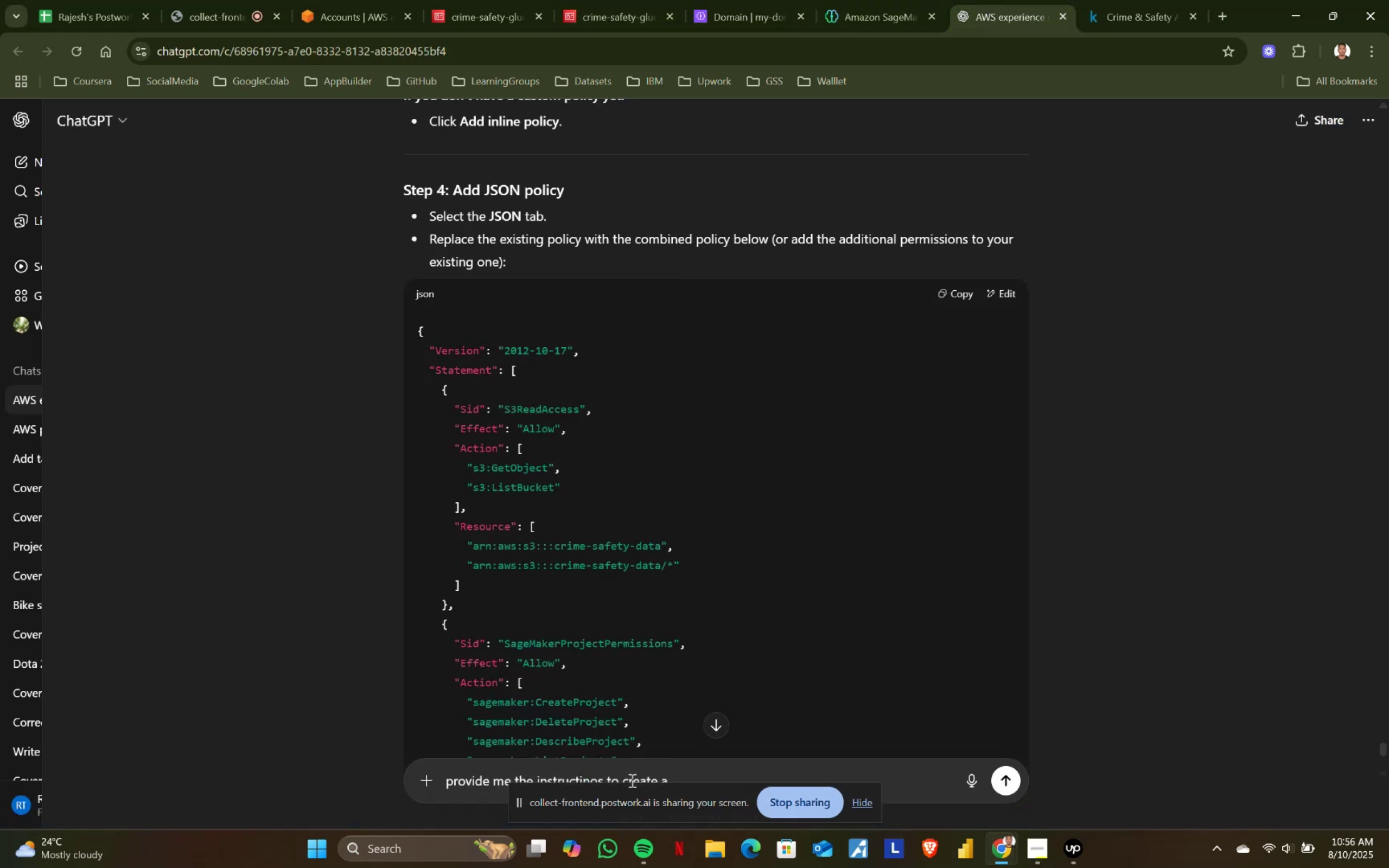 
type(project profiles)
 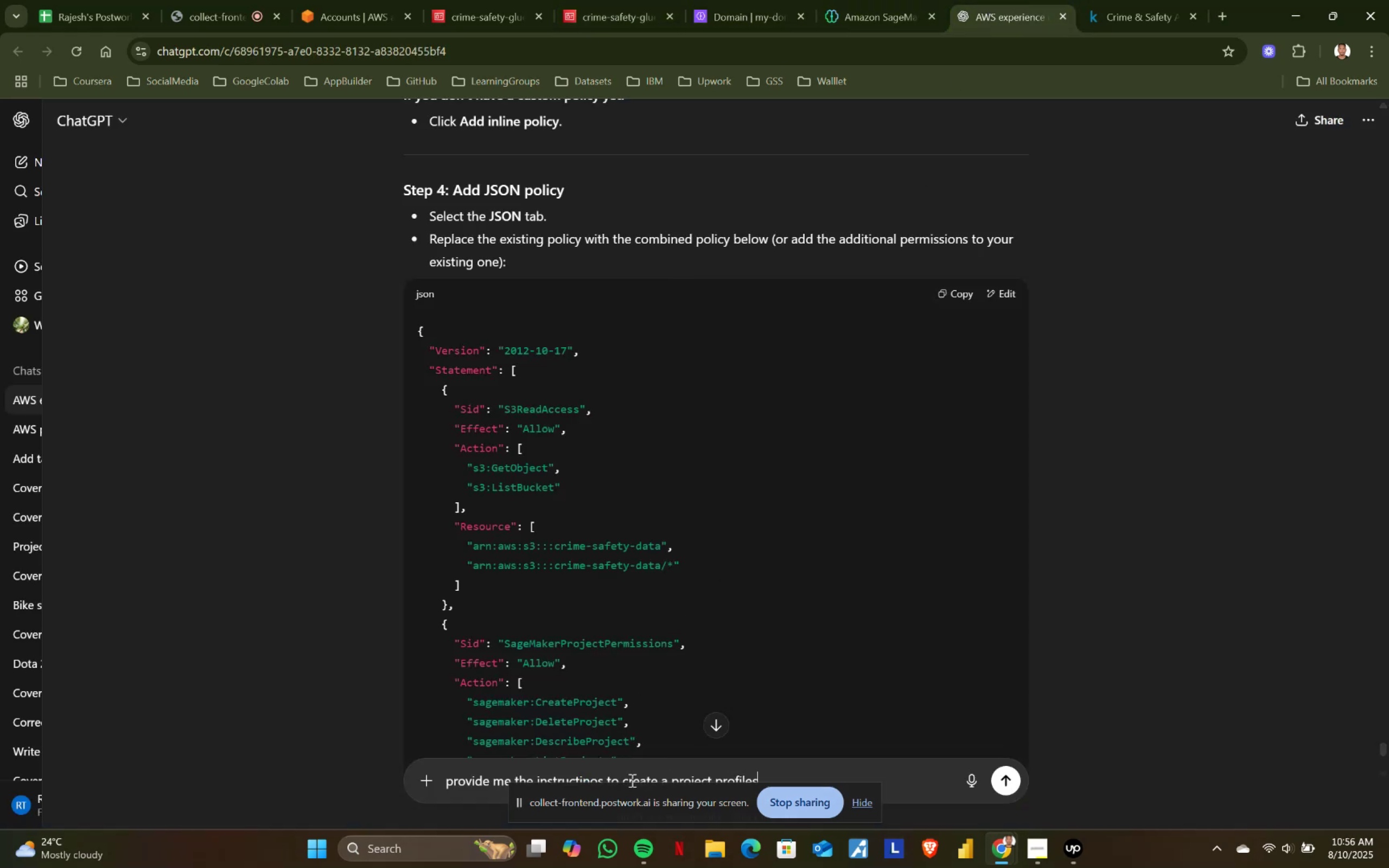 
key(Enter)
 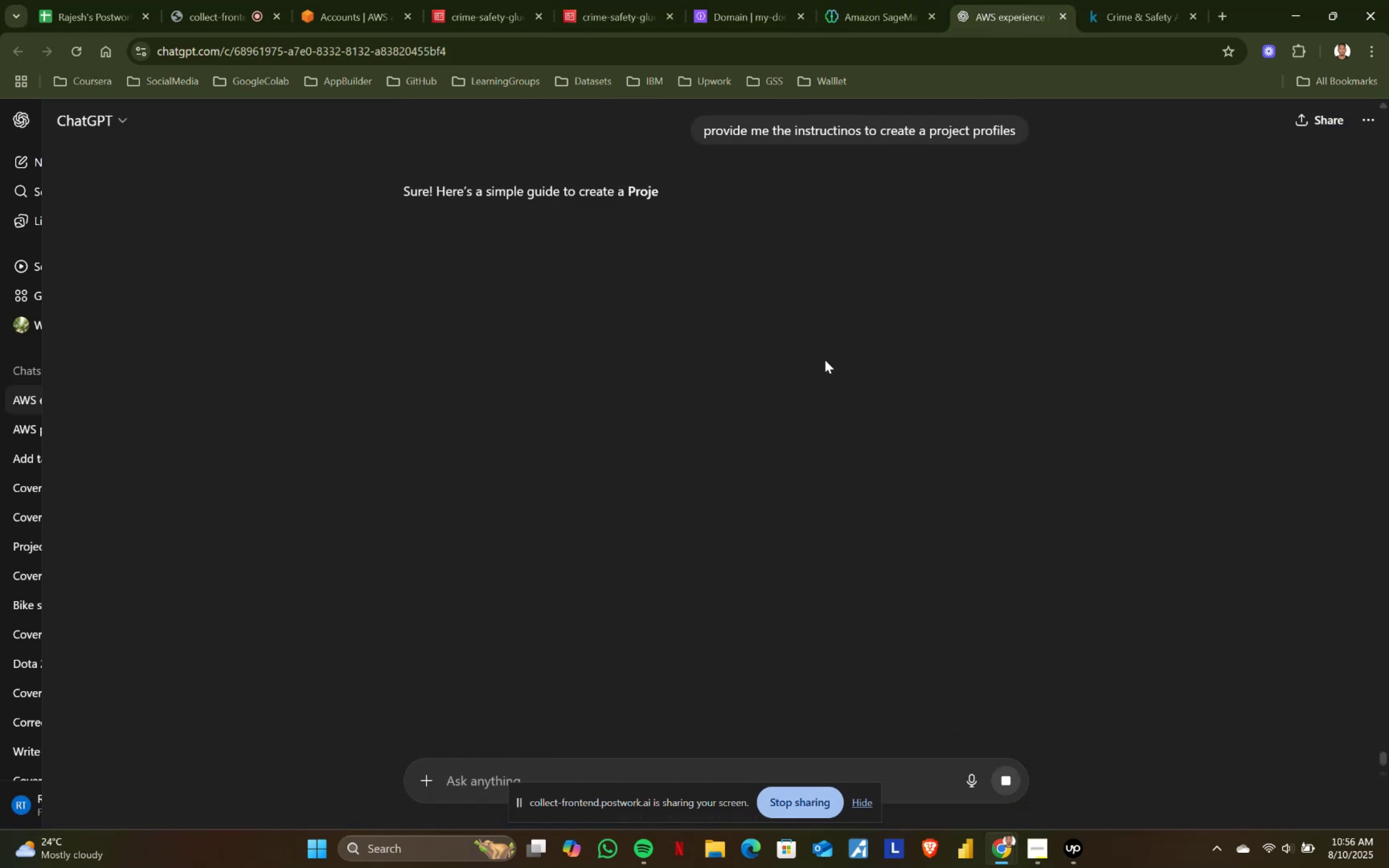 
scroll: coordinate [891, 467], scroll_direction: down, amount: 16.0
 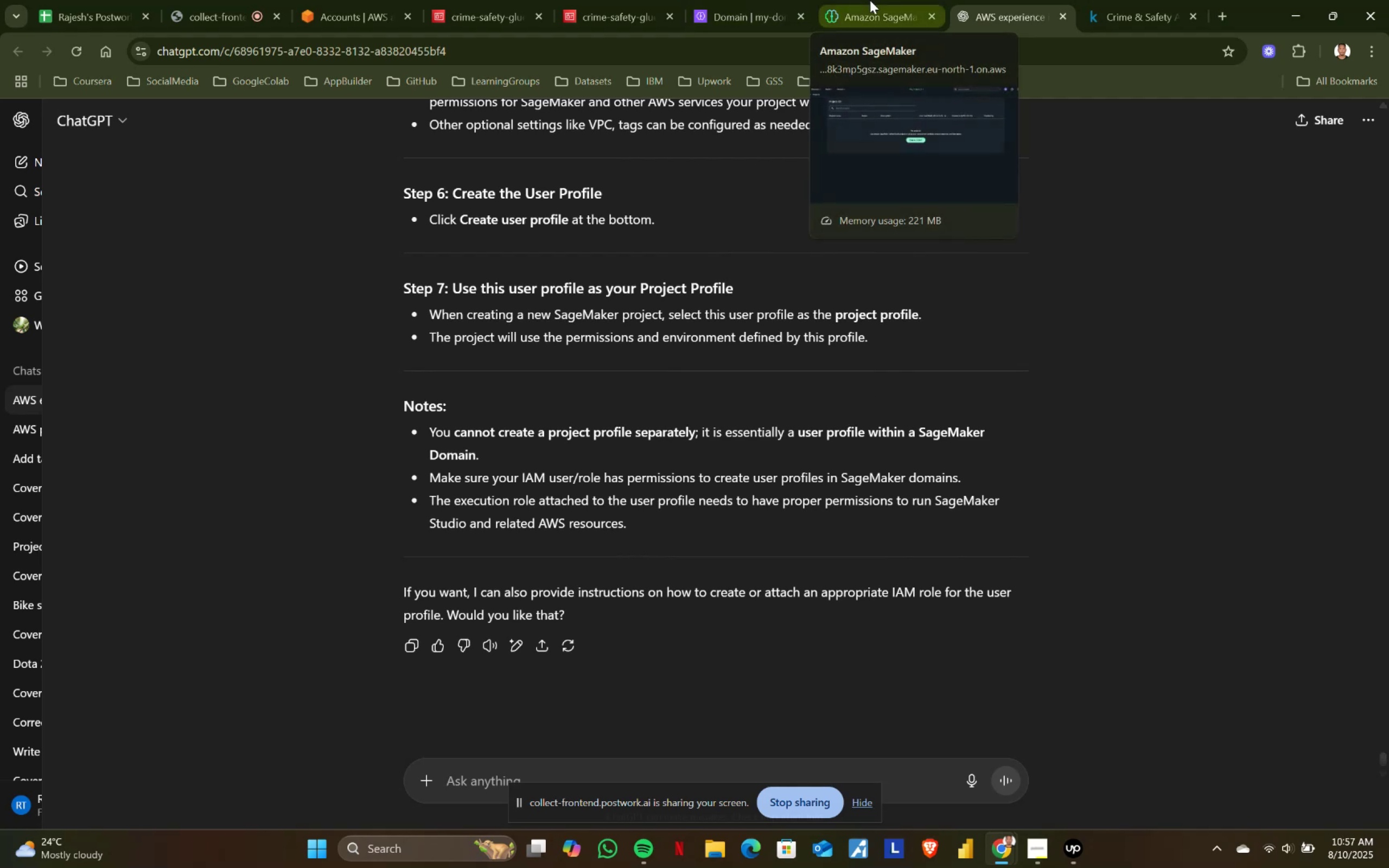 
left_click([870, 0])
 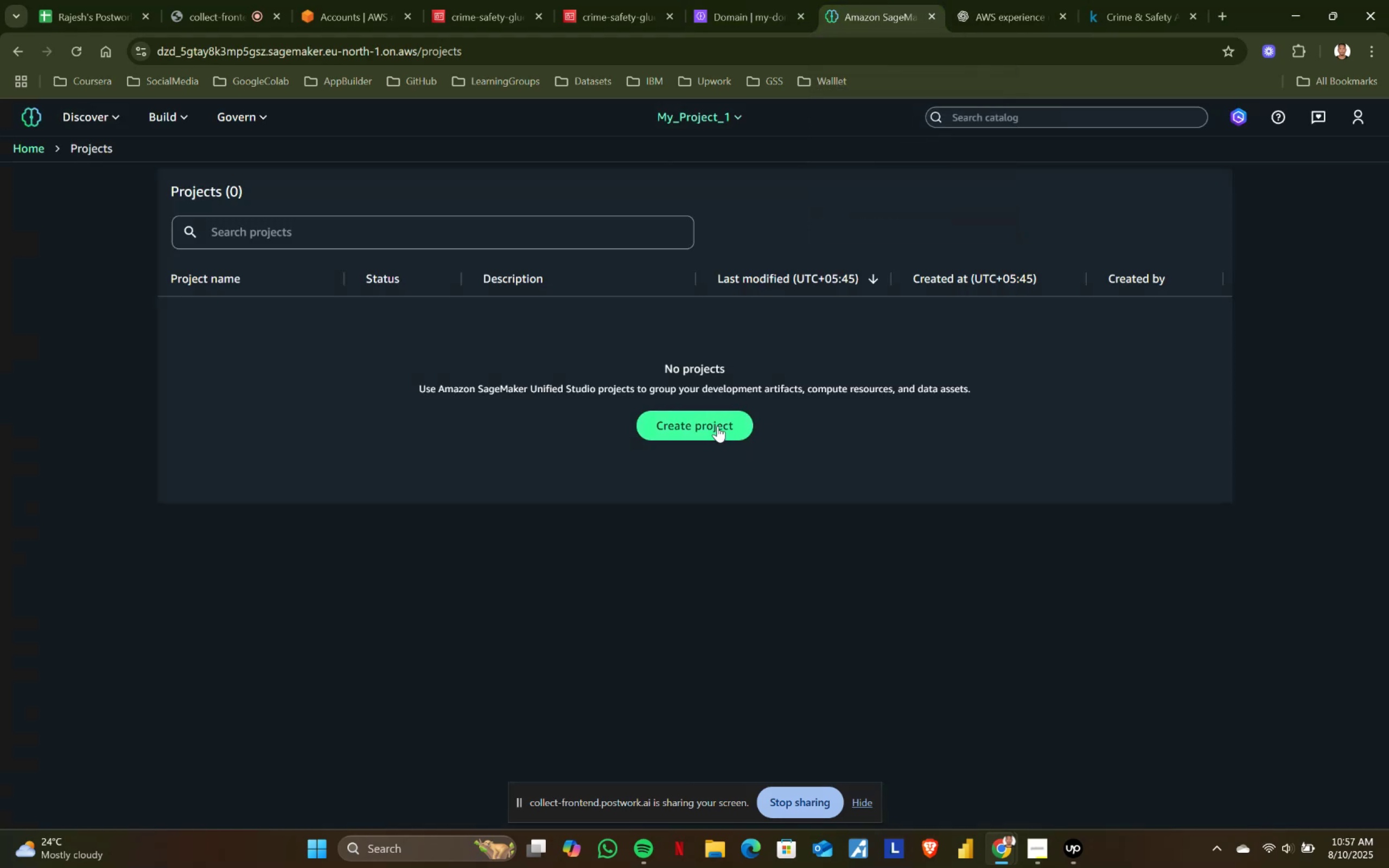 
left_click([727, 0])
 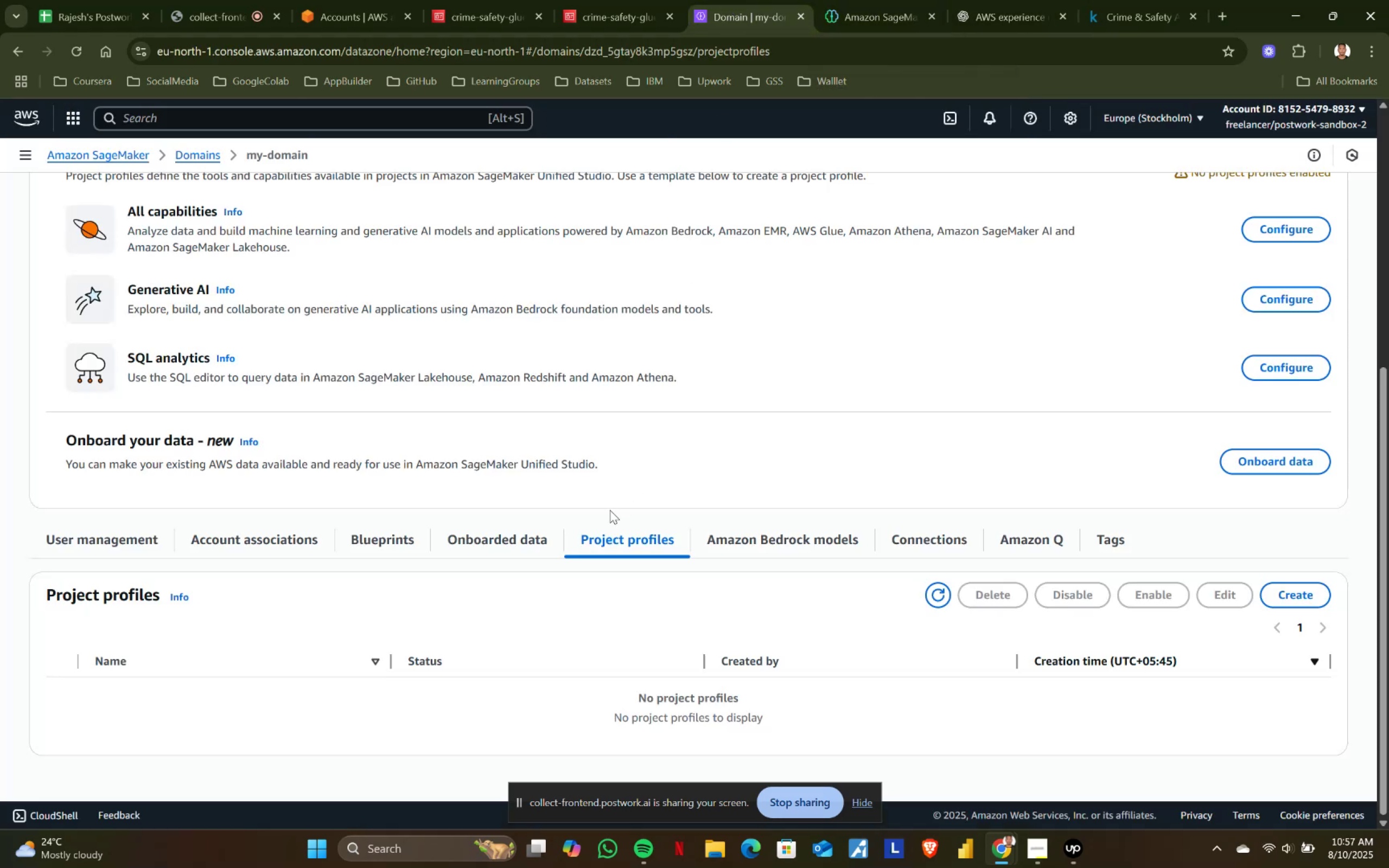 
scroll: coordinate [609, 510], scroll_direction: down, amount: 3.0
 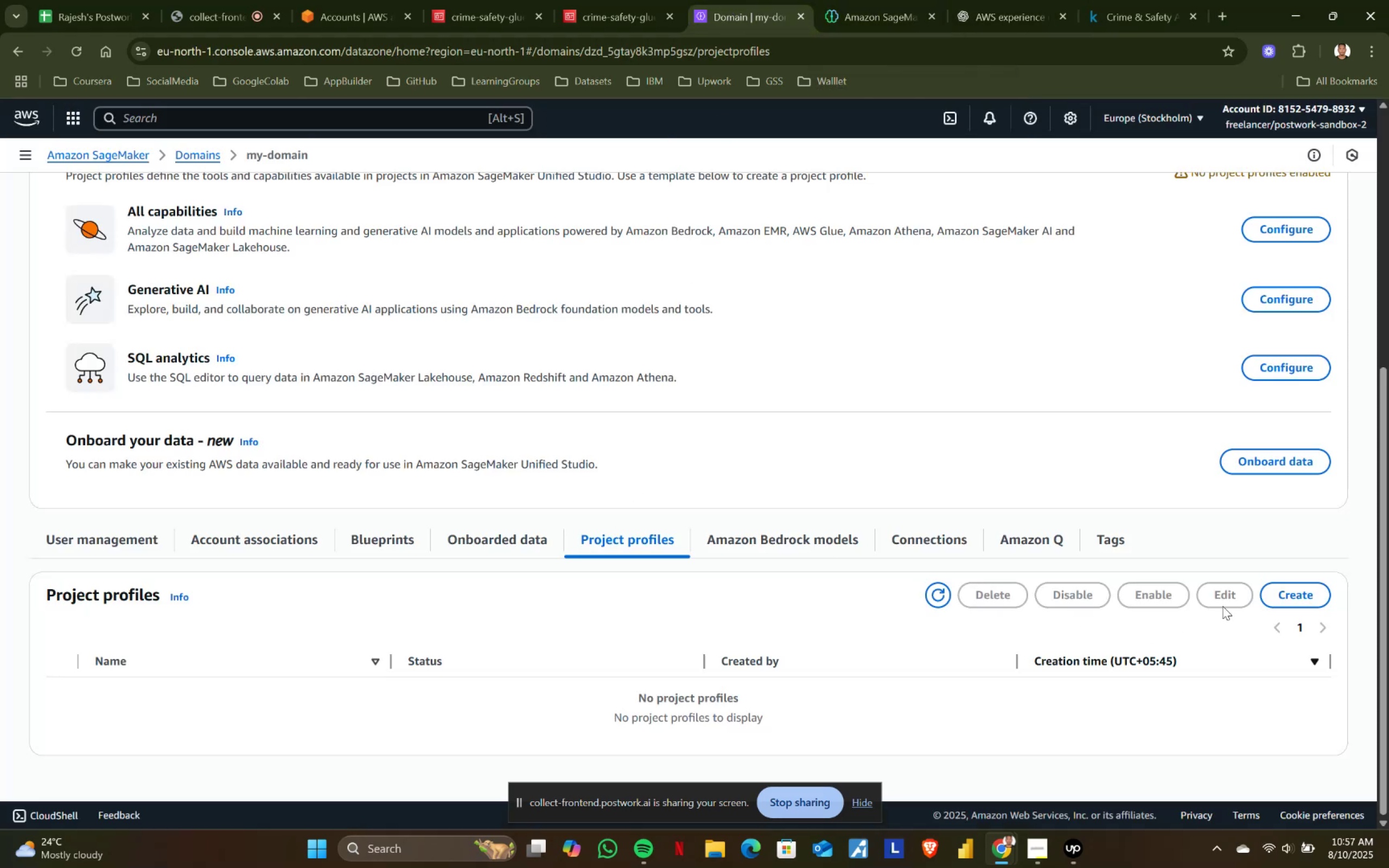 
left_click([1284, 591])
 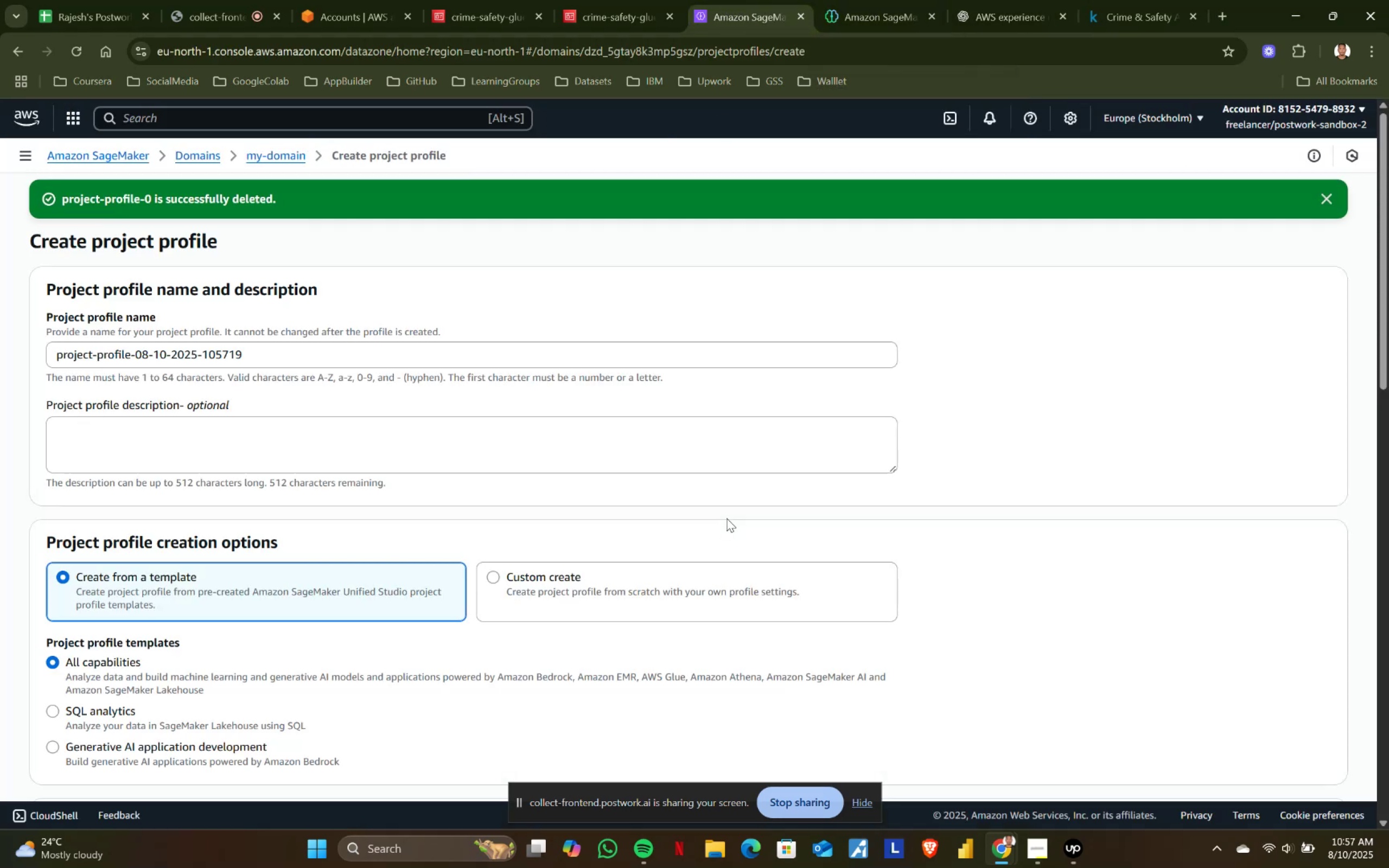 
scroll: coordinate [727, 518], scroll_direction: down, amount: 1.0
 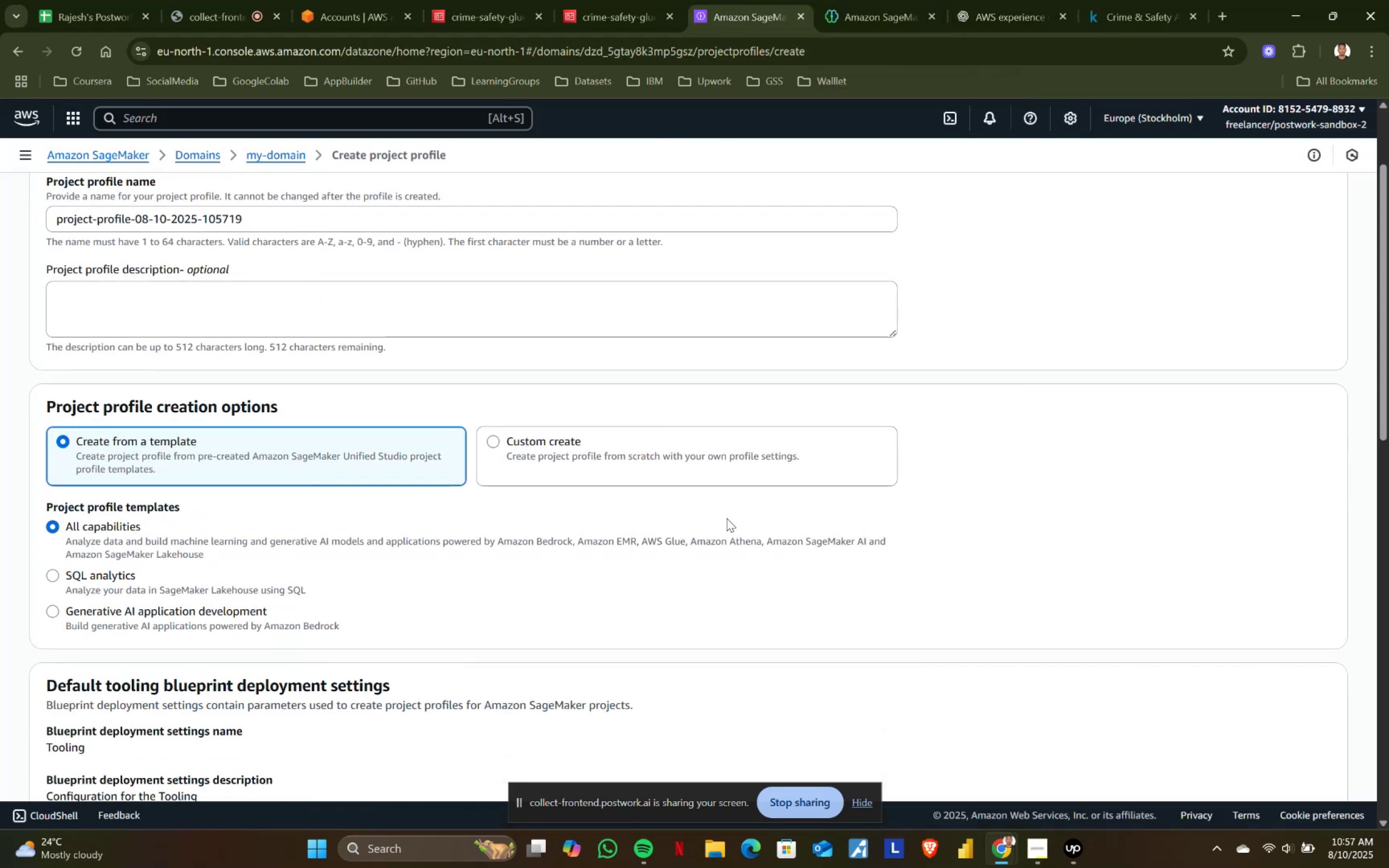 
scroll: coordinate [727, 518], scroll_direction: up, amount: 1.0
 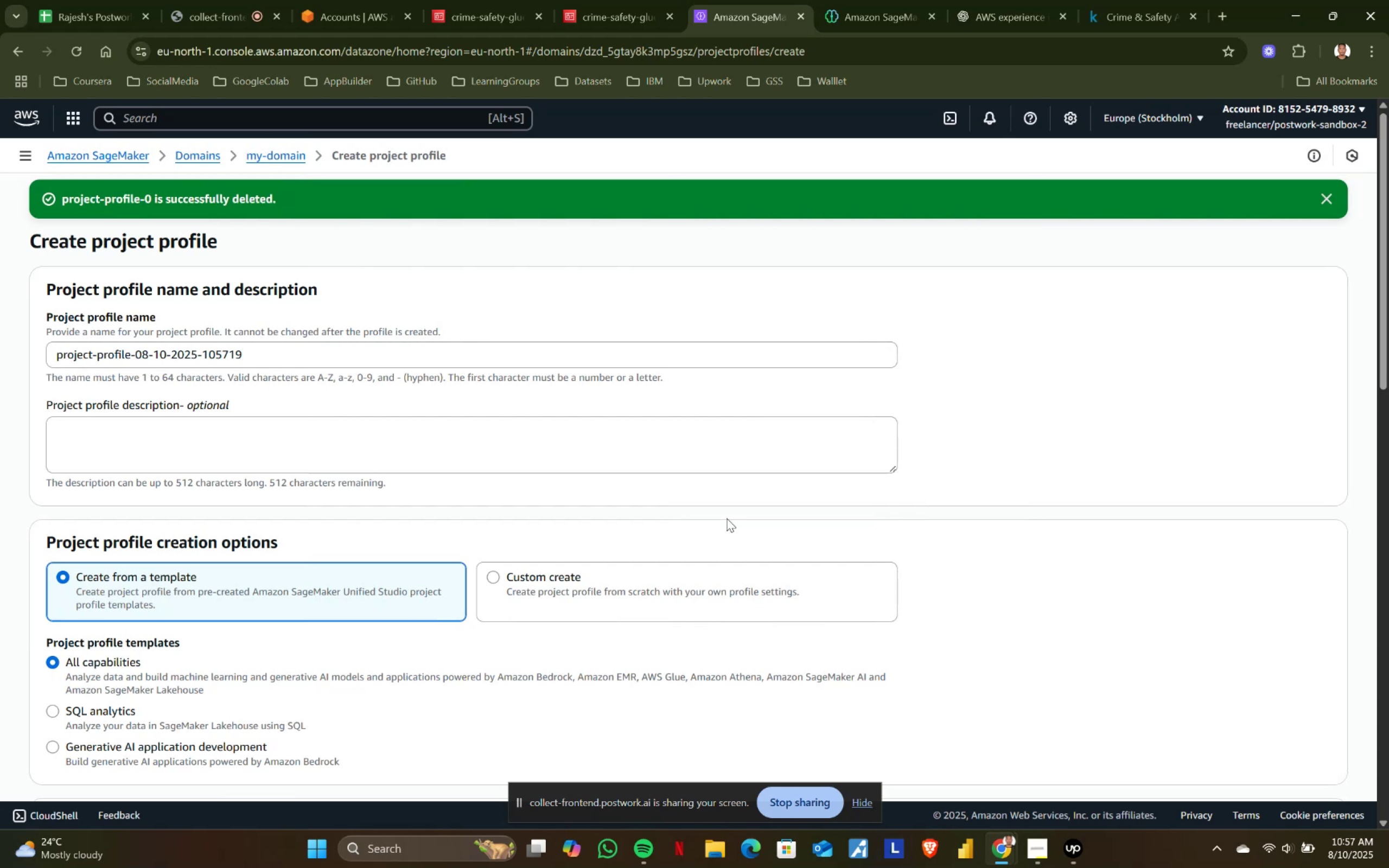 
scroll: coordinate [727, 518], scroll_direction: down, amount: 1.0
 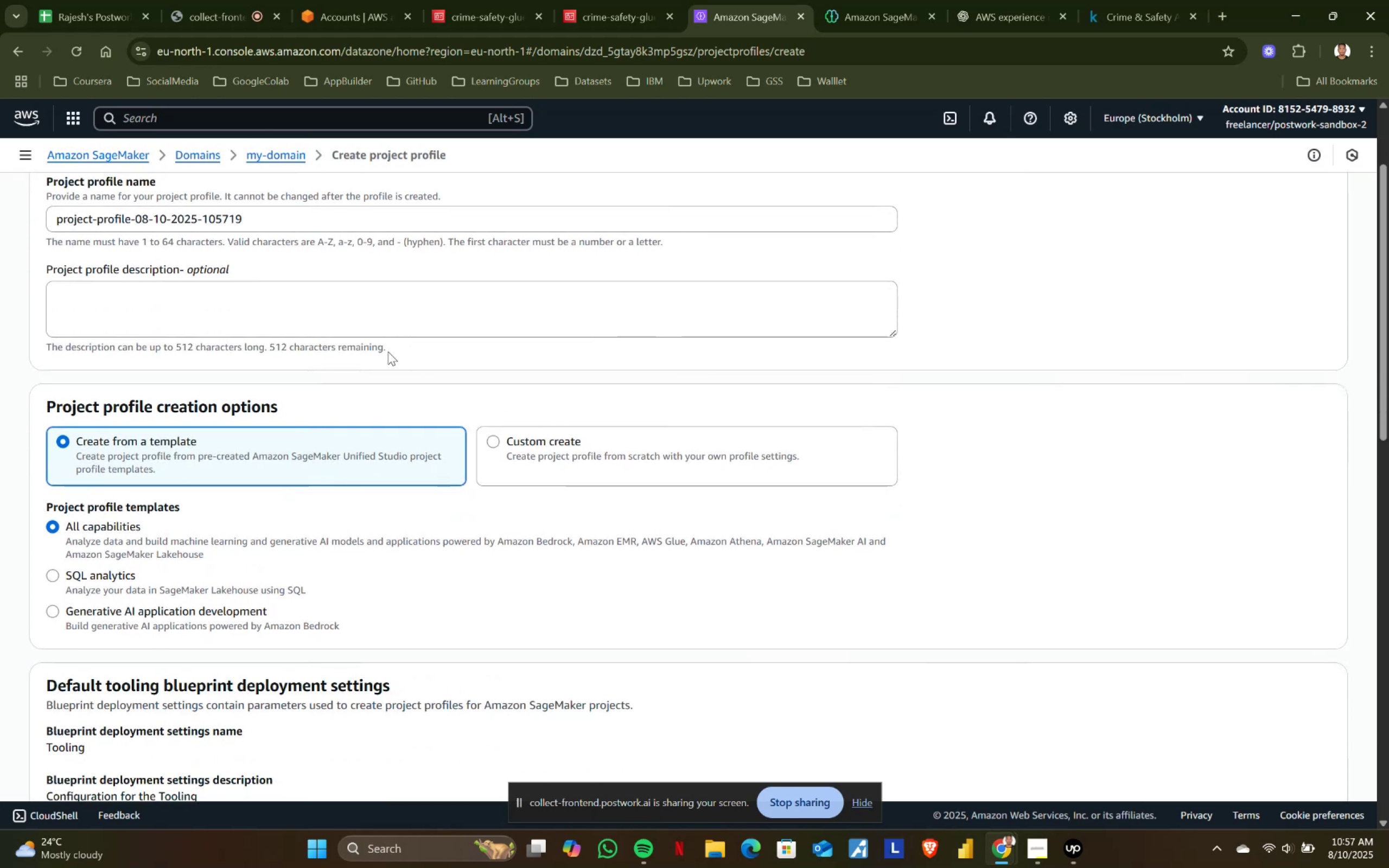 
left_click([361, 293])
 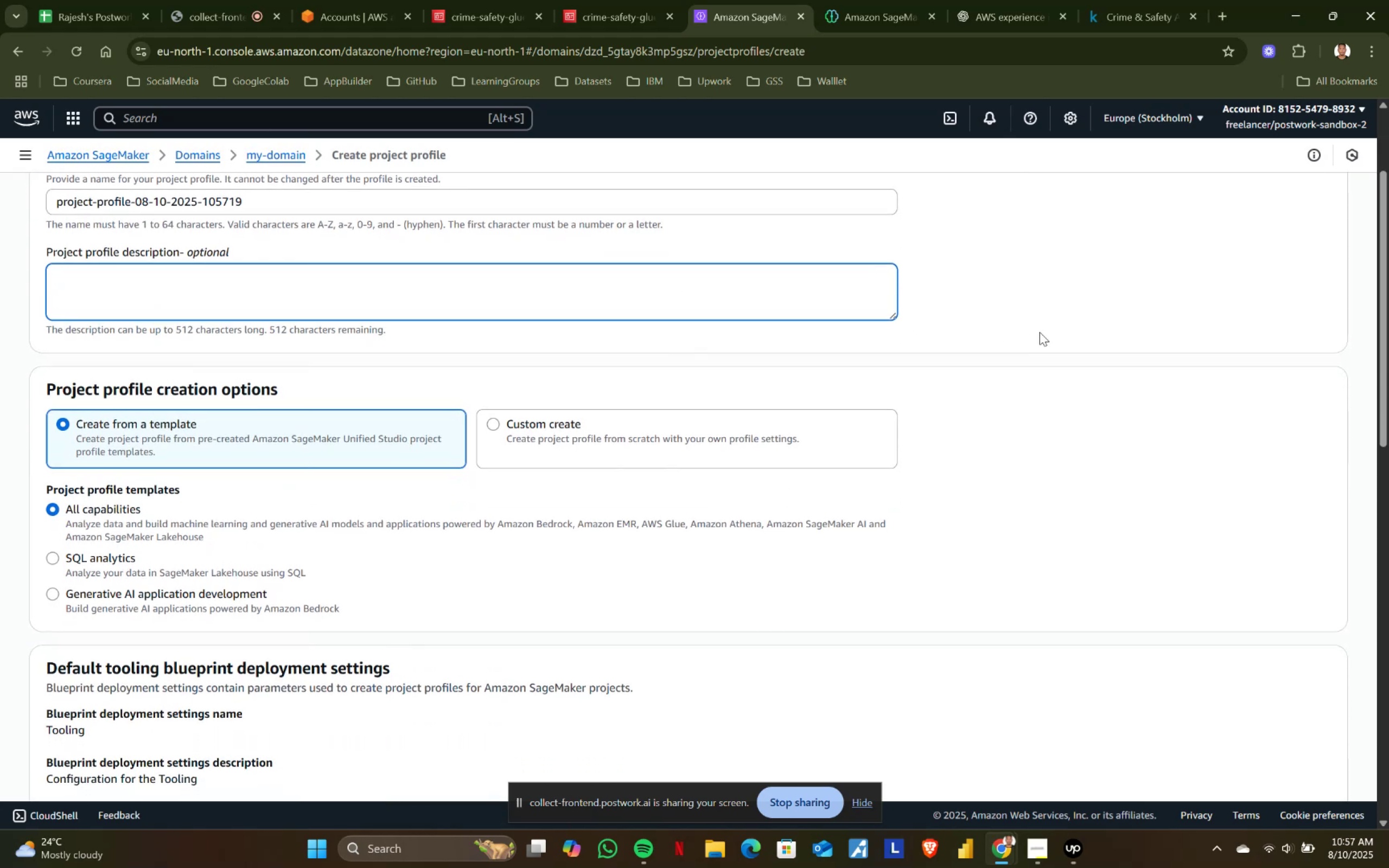 
wait(12.99)
 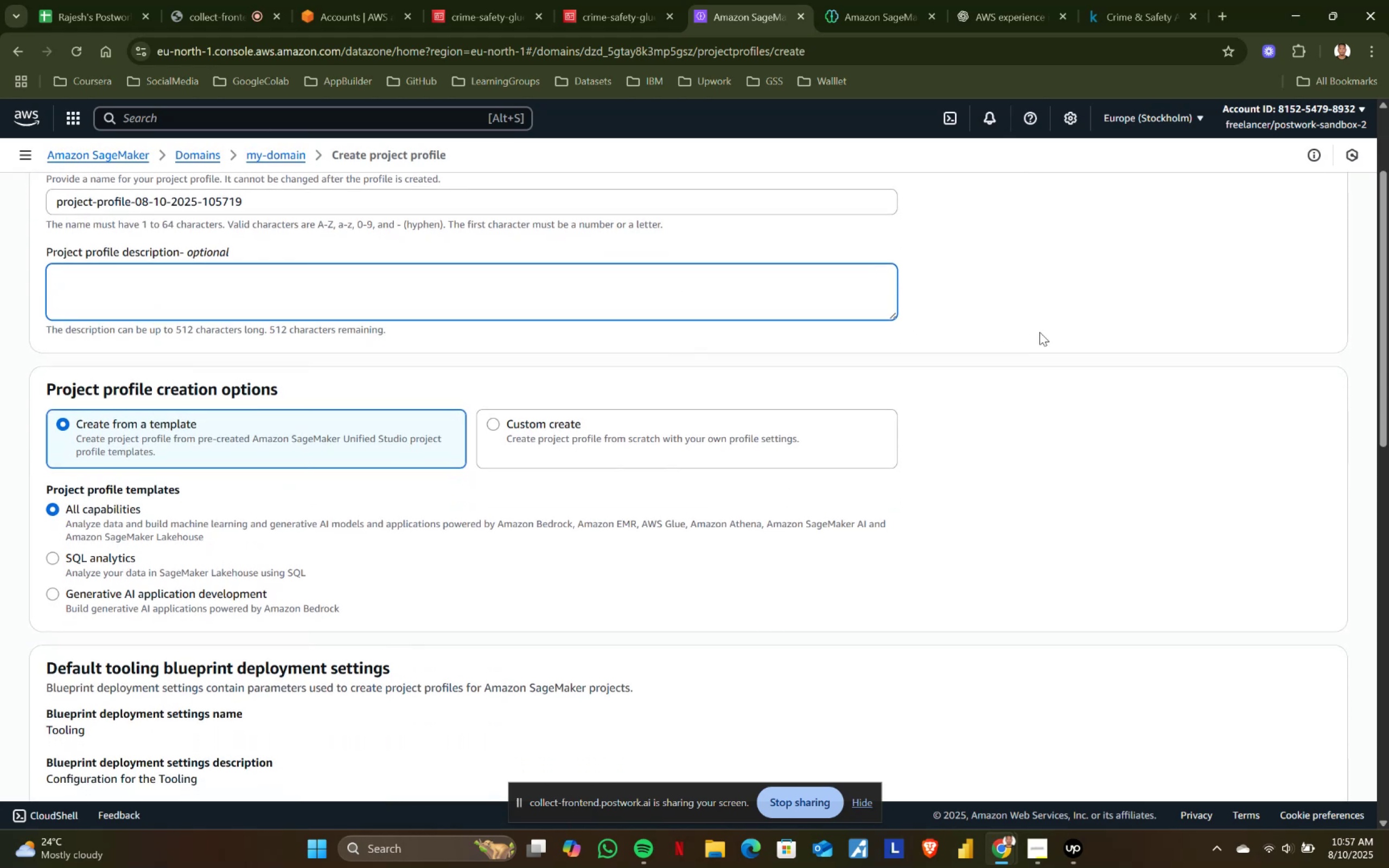 
left_click_drag(start_coordinate=[143, 292], to_coordinate=[320, 295])
 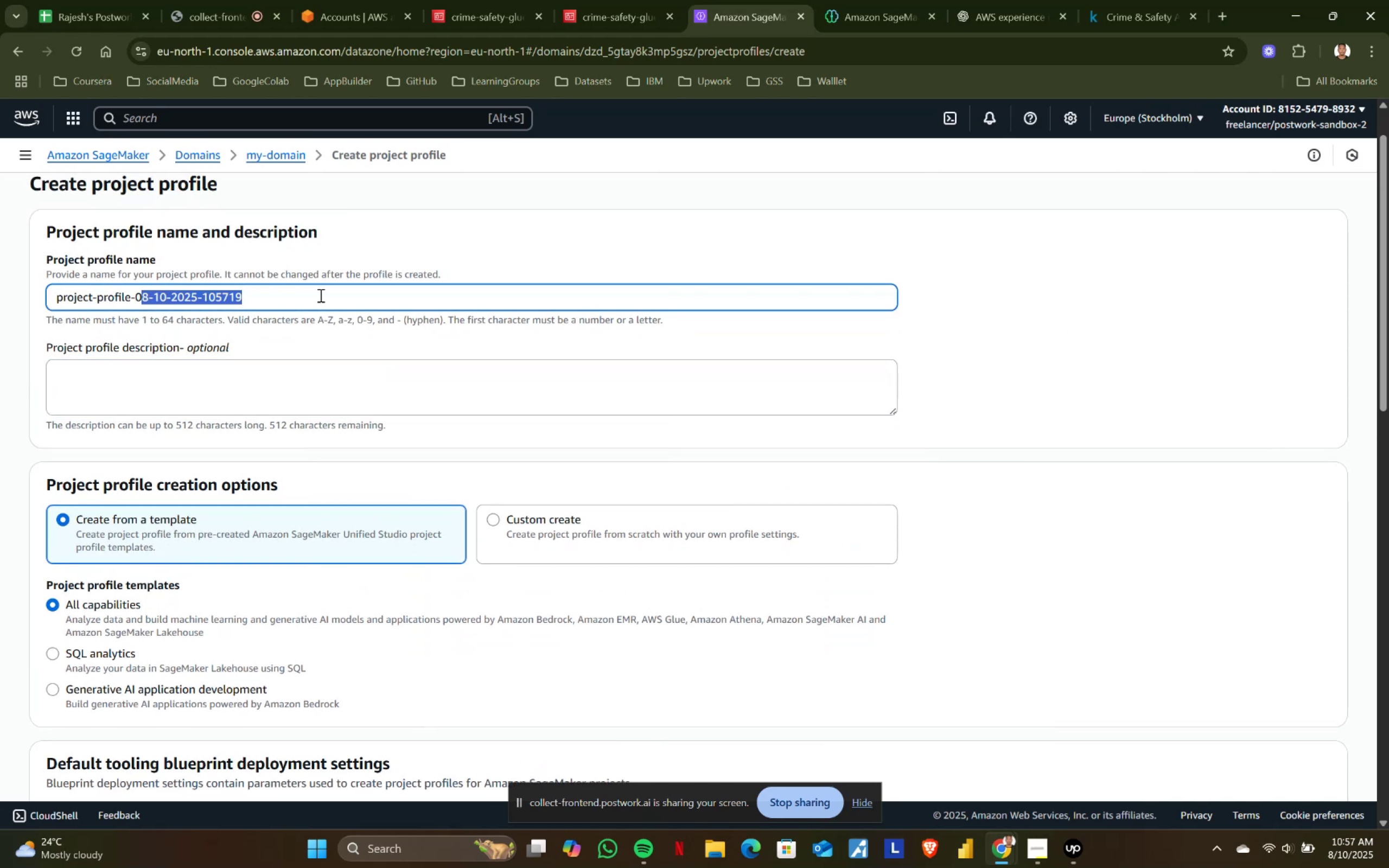 
key(Backspace)
 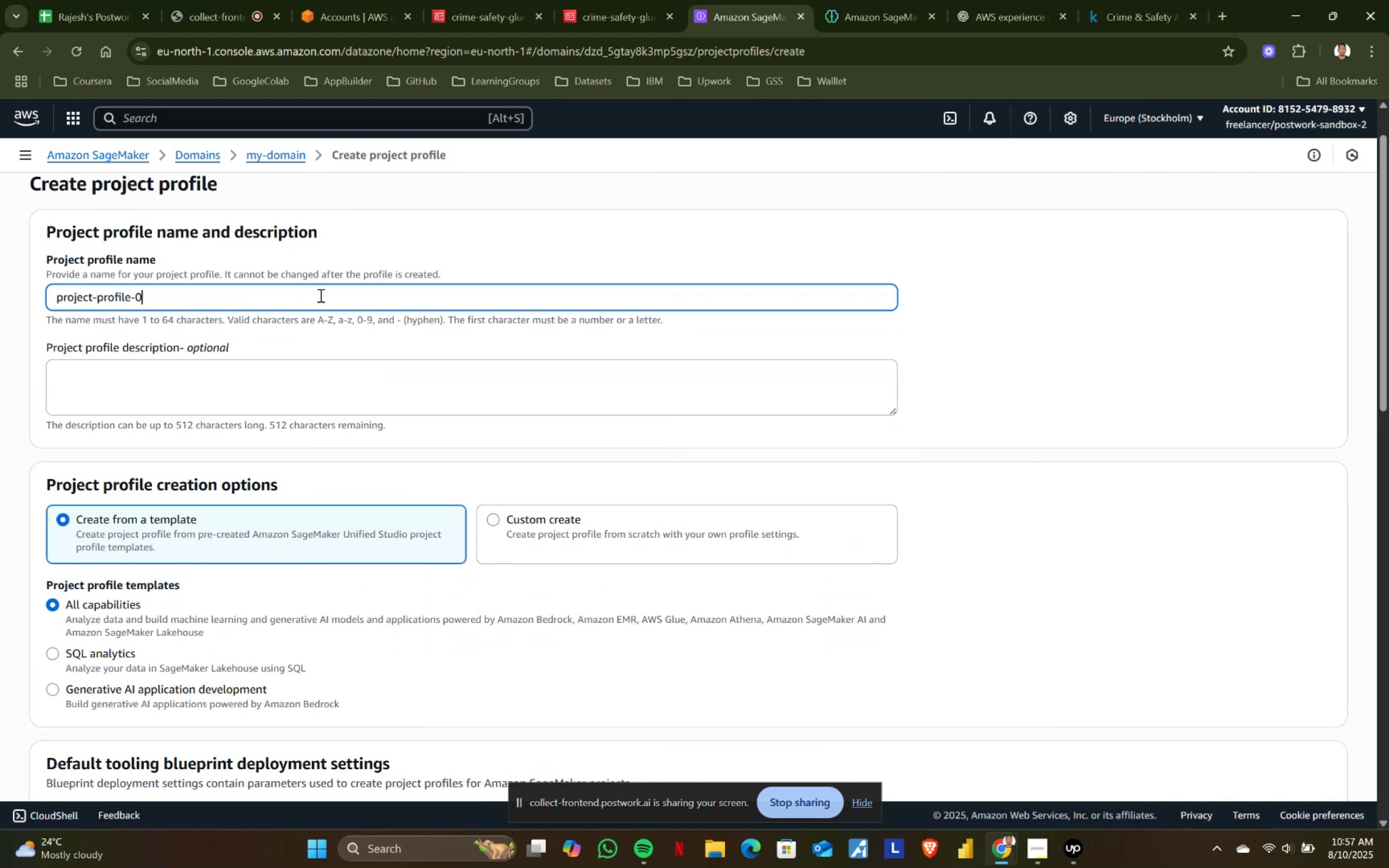 
scroll: coordinate [310, 323], scroll_direction: down, amount: 10.0
 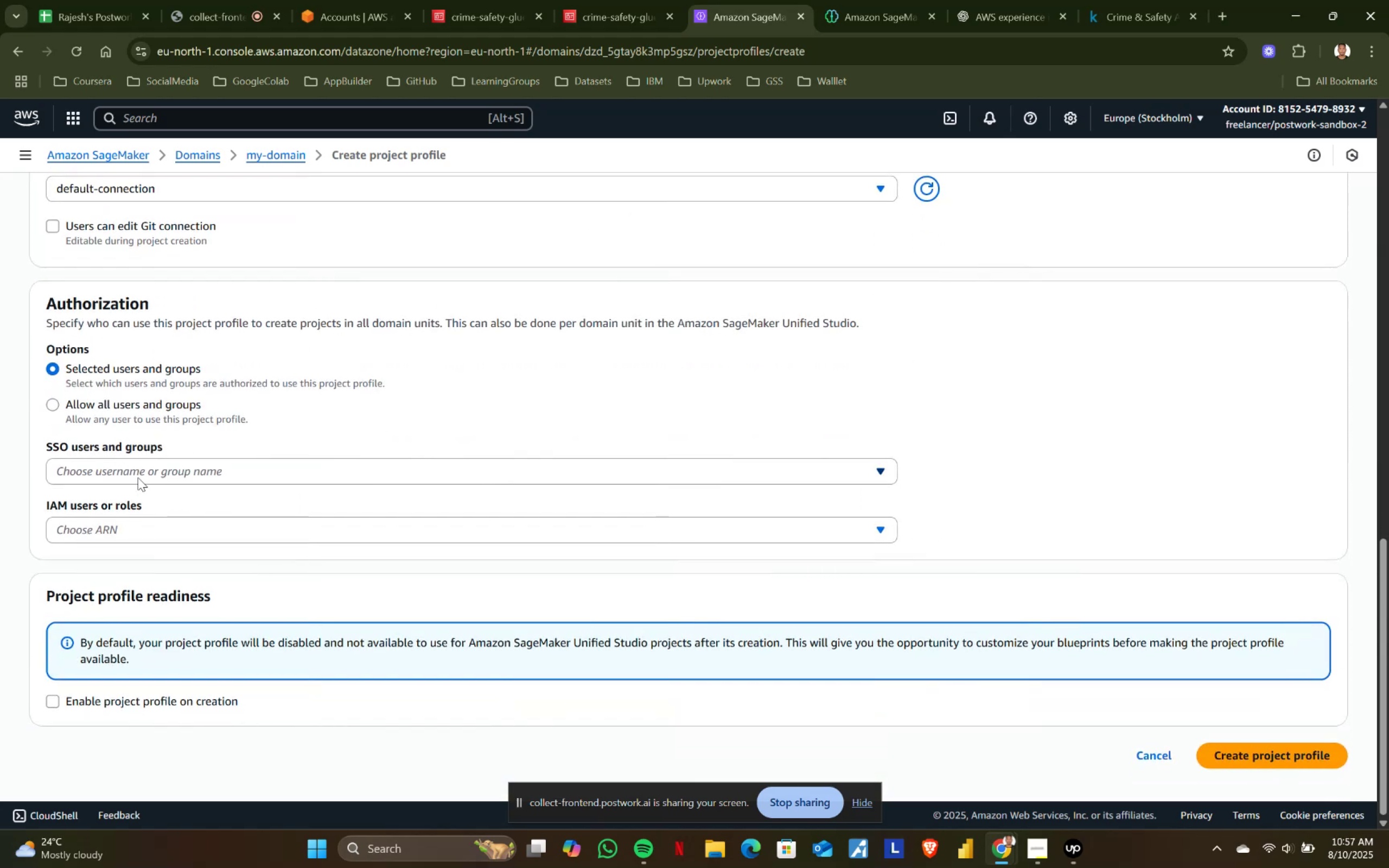 
left_click([142, 473])
 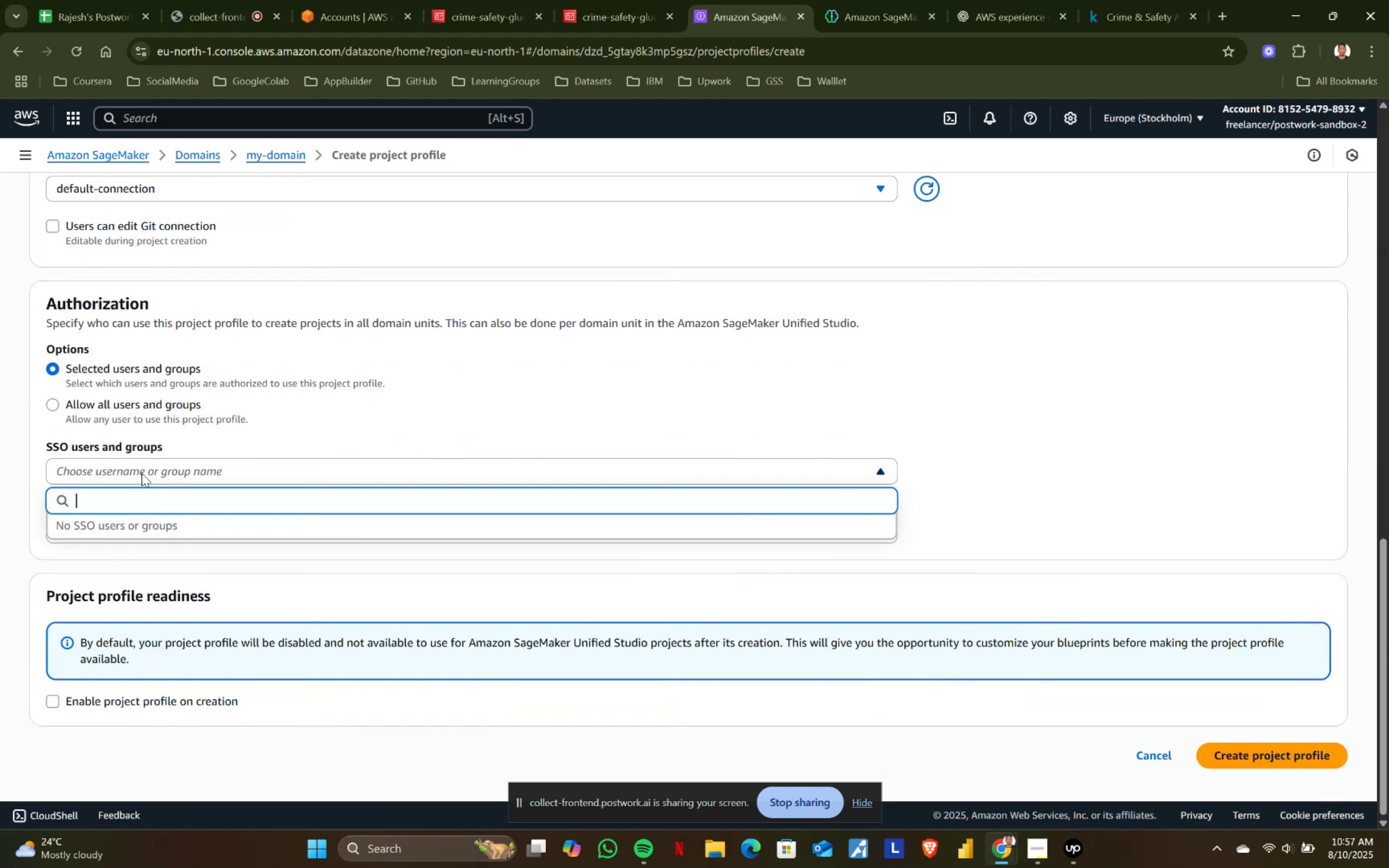 
left_click([142, 473])
 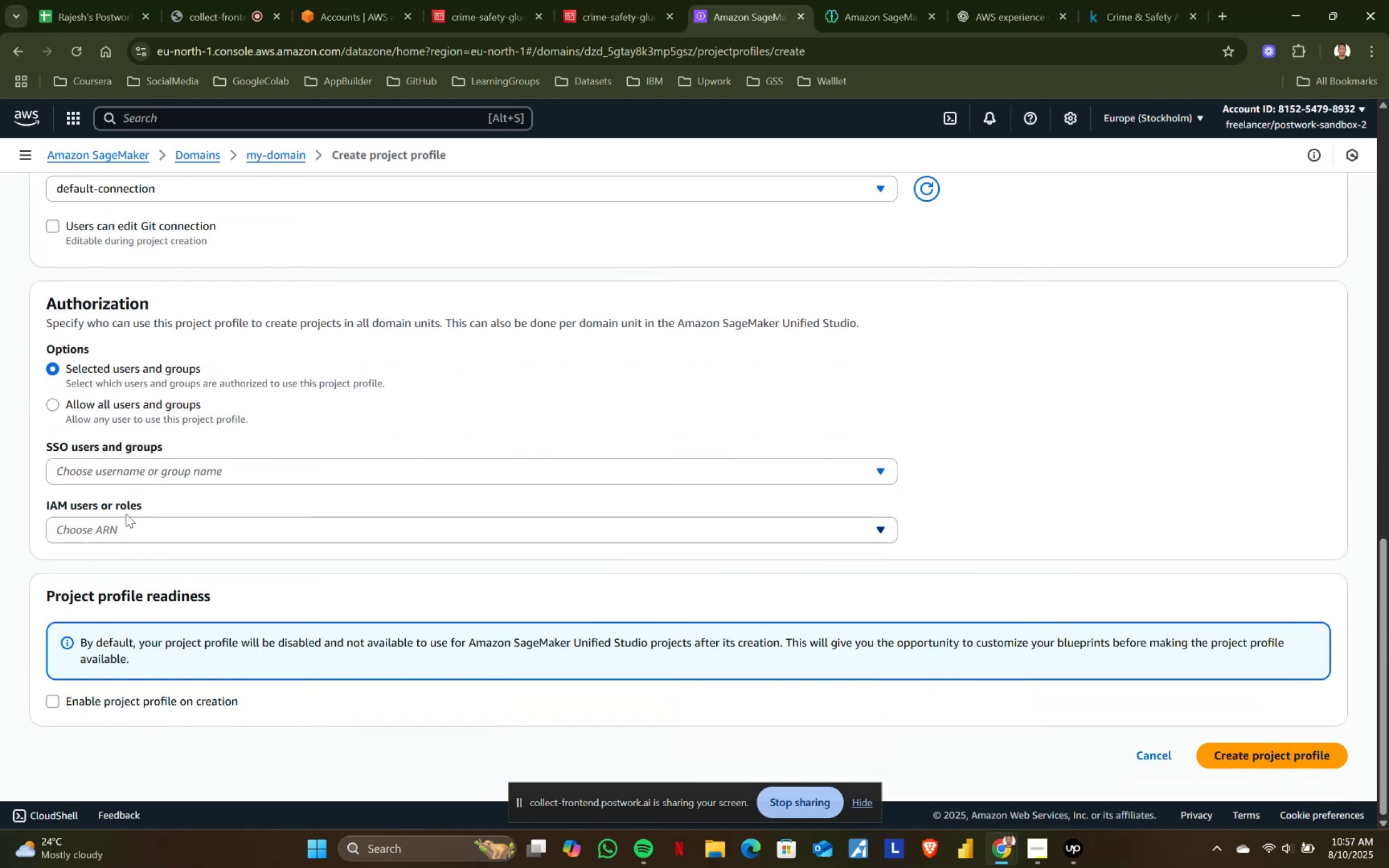 
left_click([118, 522])
 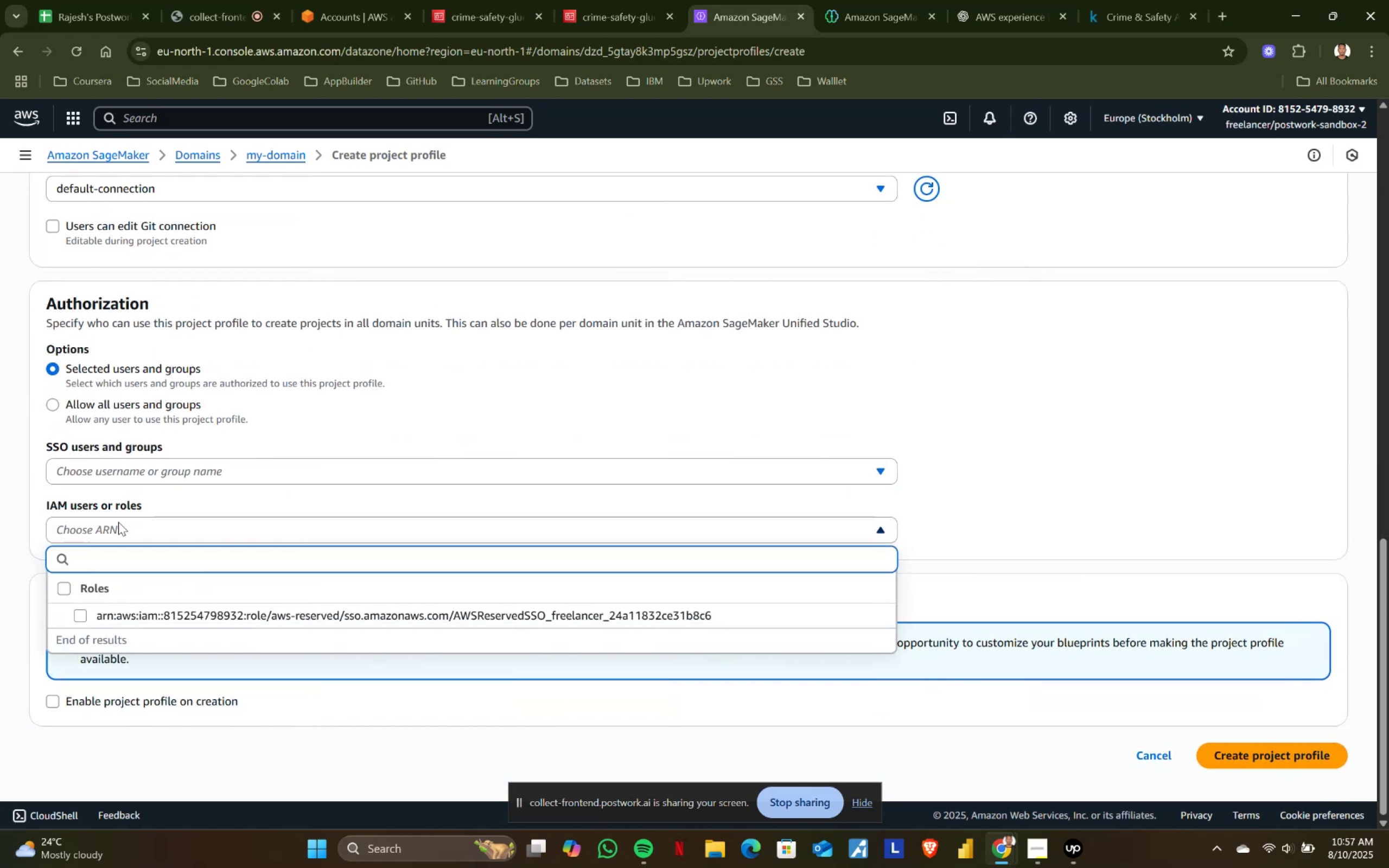 
left_click([118, 522])
 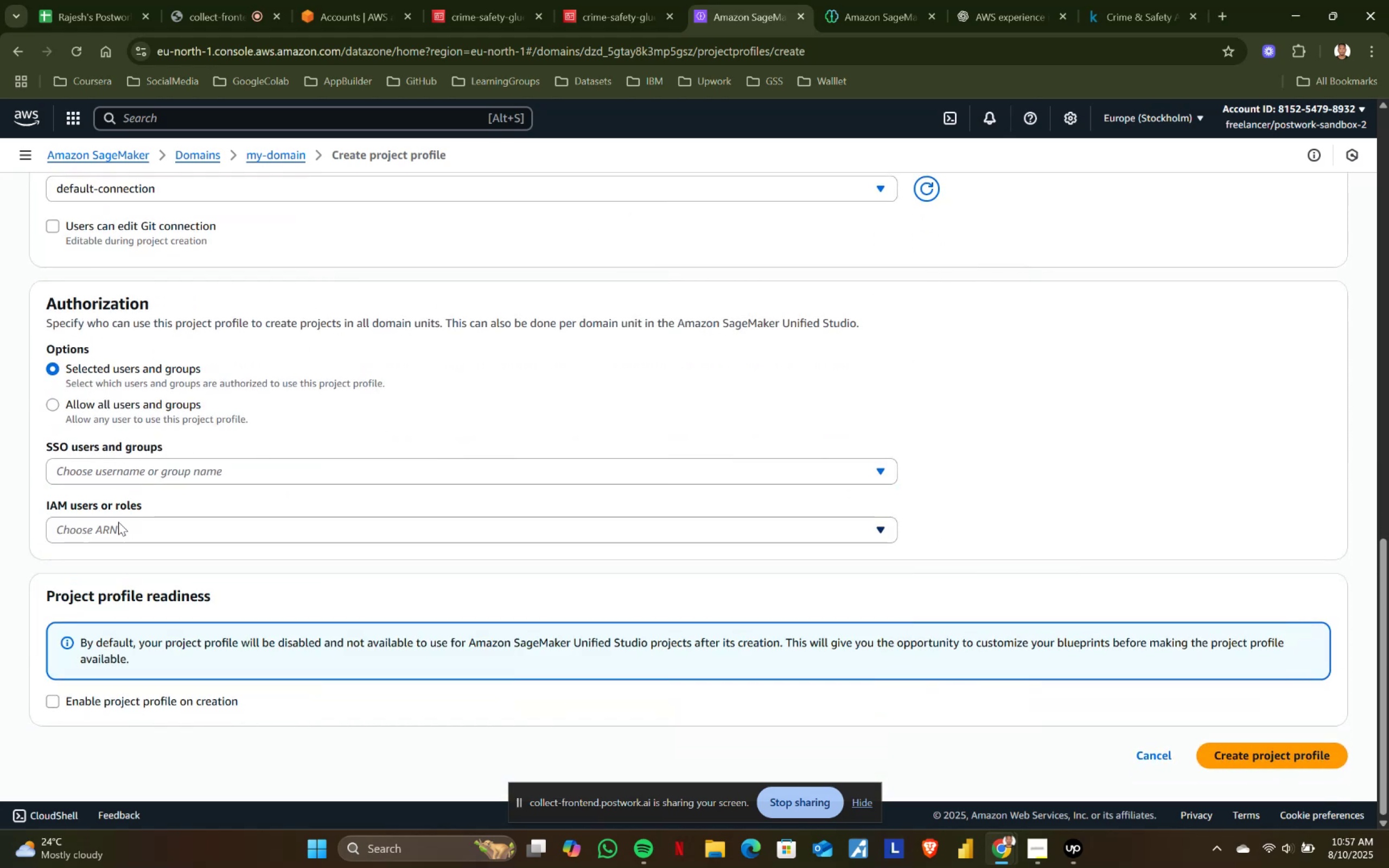 
left_click([118, 522])
 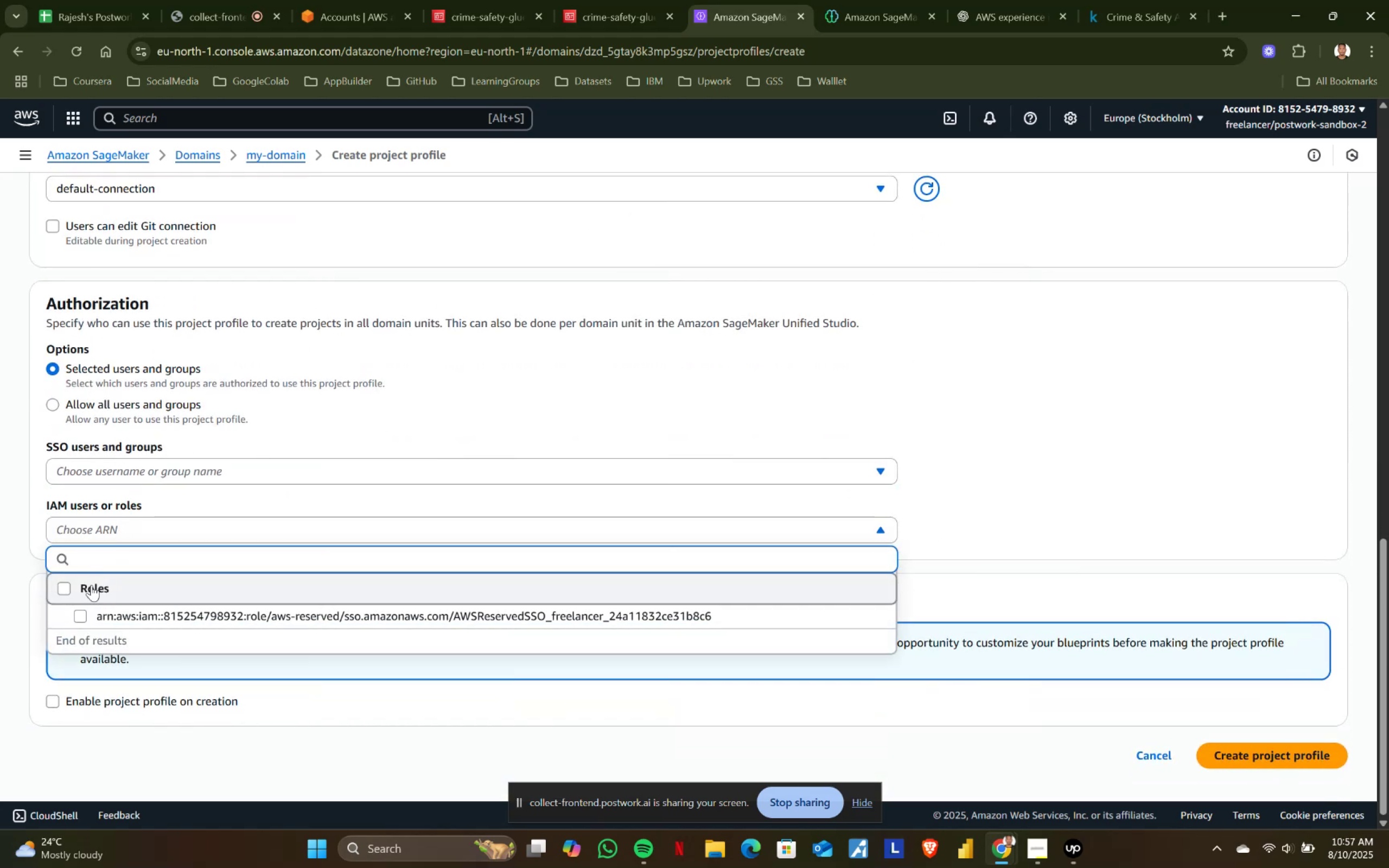 
left_click([75, 614])
 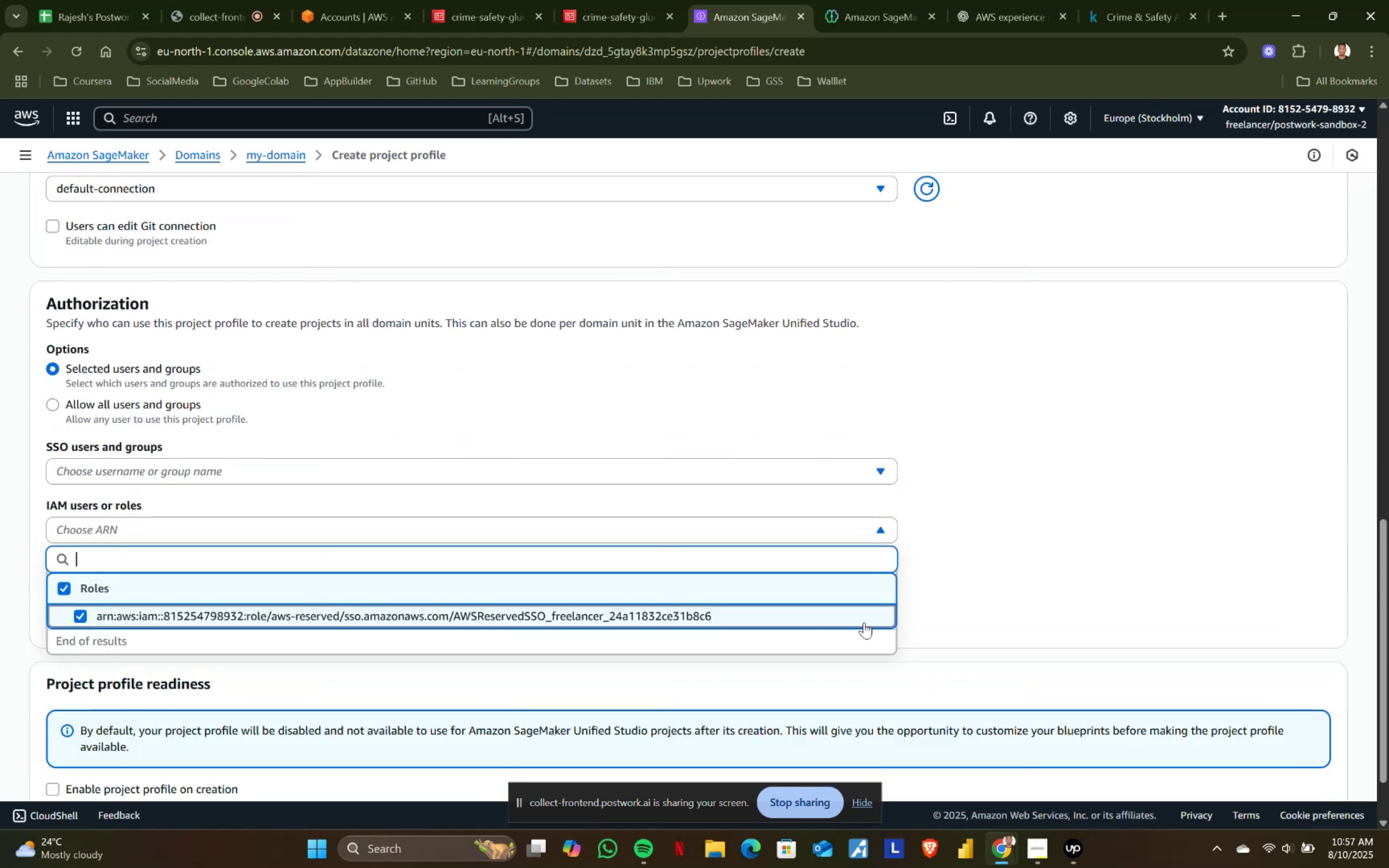 
left_click([981, 604])
 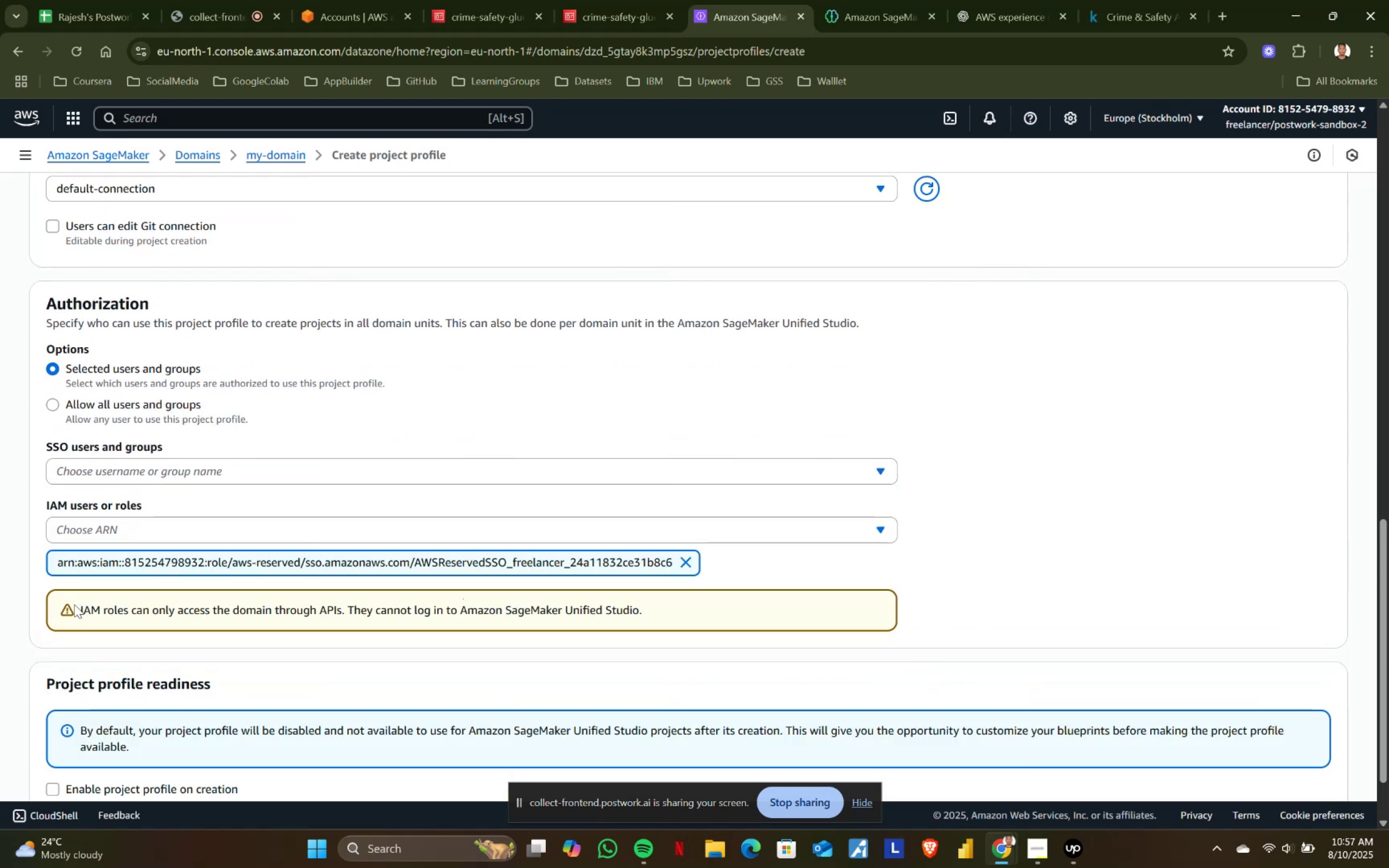 
scroll: coordinate [412, 604], scroll_direction: down, amount: 5.0
 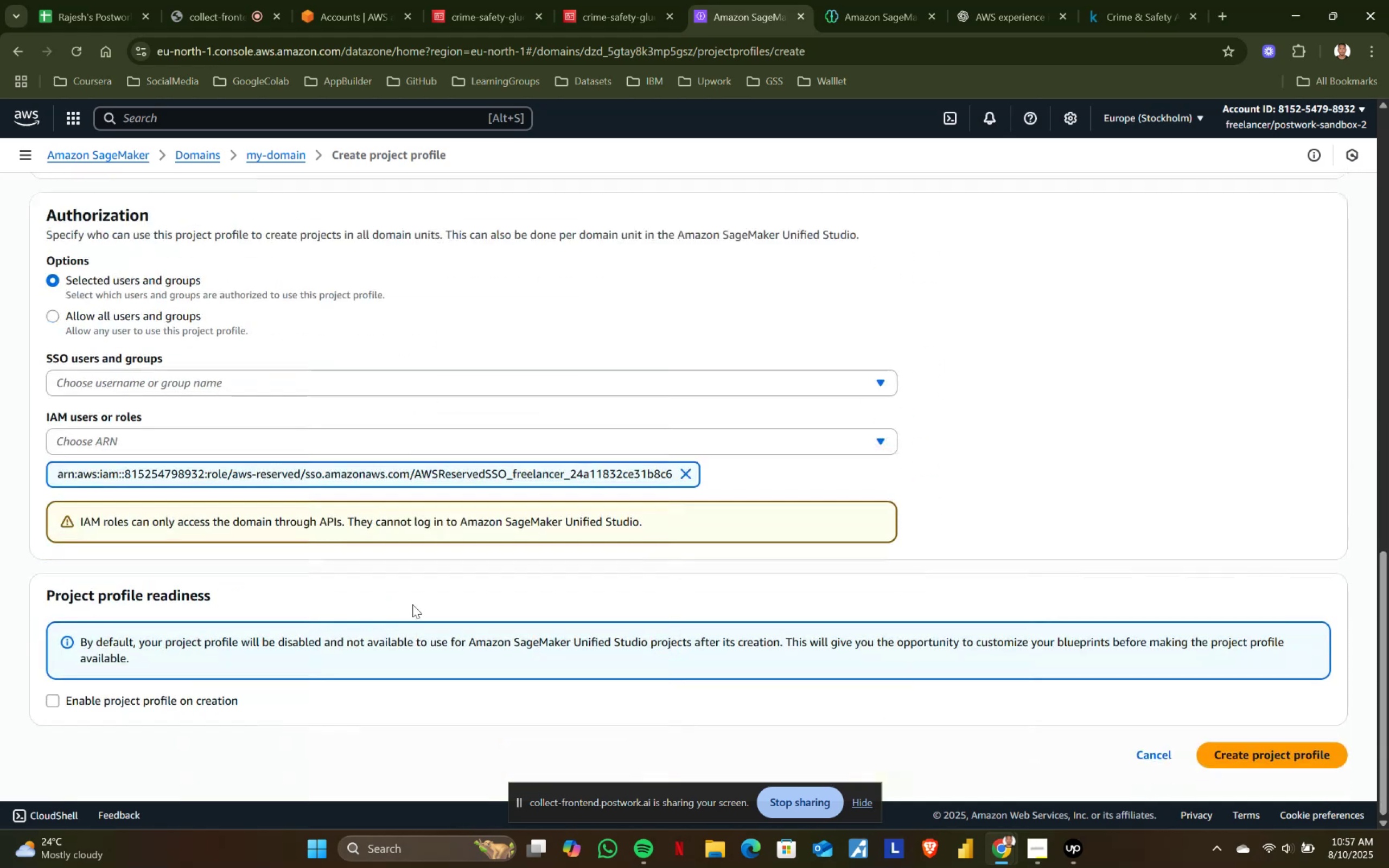 
scroll: coordinate [412, 604], scroll_direction: up, amount: 1.0
 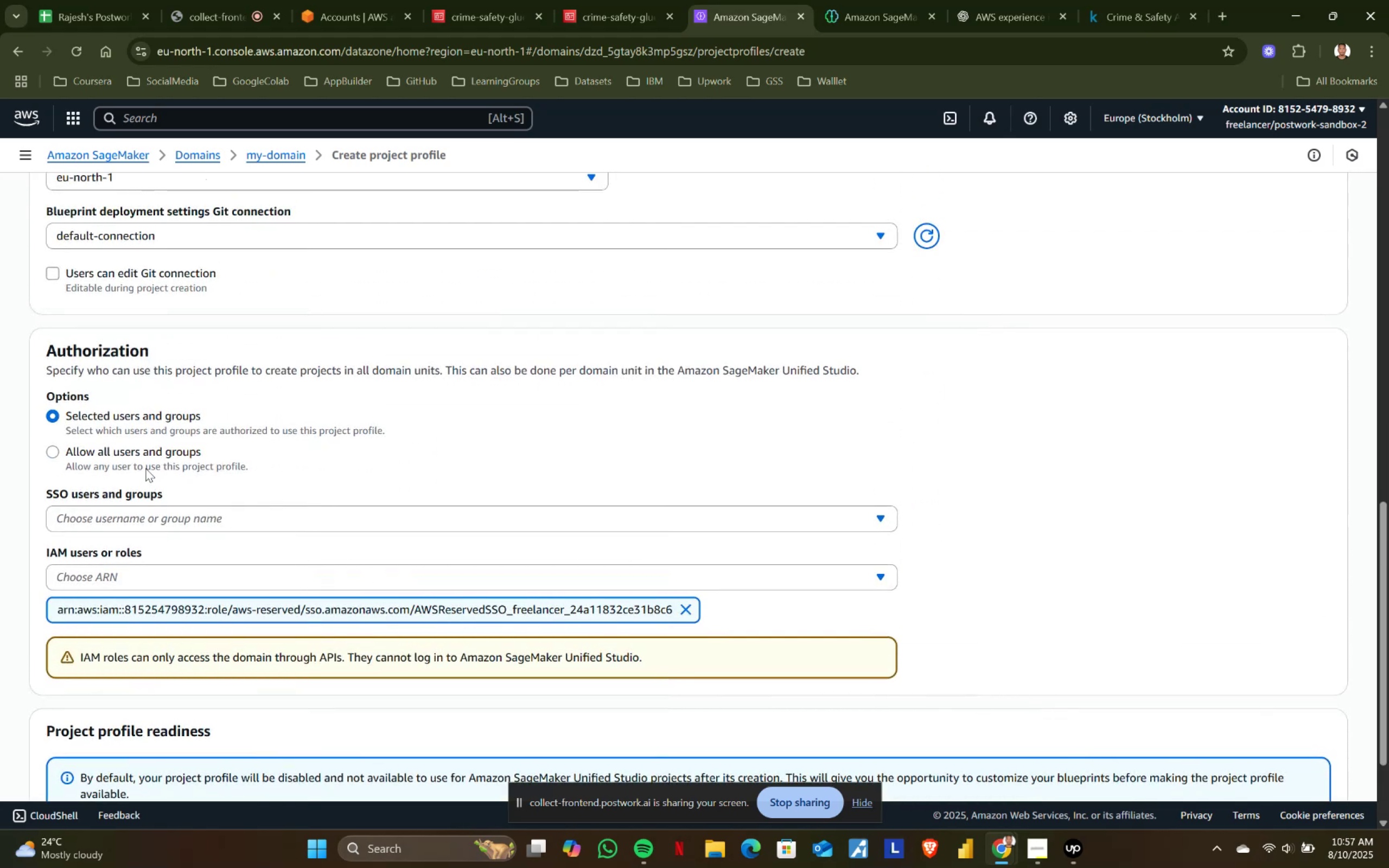 
left_click([59, 448])
 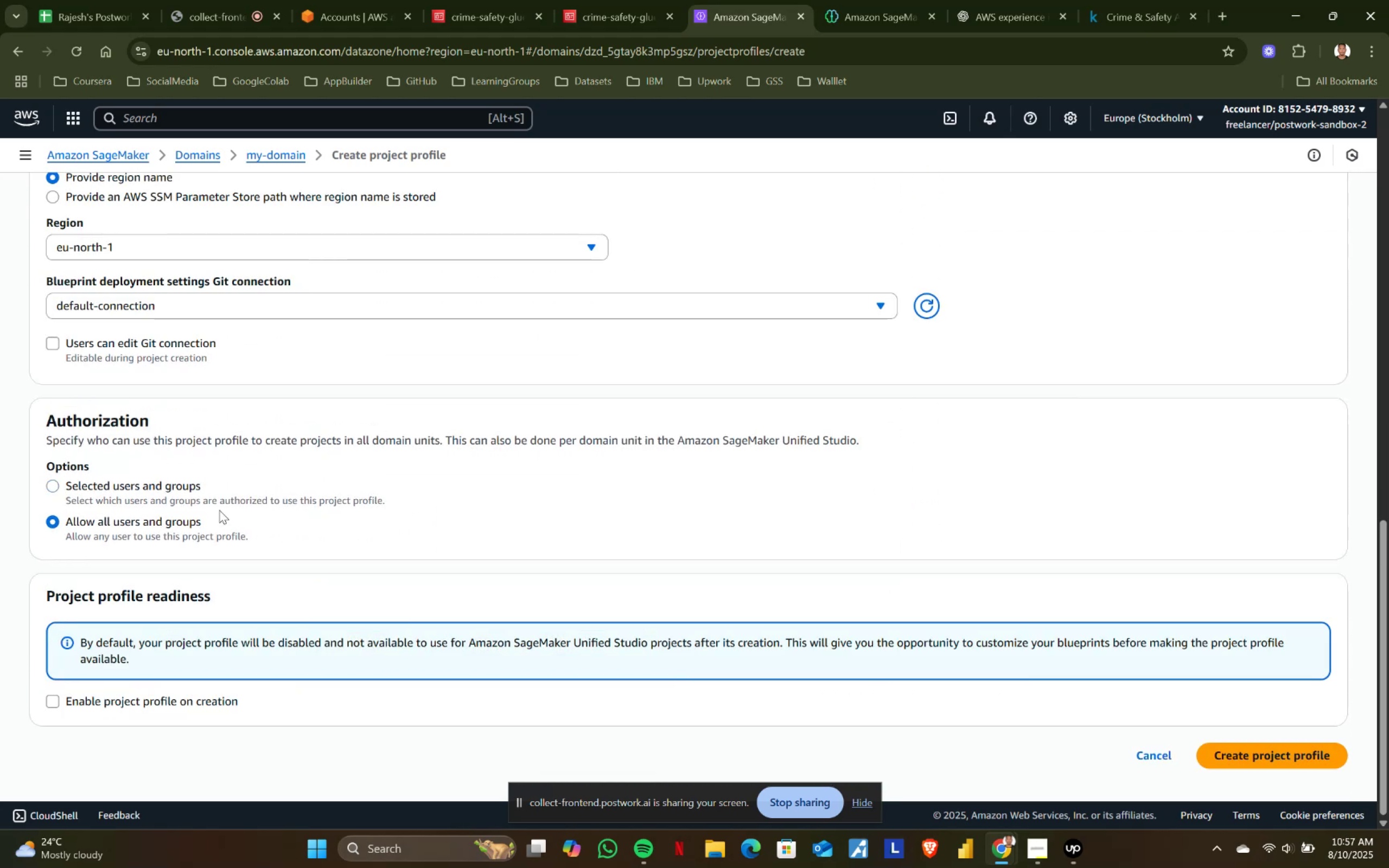 
scroll: coordinate [574, 553], scroll_direction: down, amount: 3.0
 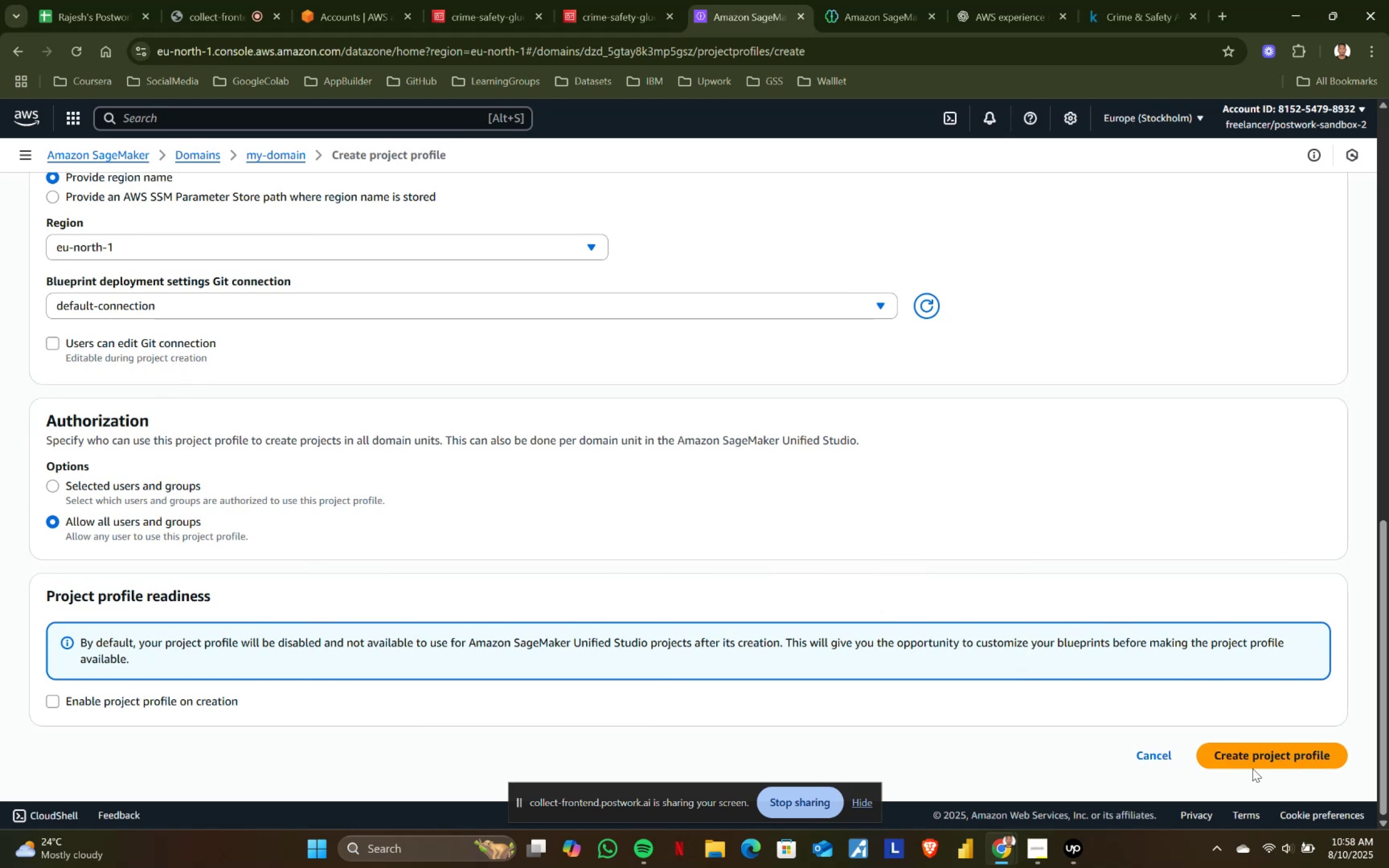 
left_click([1260, 754])
 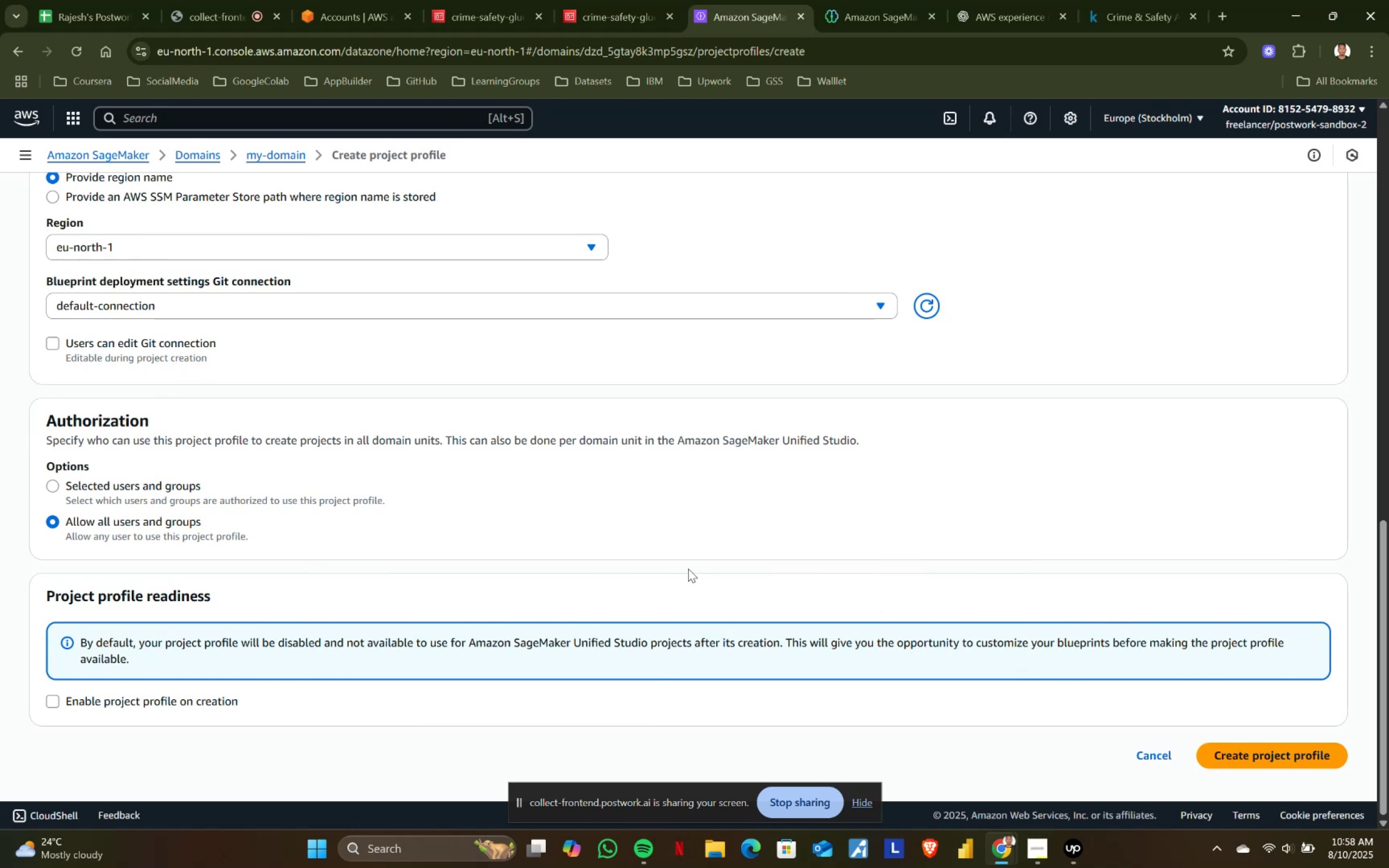 
scroll: coordinate [513, 516], scroll_direction: up, amount: 2.0
 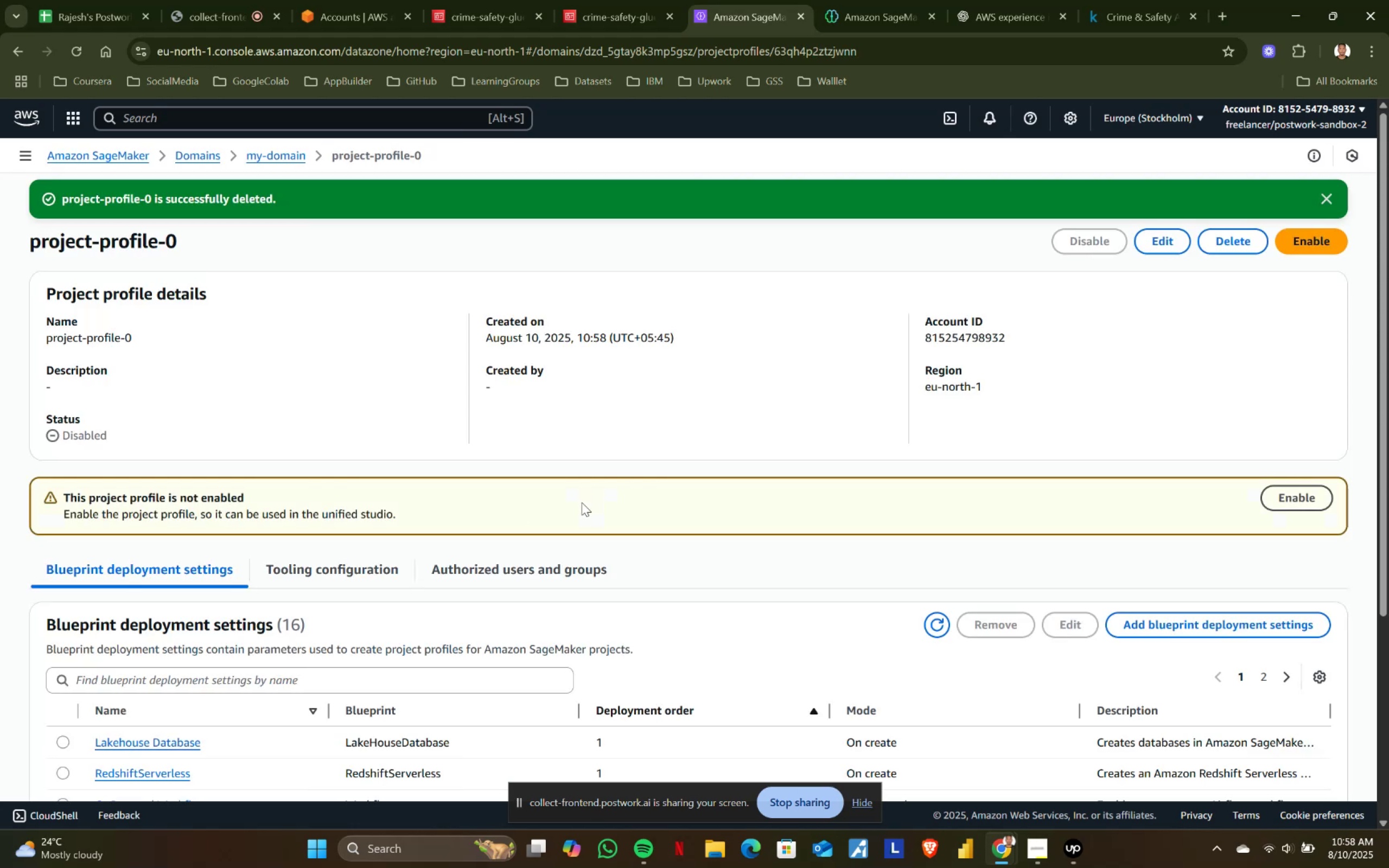 
scroll: coordinate [582, 502], scroll_direction: none, amount: 0.0
 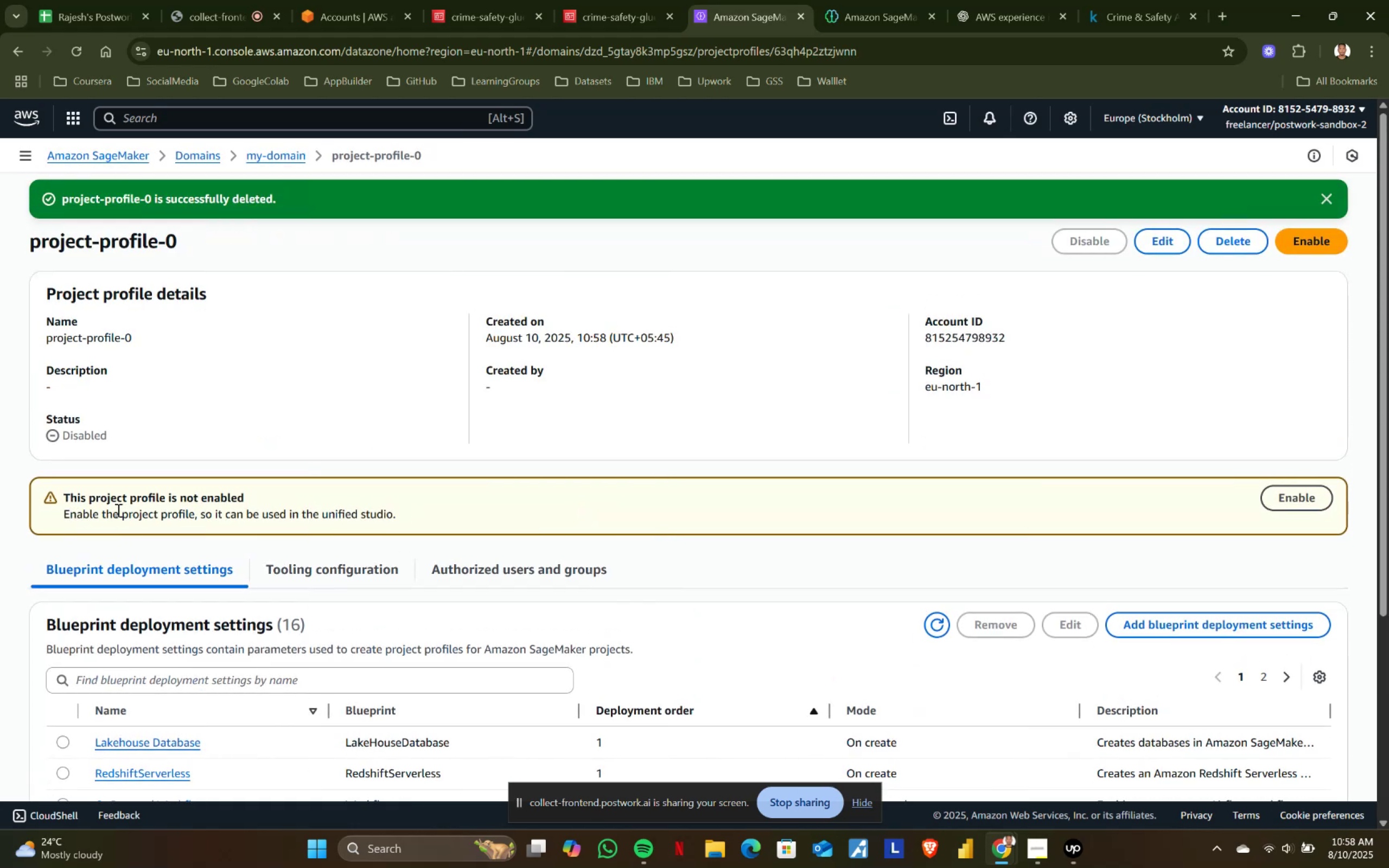 
left_click([1315, 244])
 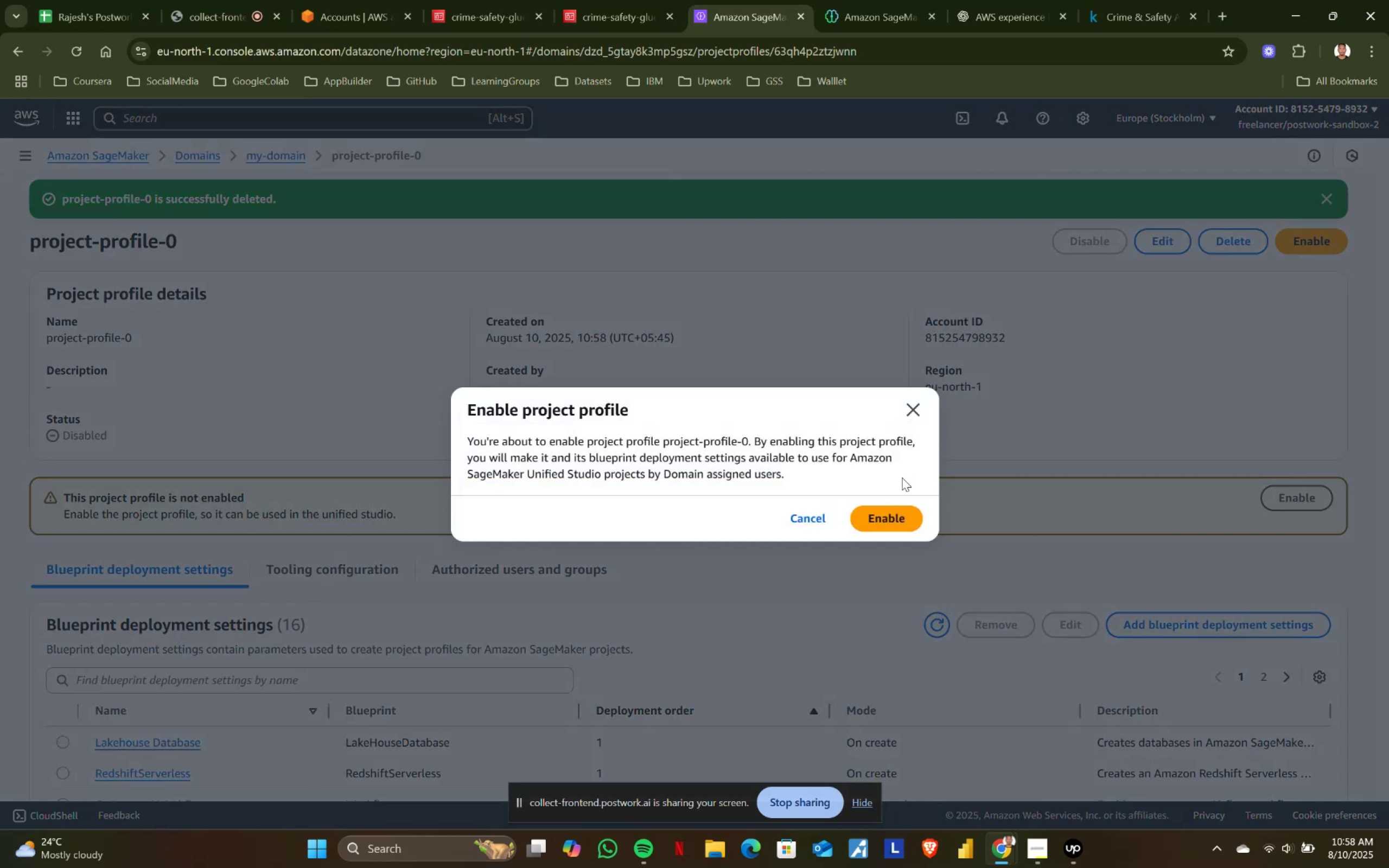 
left_click([886, 523])
 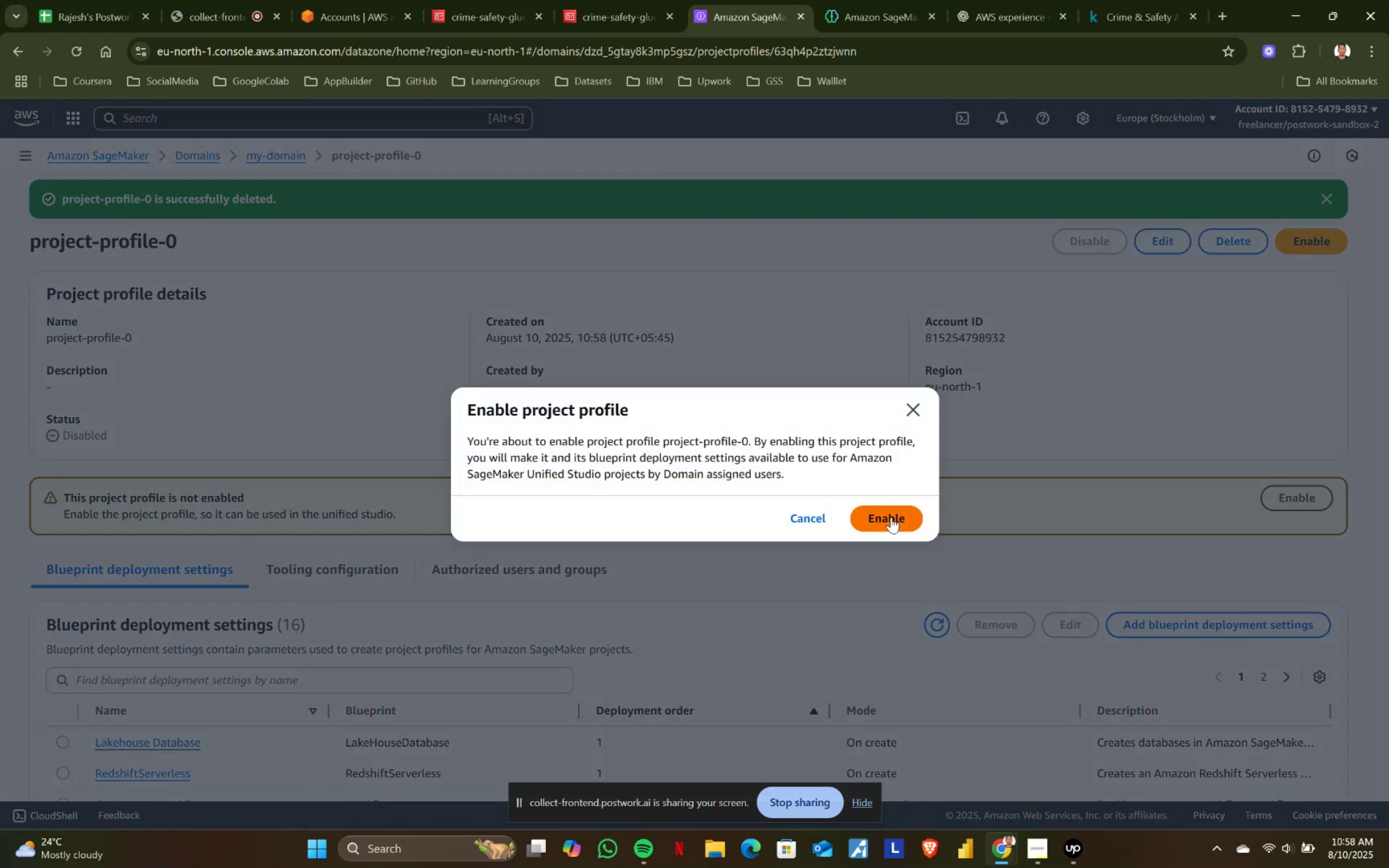 
left_click([891, 517])
 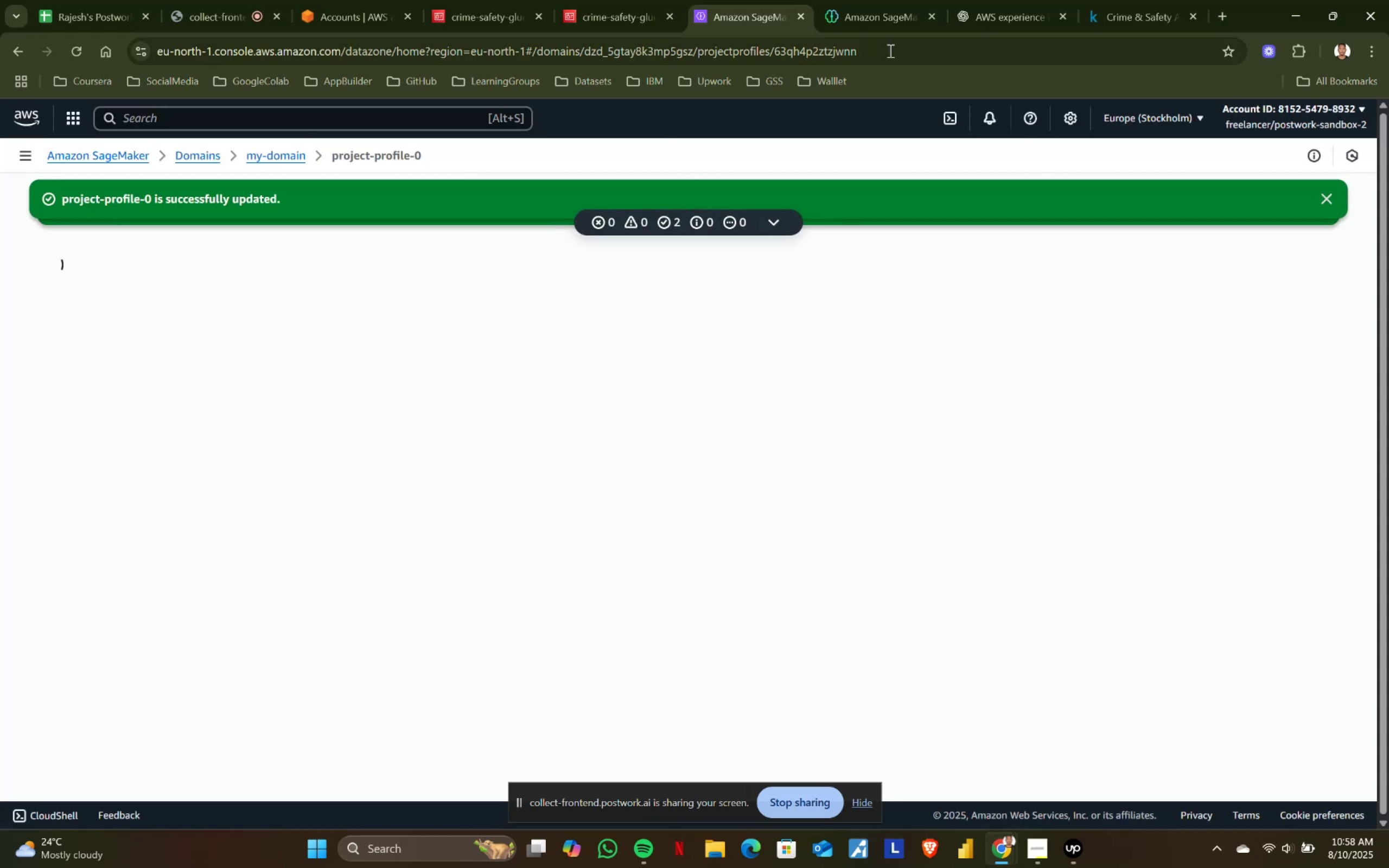 
left_click([877, 0])
 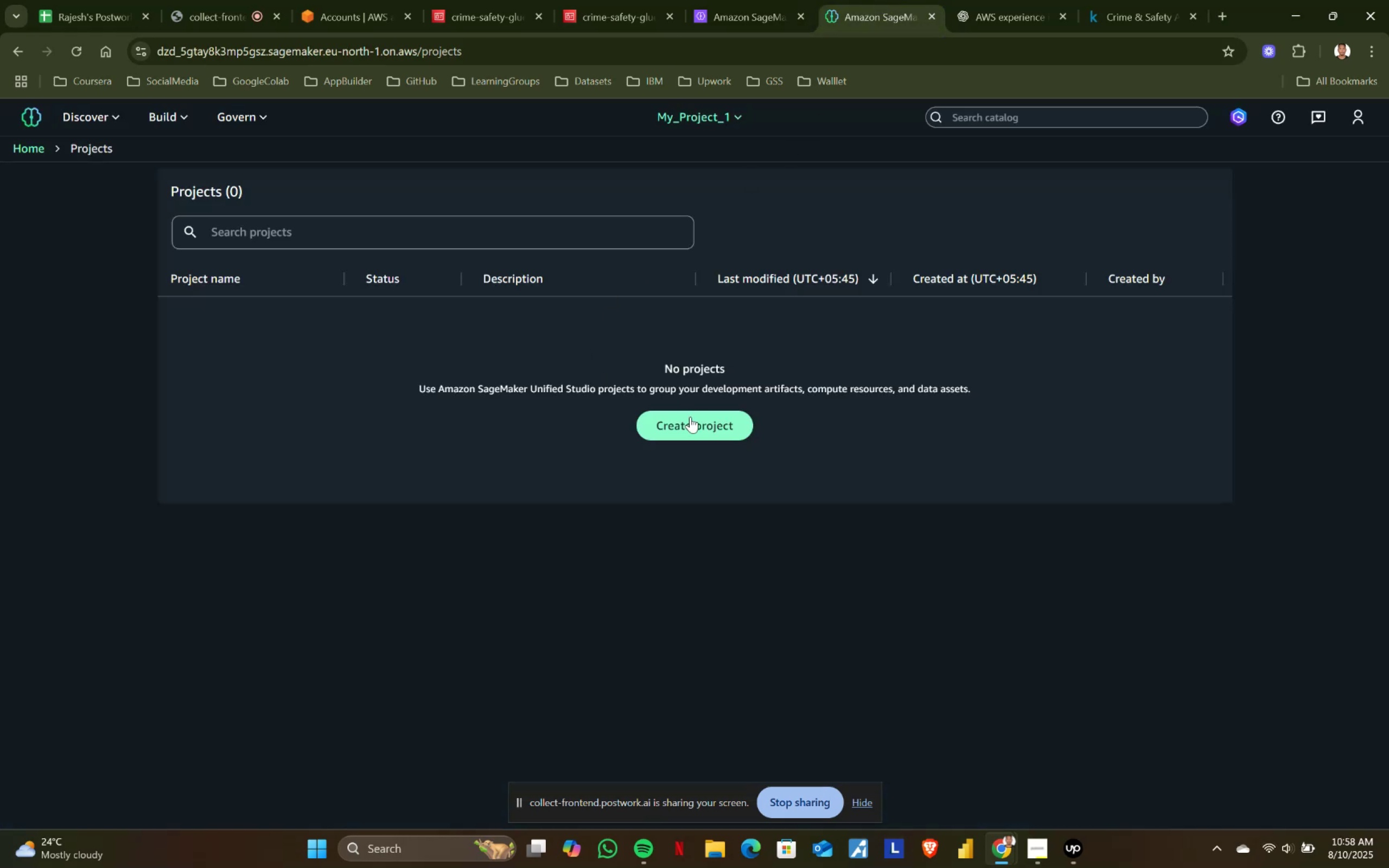 
left_click([691, 424])
 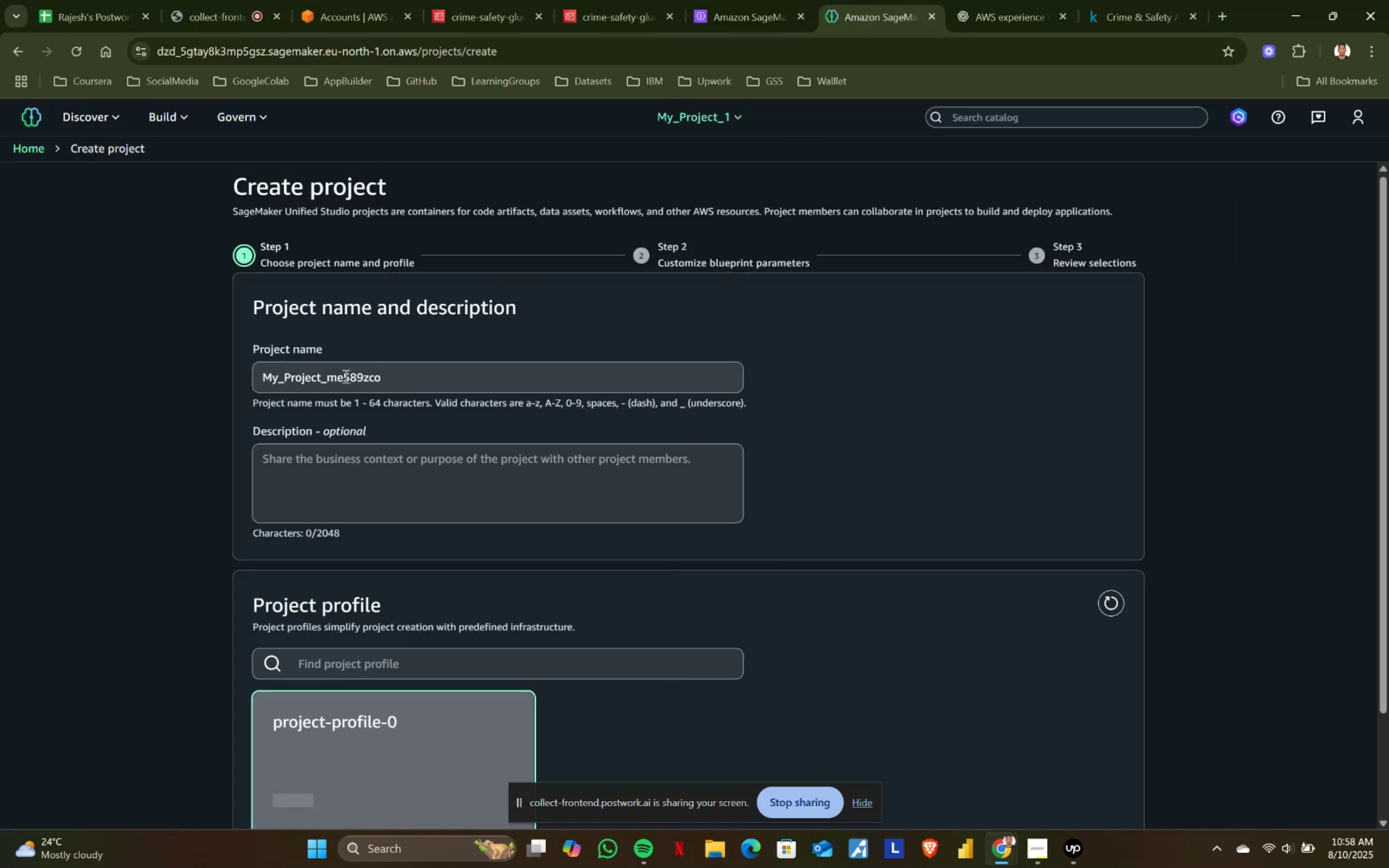 
left_click_drag(start_coordinate=[328, 376], to_coordinate=[480, 376])
 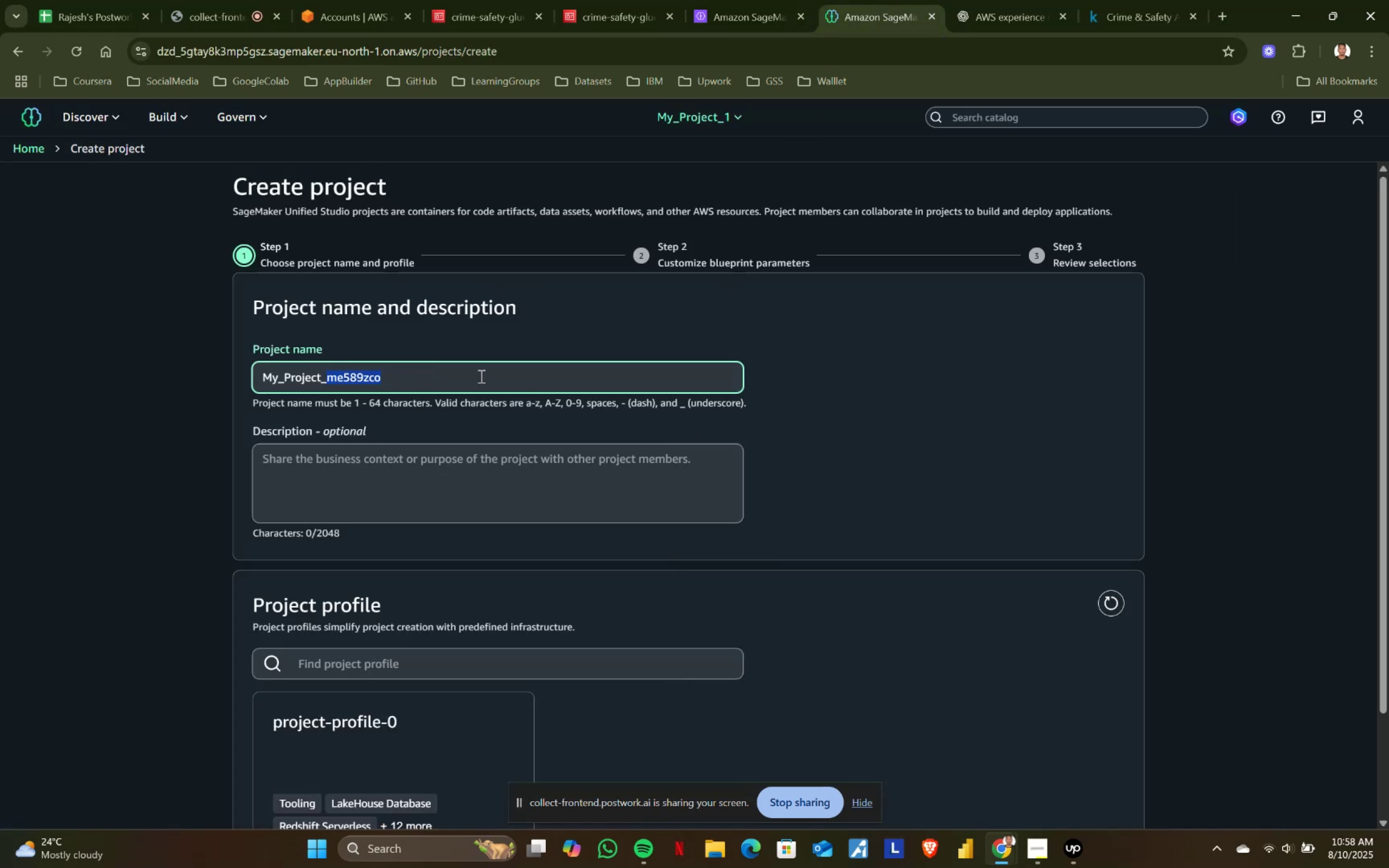 
key(0)
 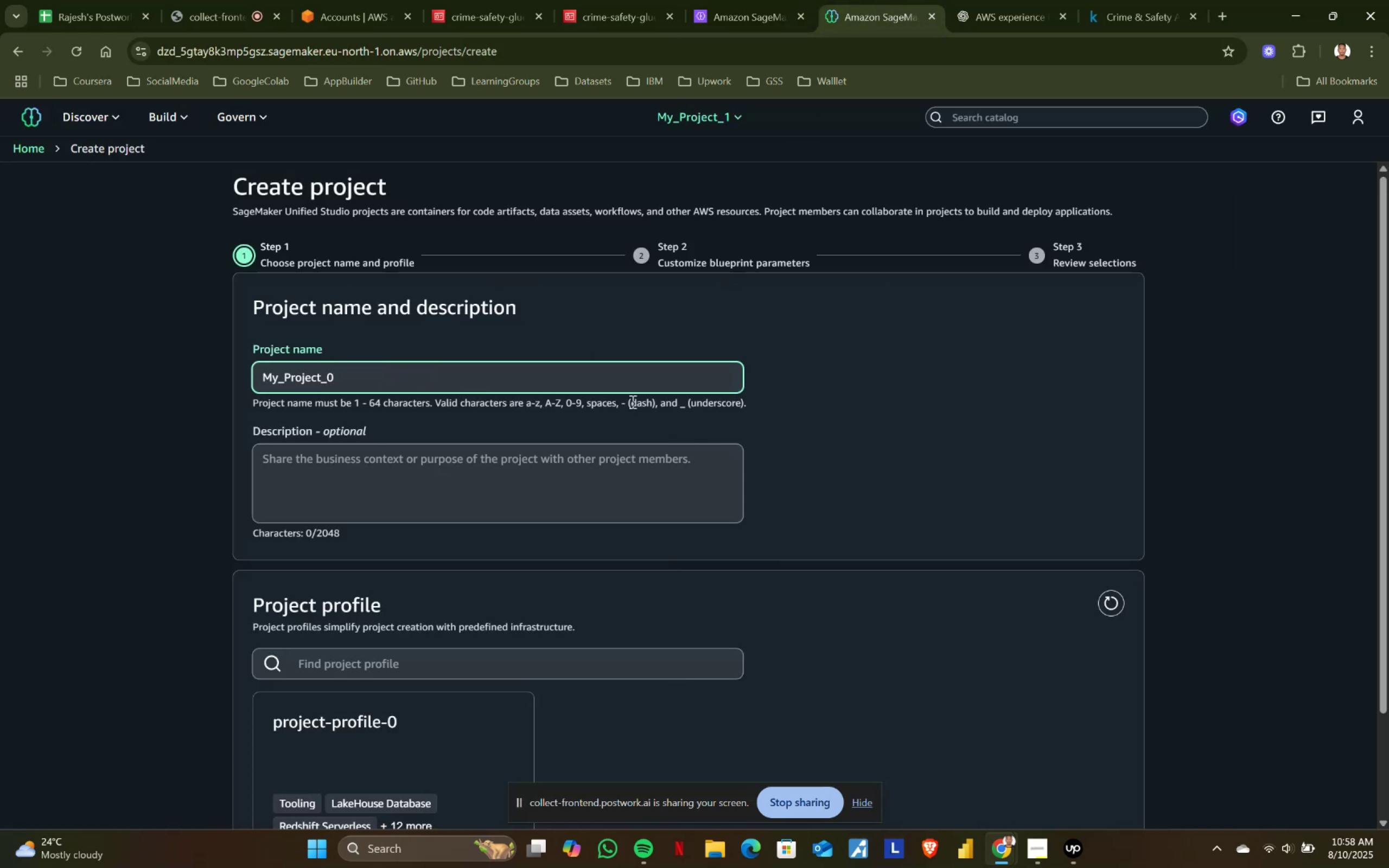 
left_click([965, 366])
 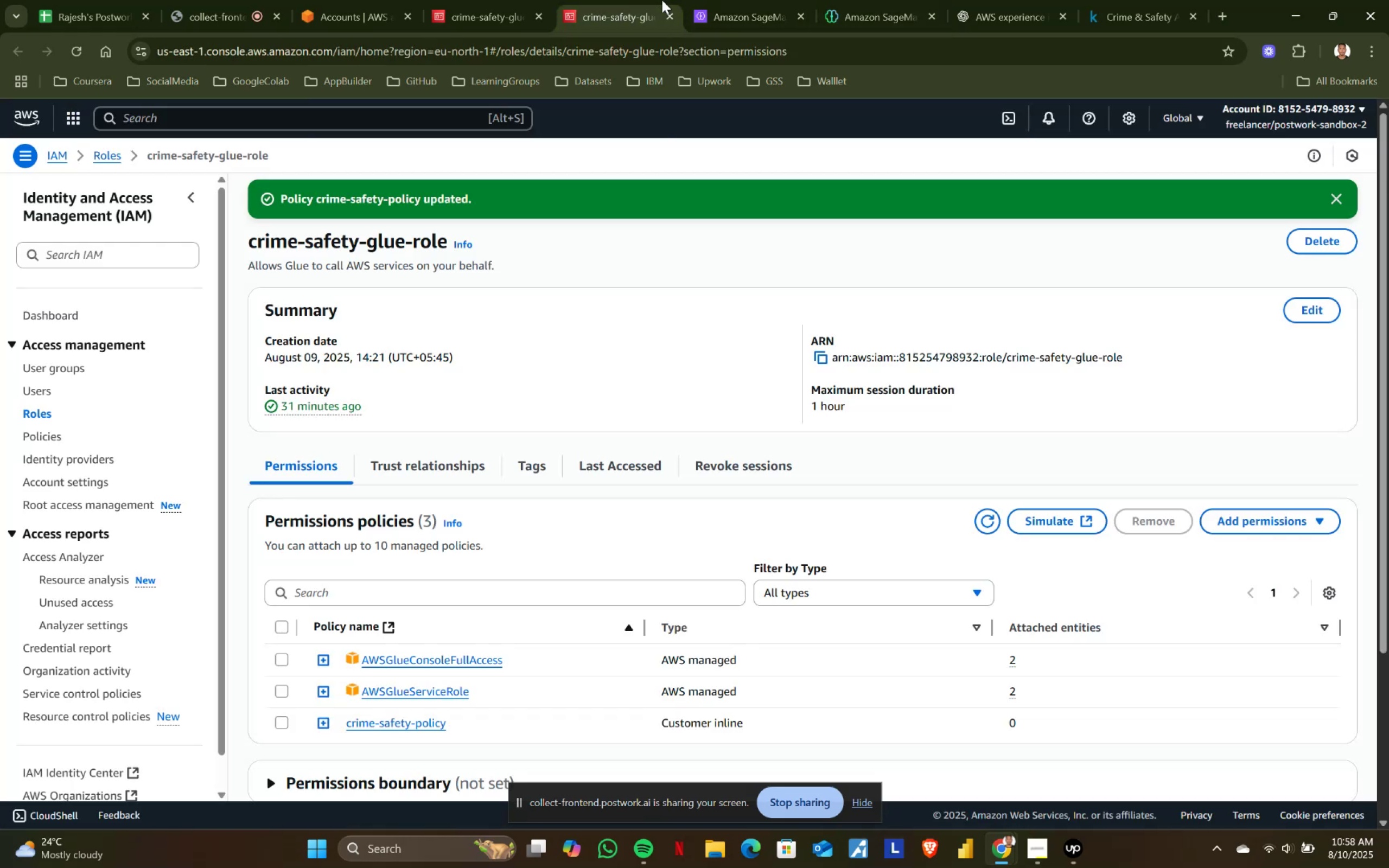 
double_click([714, 0])
 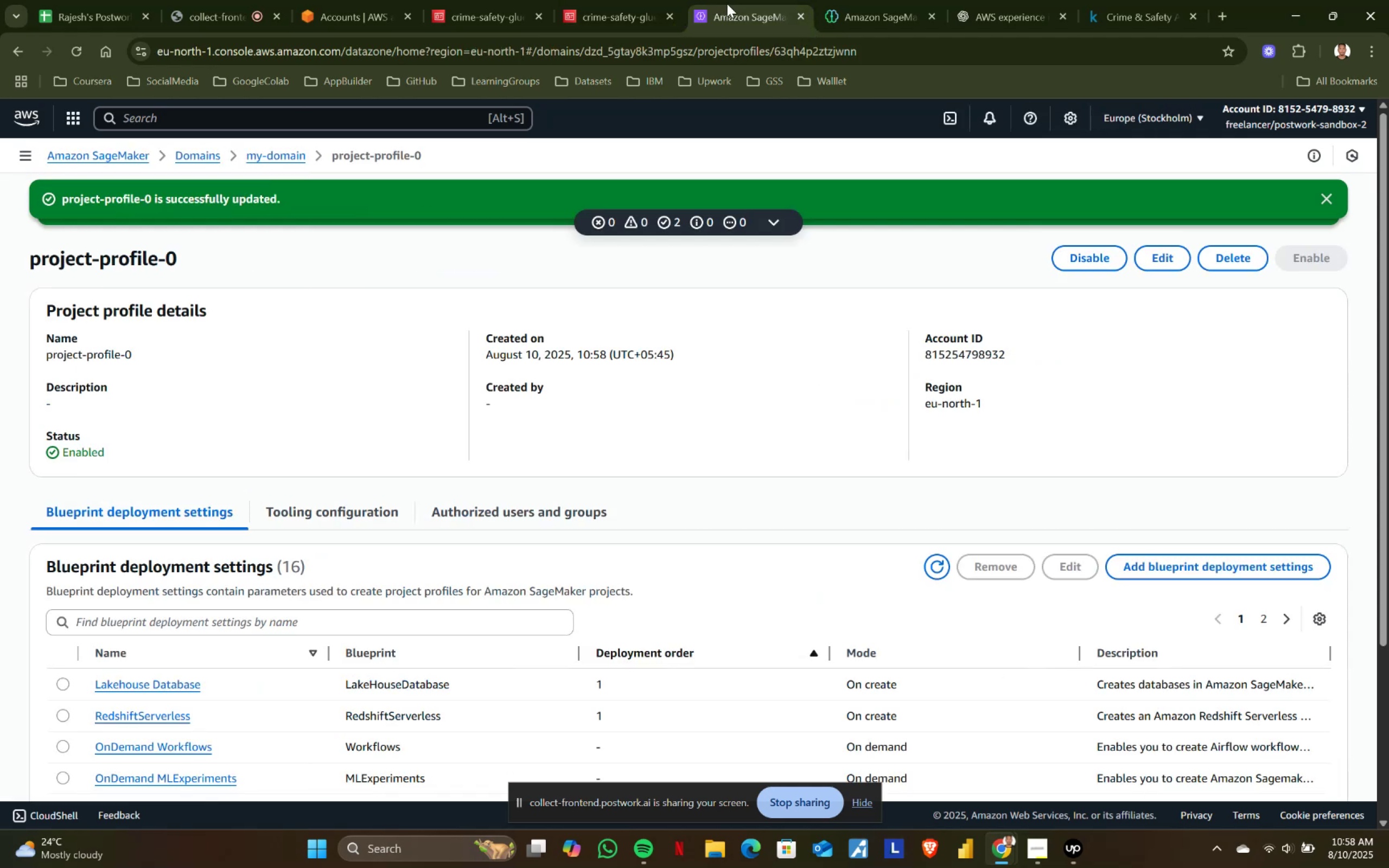 
scroll: coordinate [683, 468], scroll_direction: down, amount: 4.0
 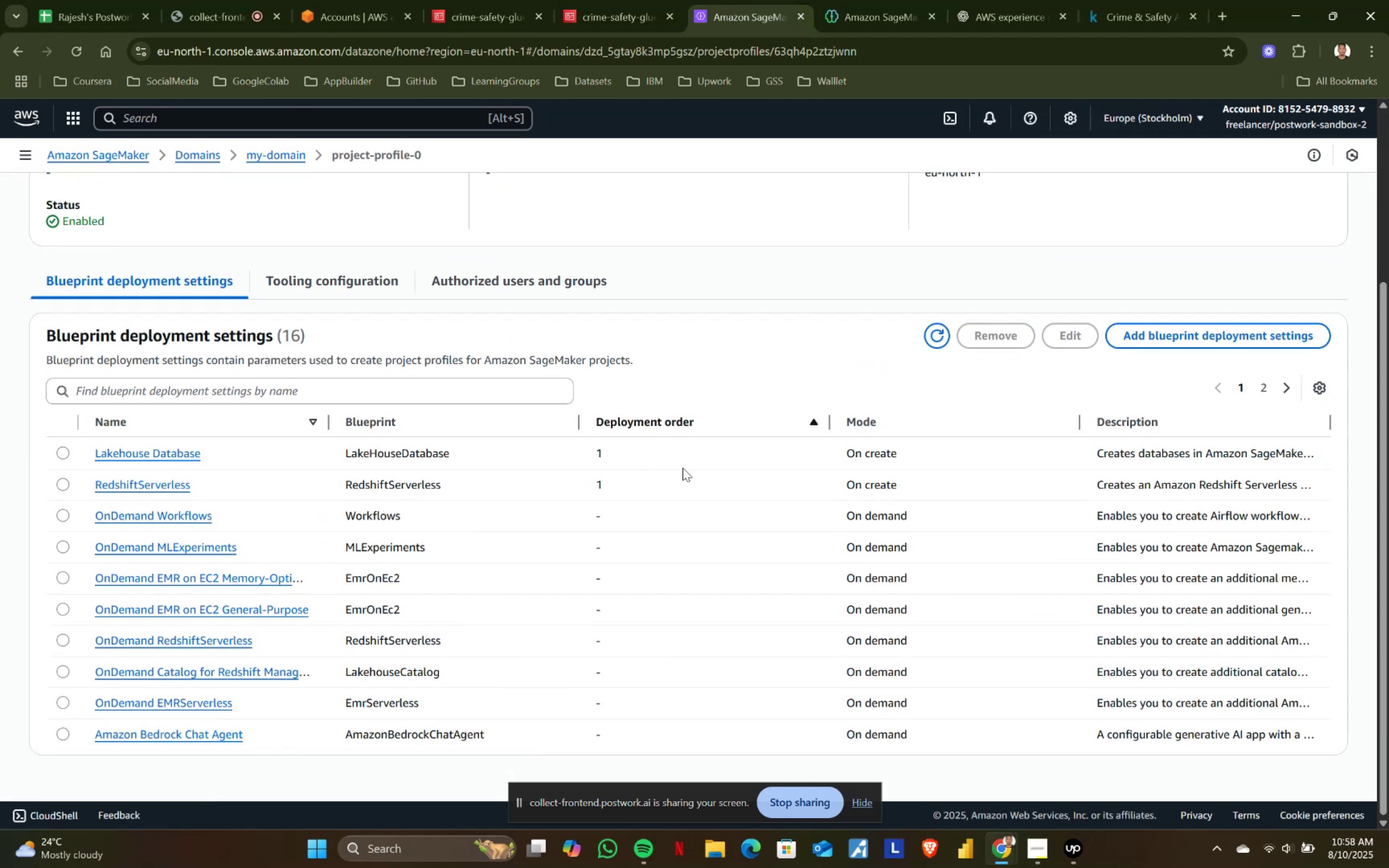 
scroll: coordinate [683, 468], scroll_direction: up, amount: 2.0
 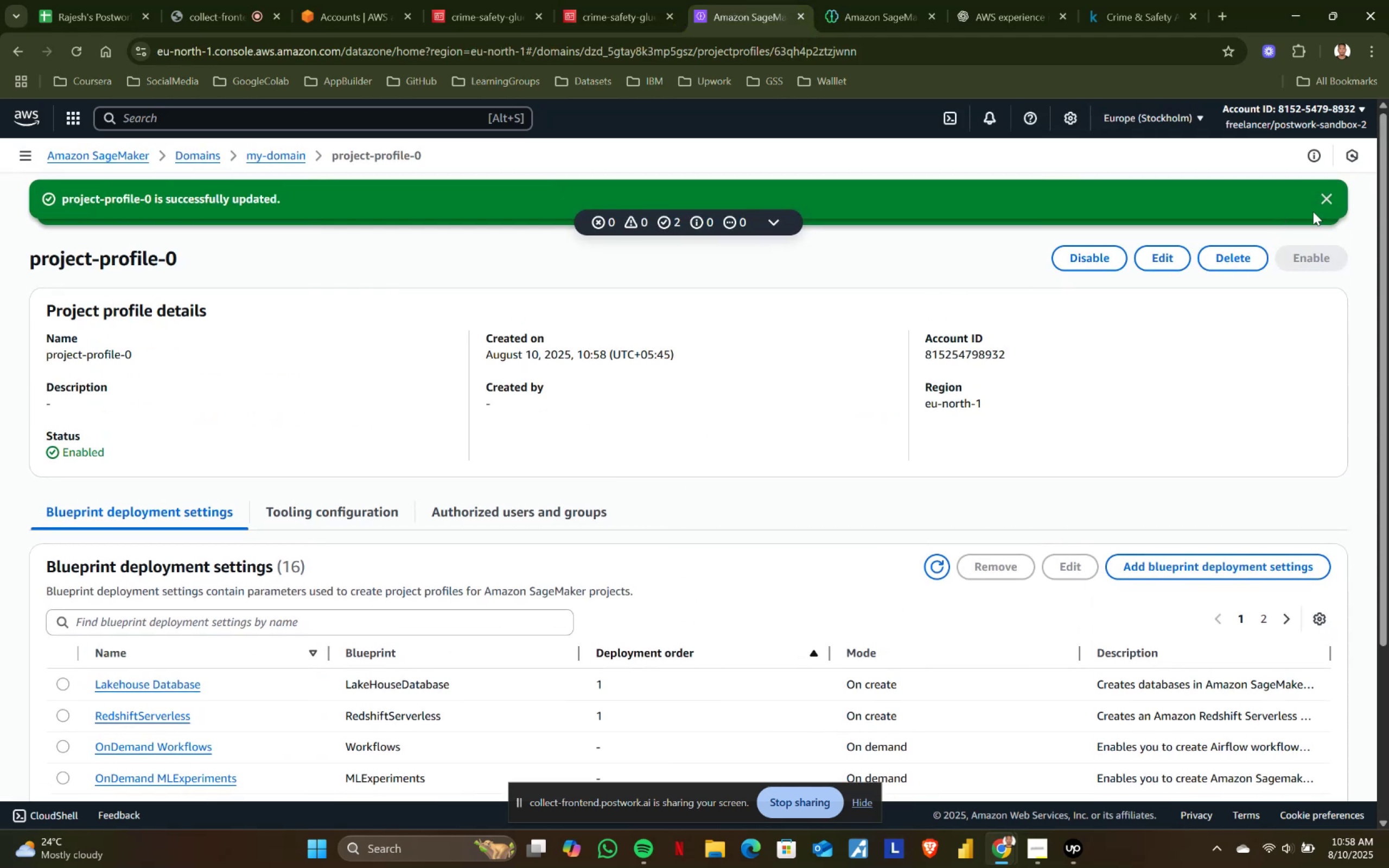 
double_click([1329, 201])
 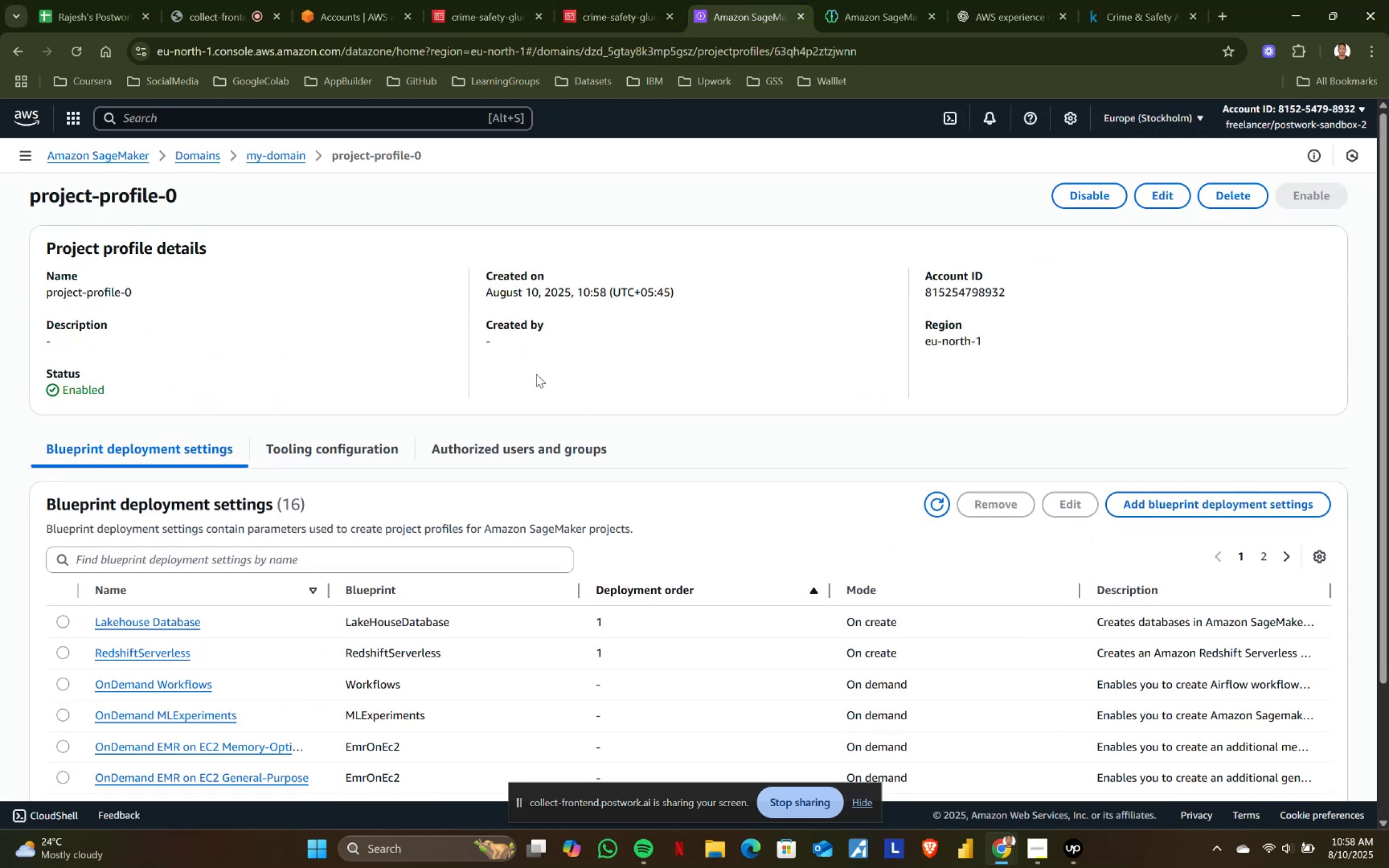 
left_click([871, 4])
 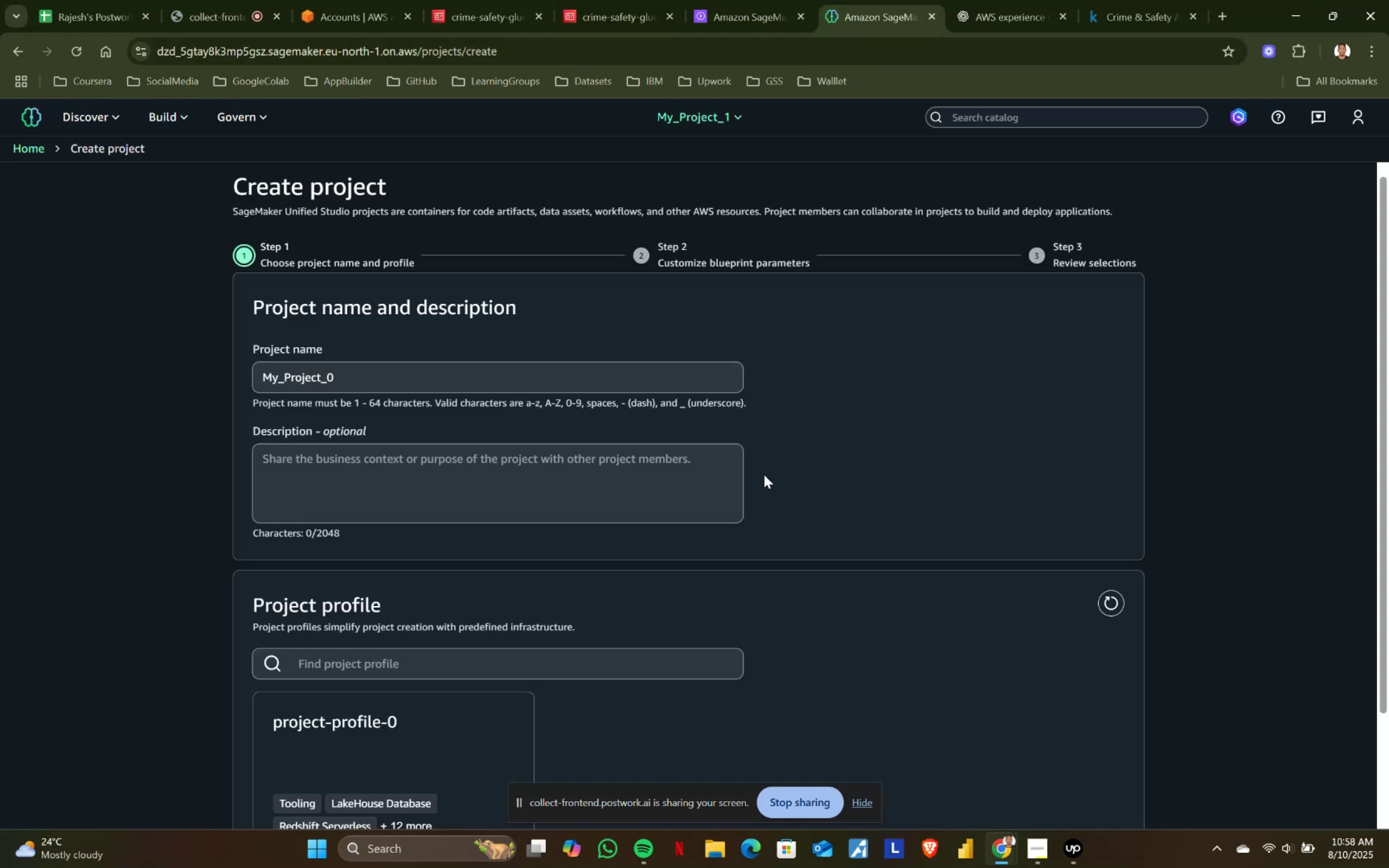 
scroll: coordinate [540, 591], scroll_direction: down, amount: 5.0
 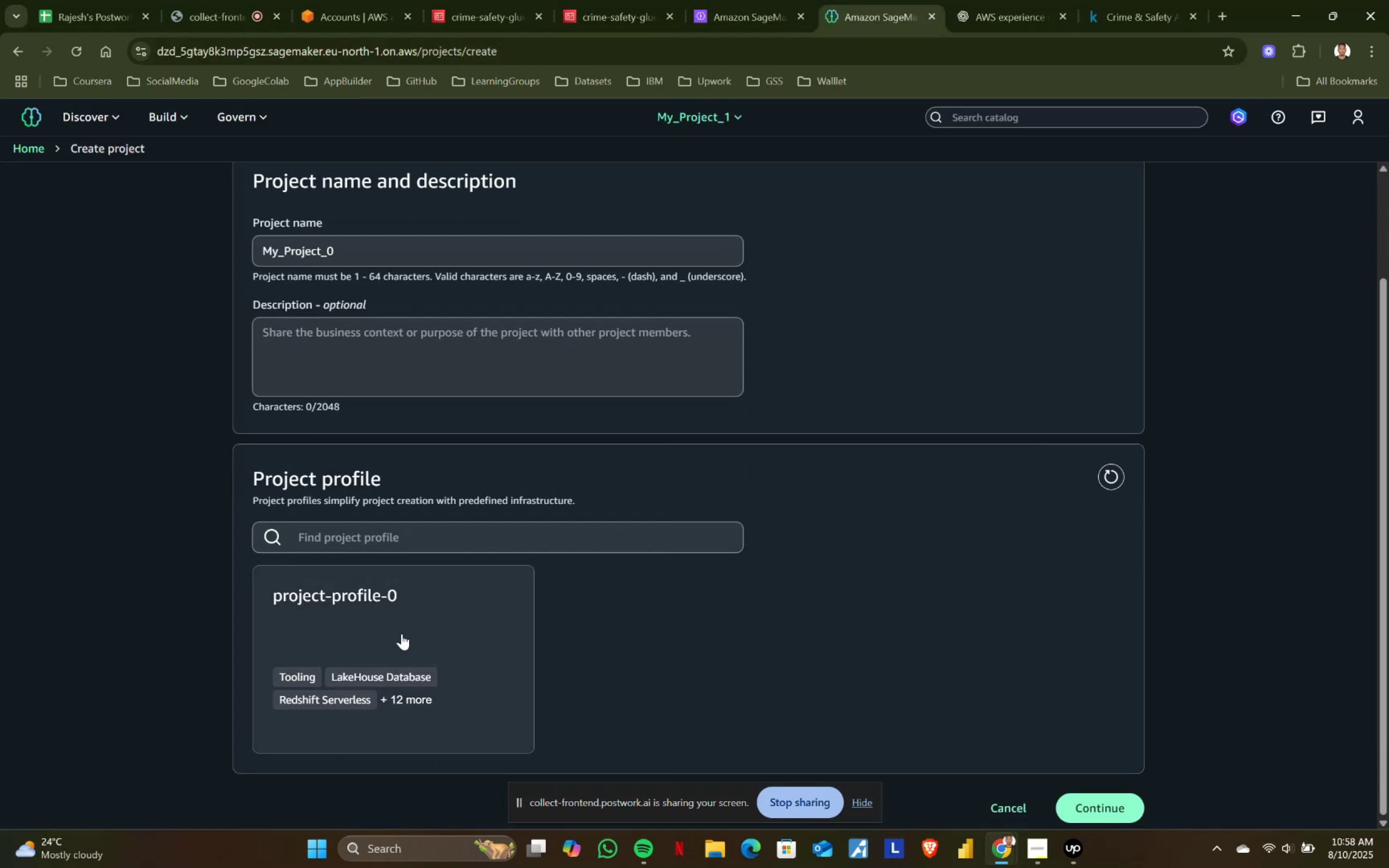 
left_click([369, 624])
 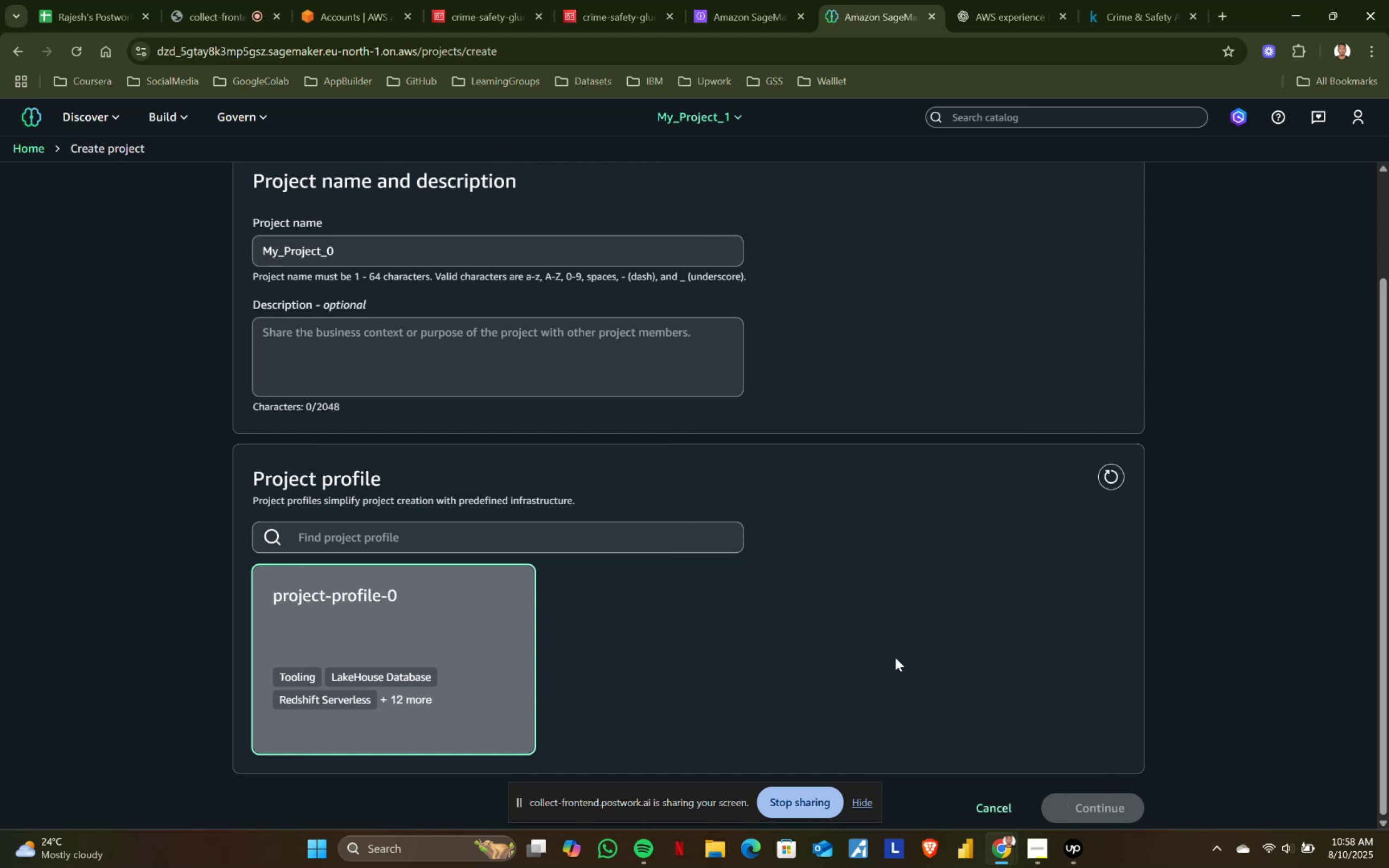 
left_click([1113, 477])
 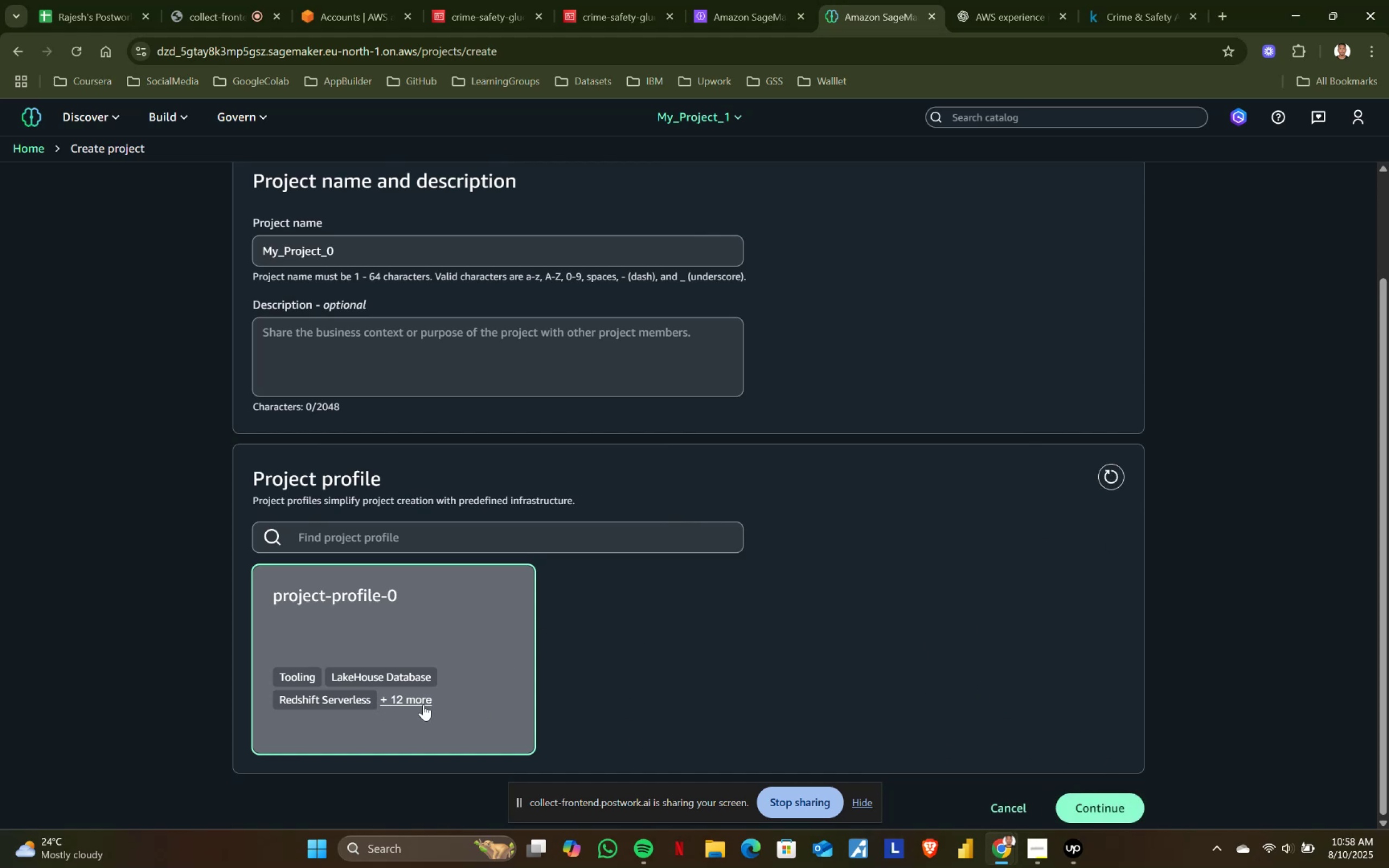 
left_click([1069, 797])
 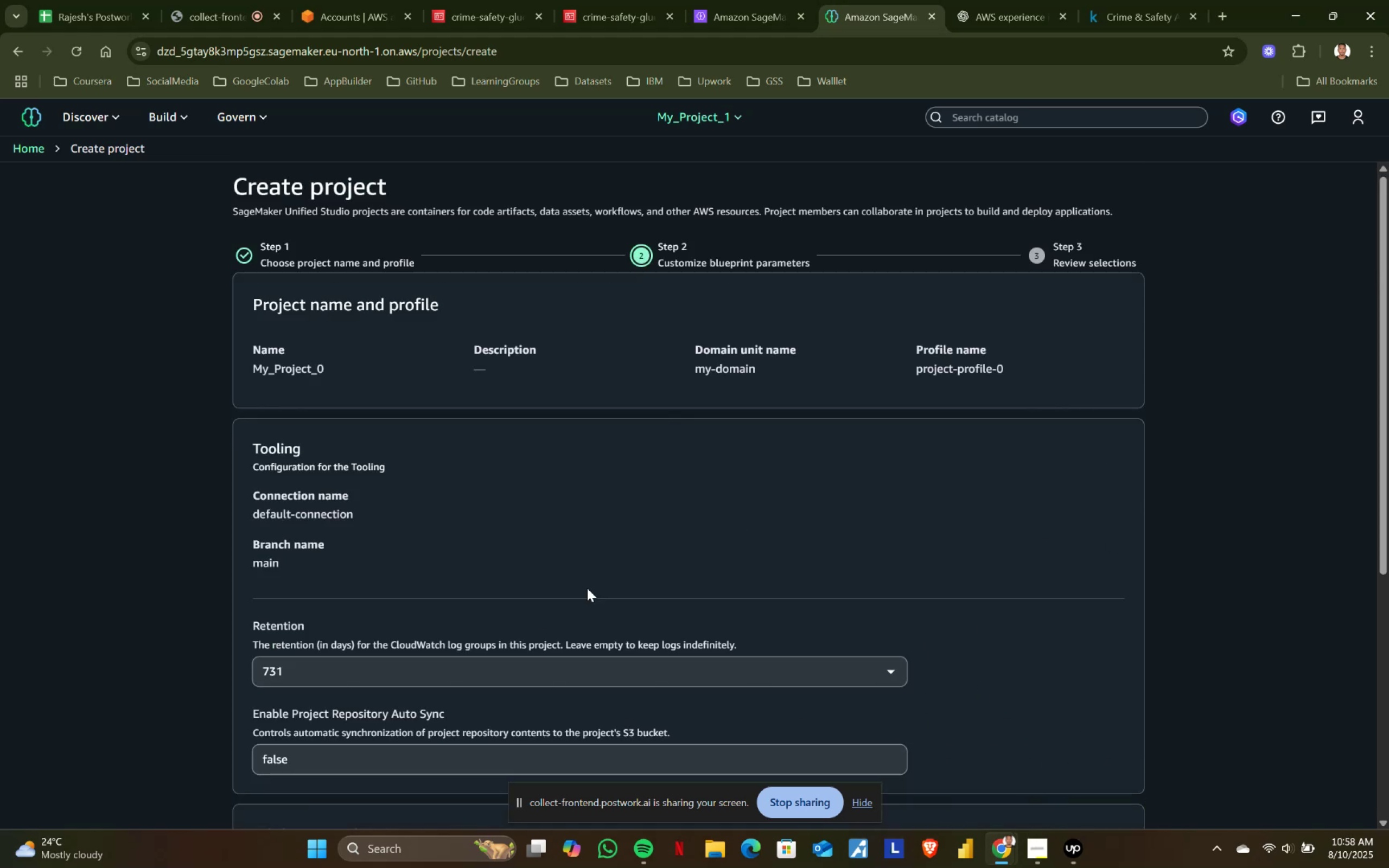 
scroll: coordinate [564, 562], scroll_direction: down, amount: 5.0
 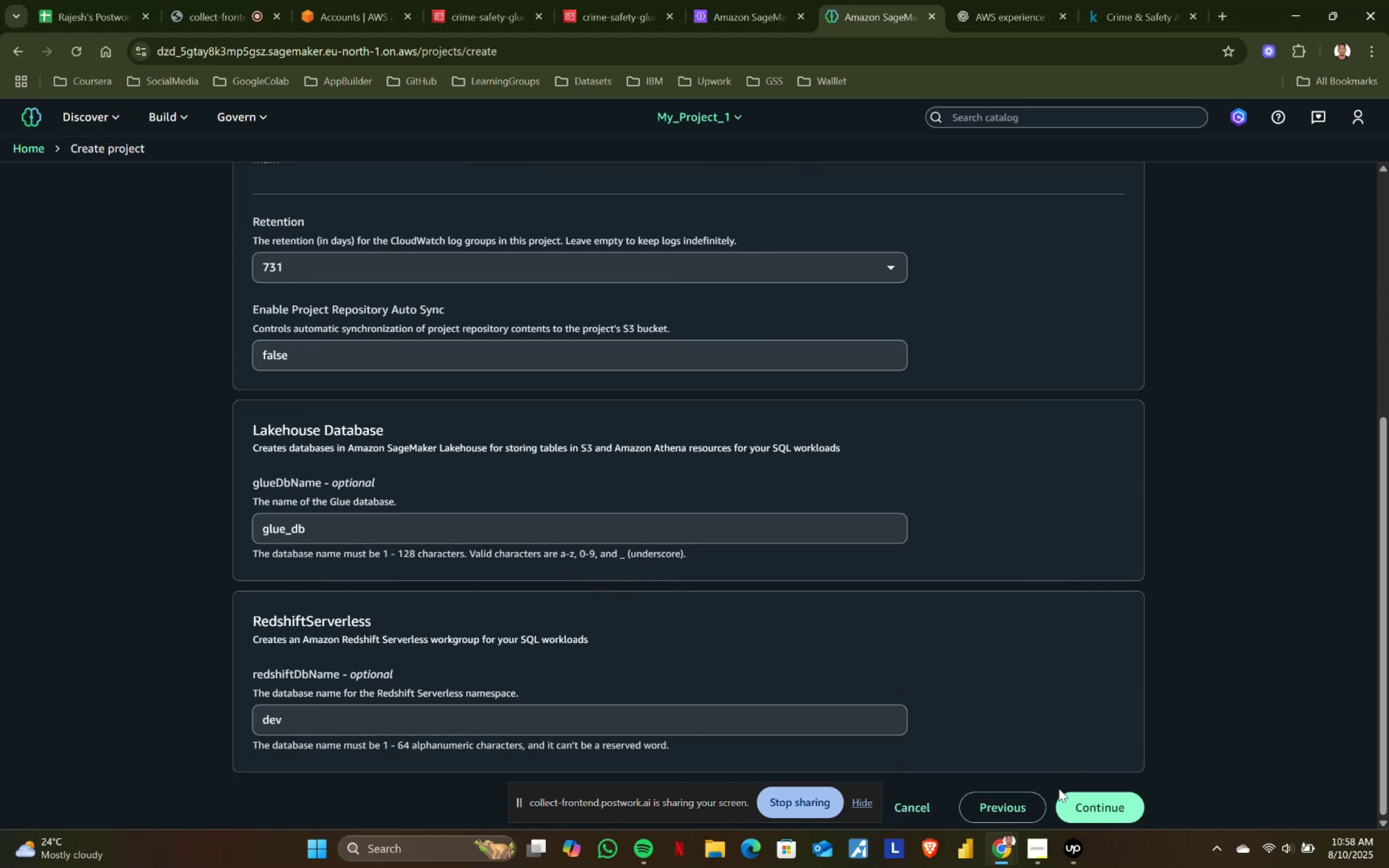 
left_click([1114, 802])
 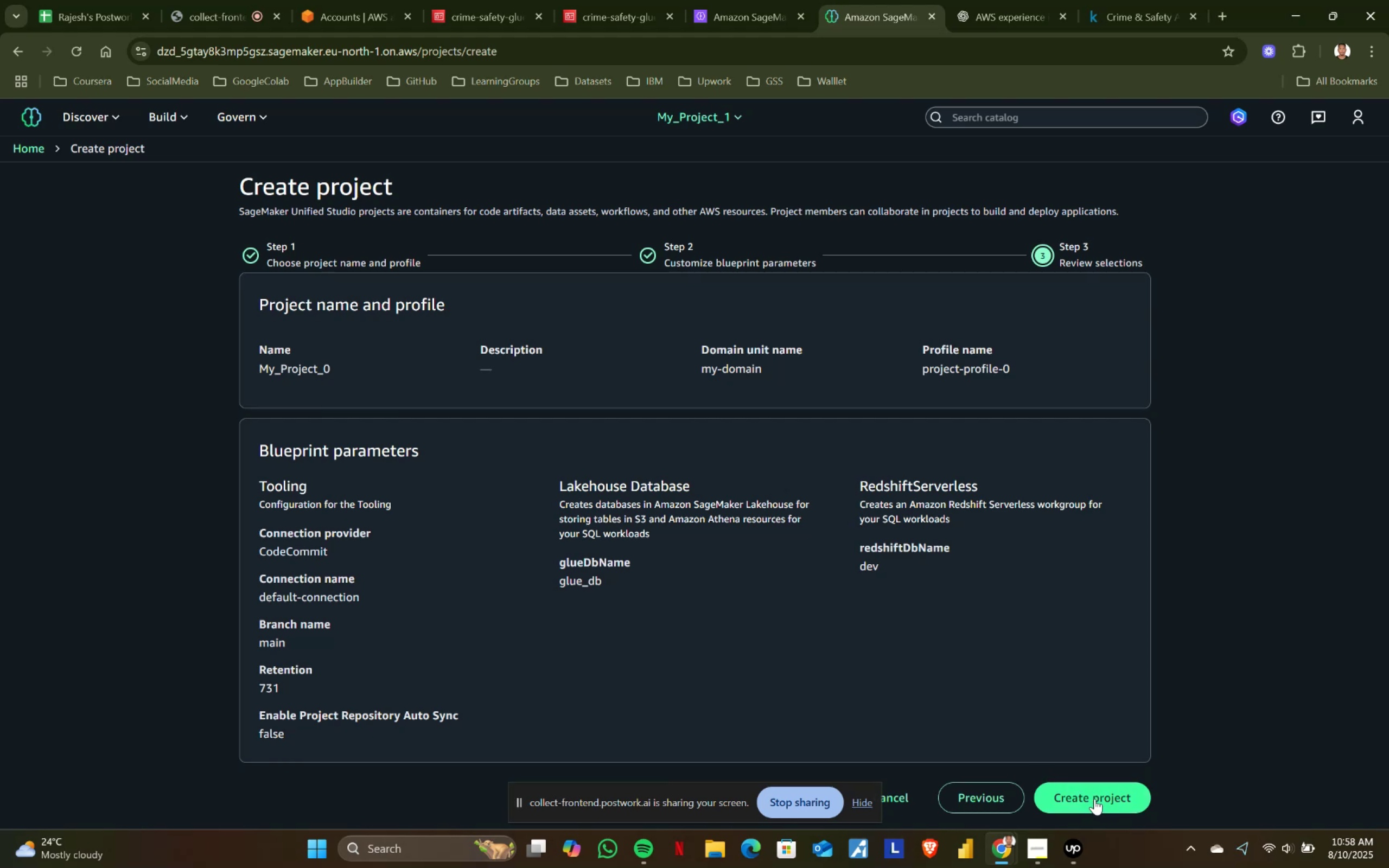 
left_click([1094, 794])
 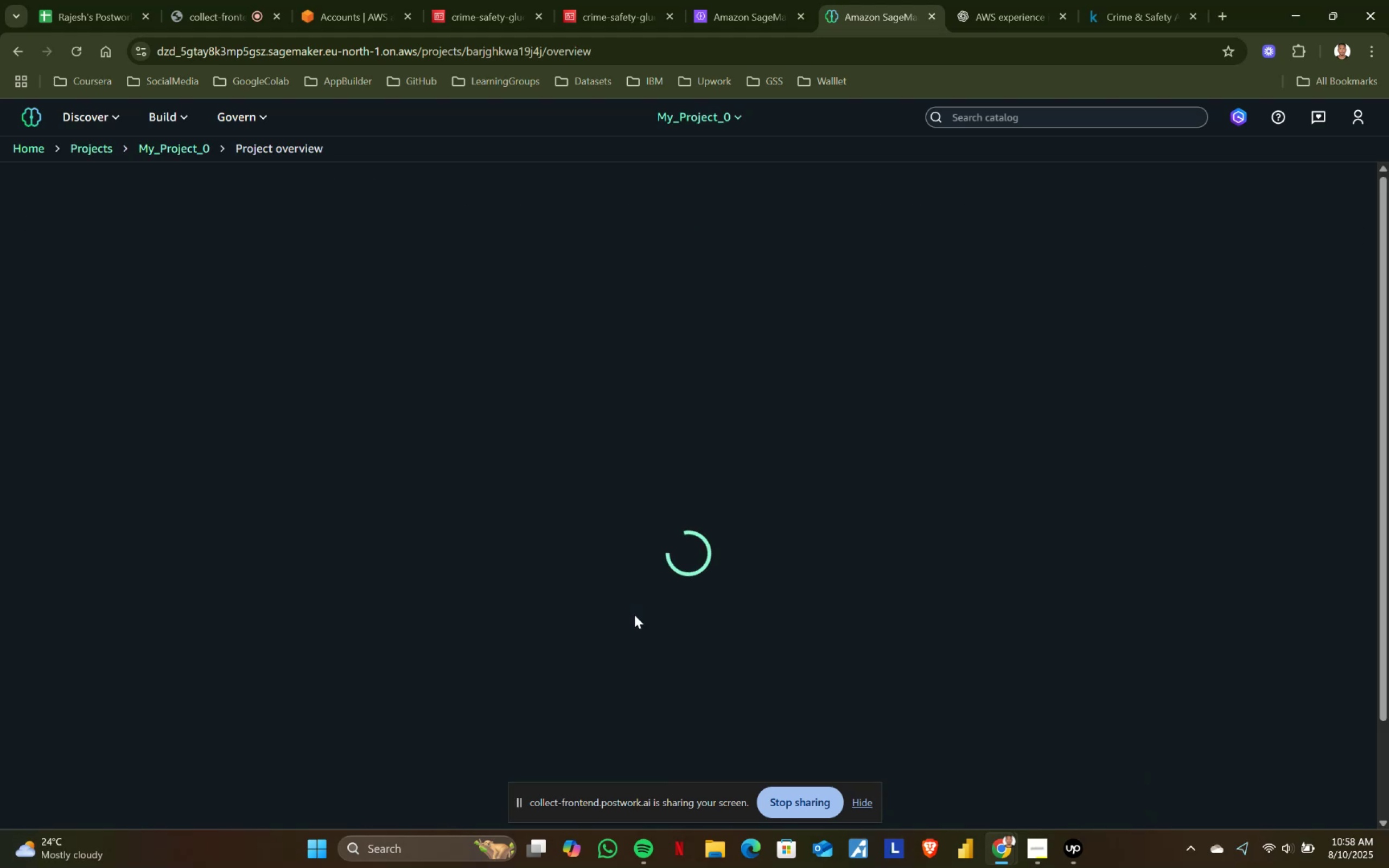 
wait(10.25)
 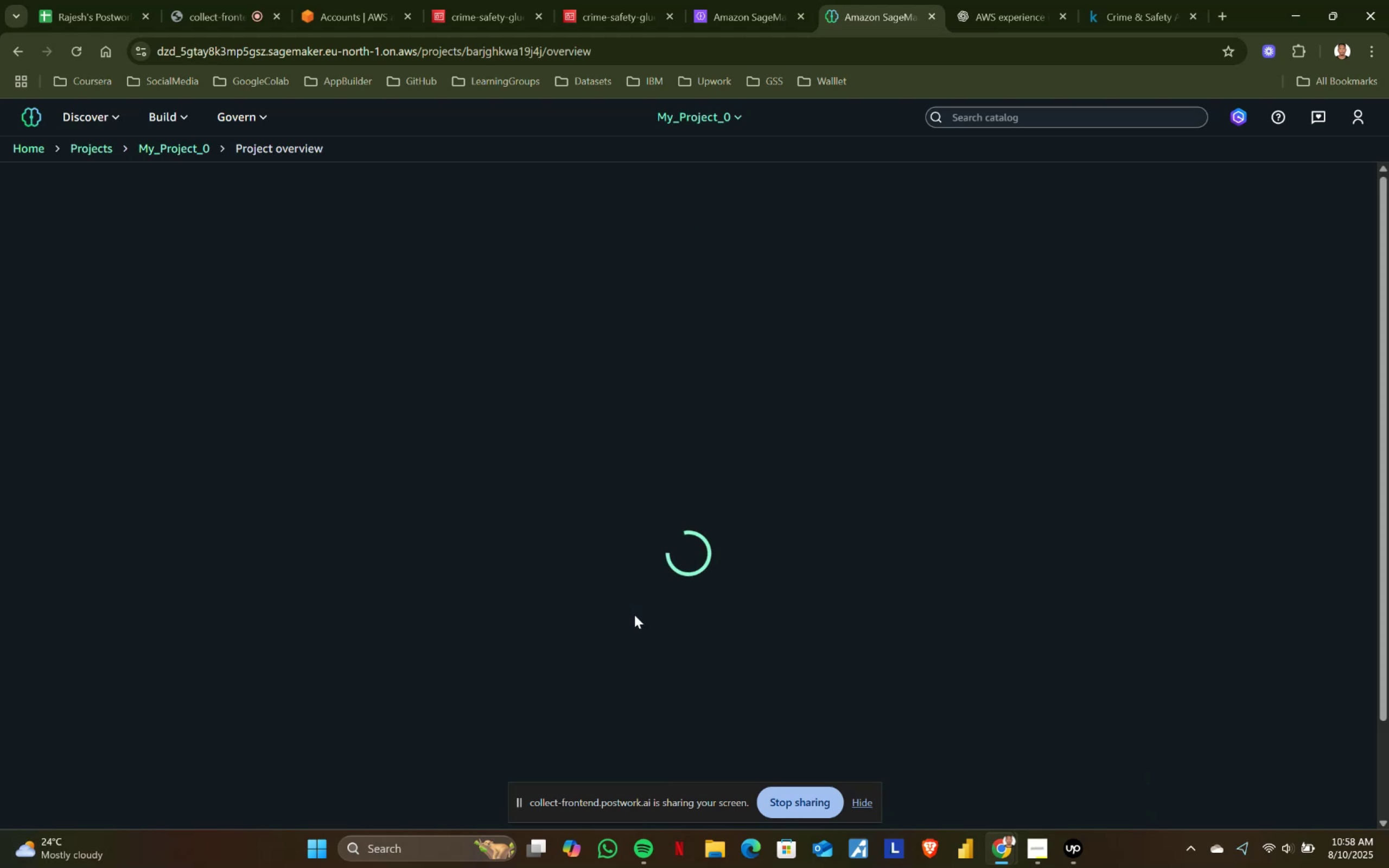 
left_click([803, 453])
 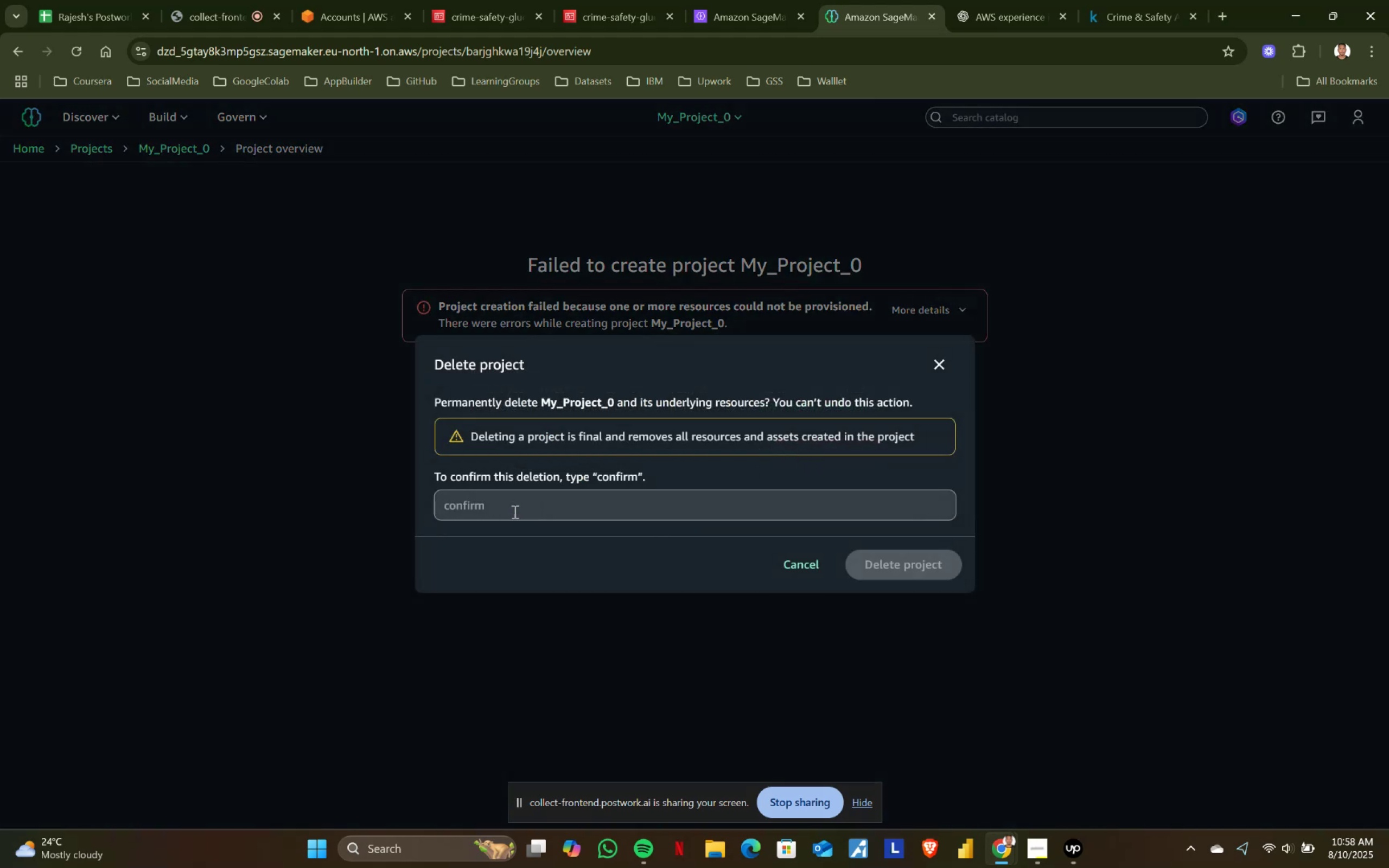 
left_click([514, 512])
 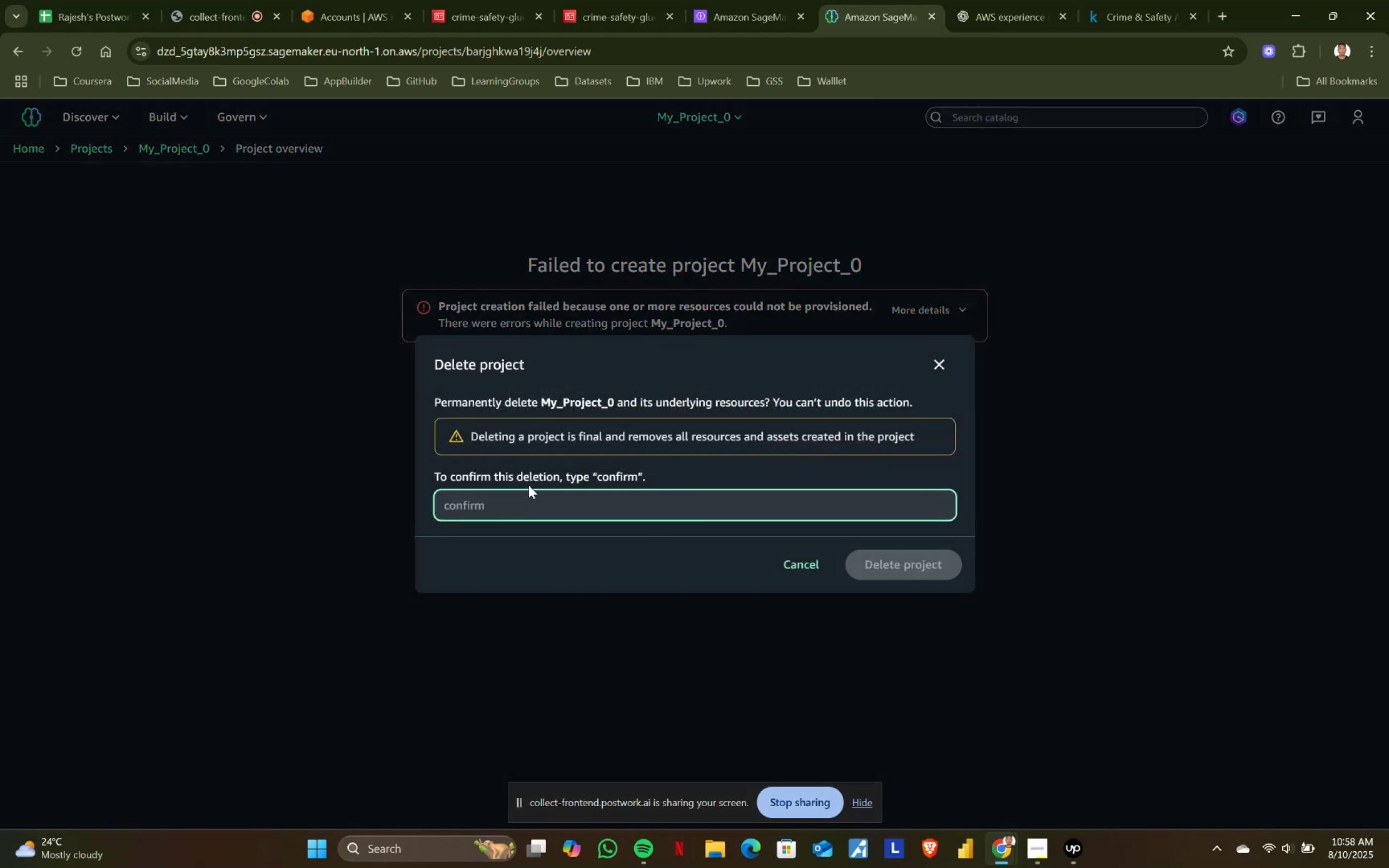 
type(confirm)
 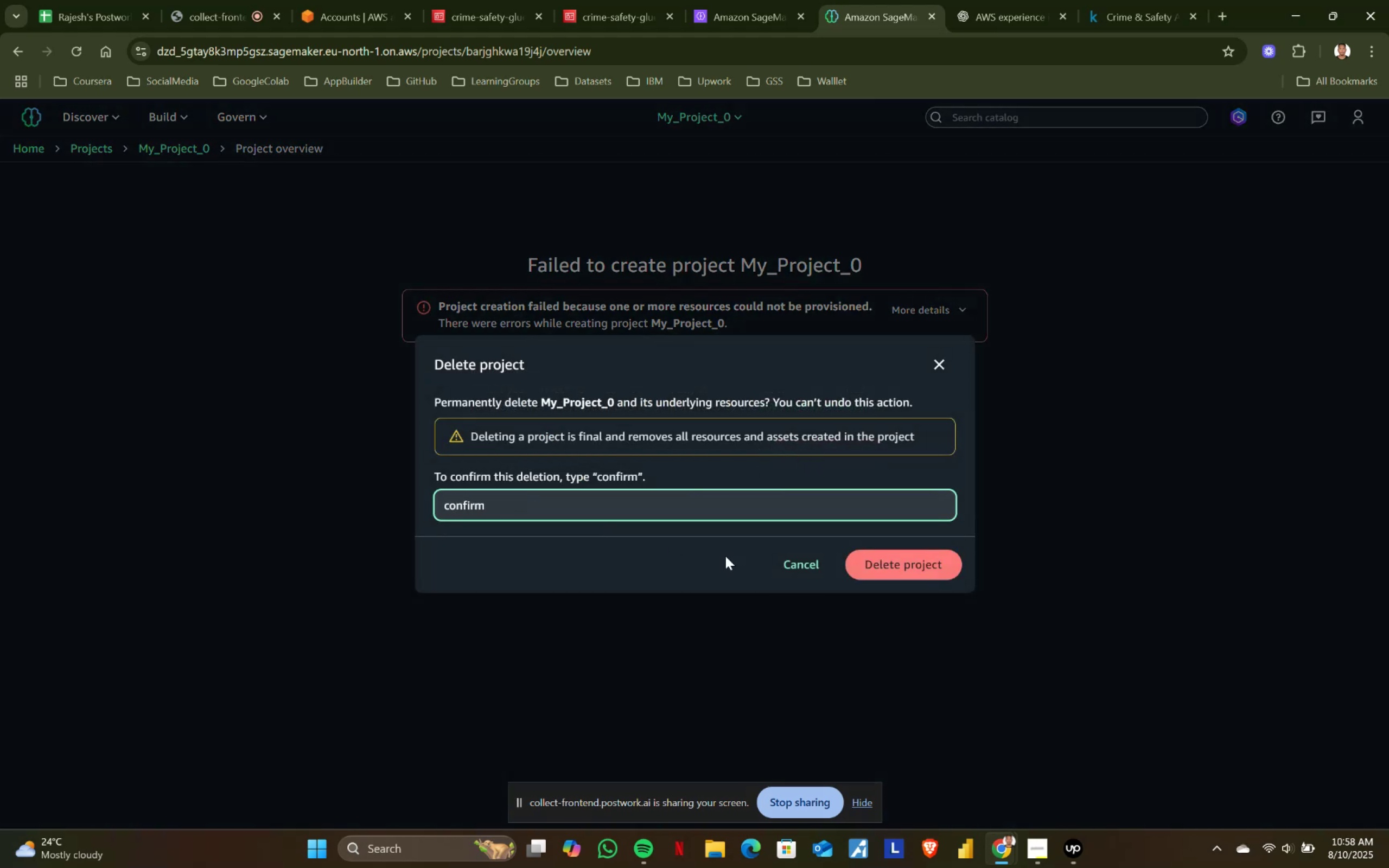 
left_click([881, 560])
 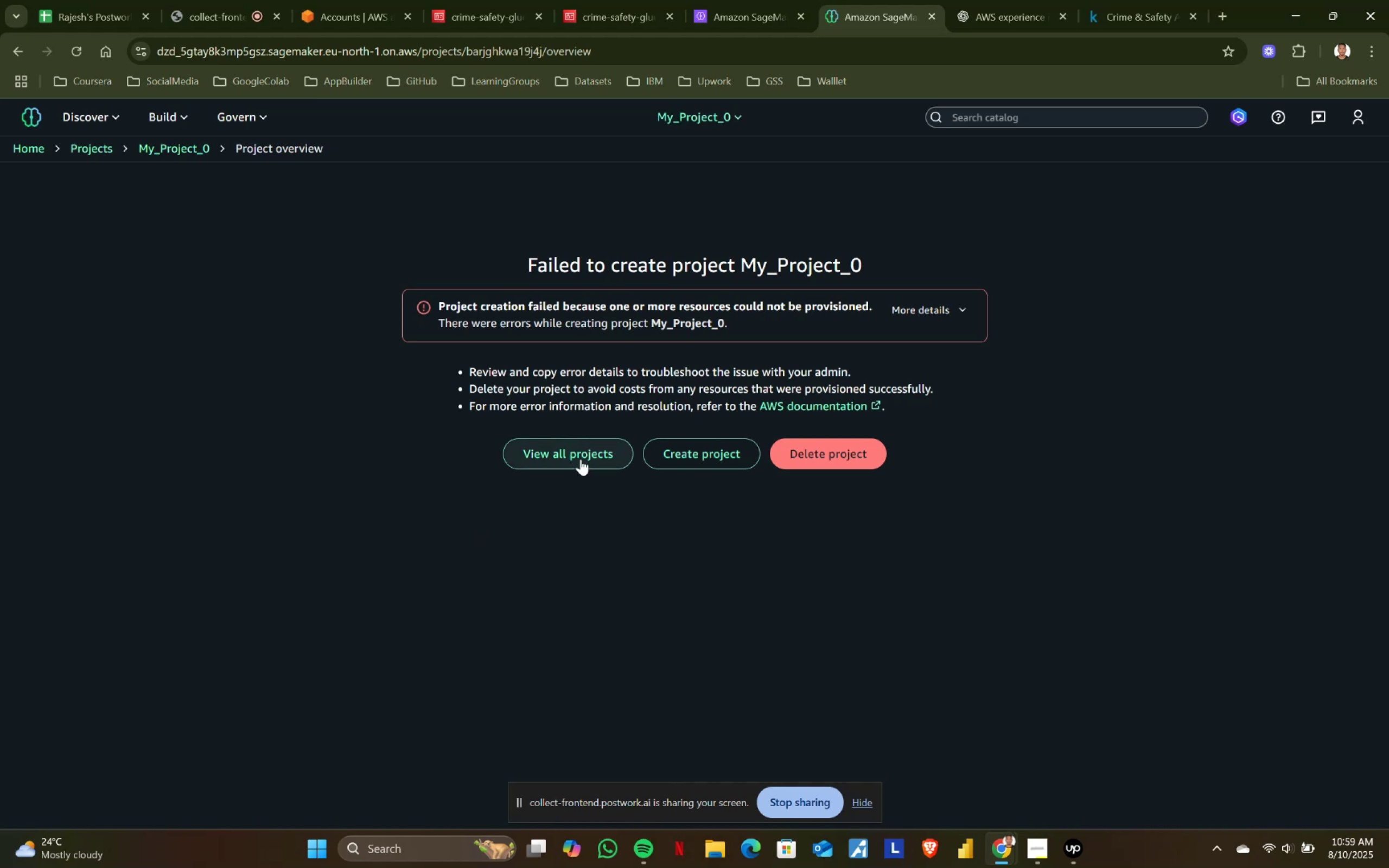 
wait(5.51)
 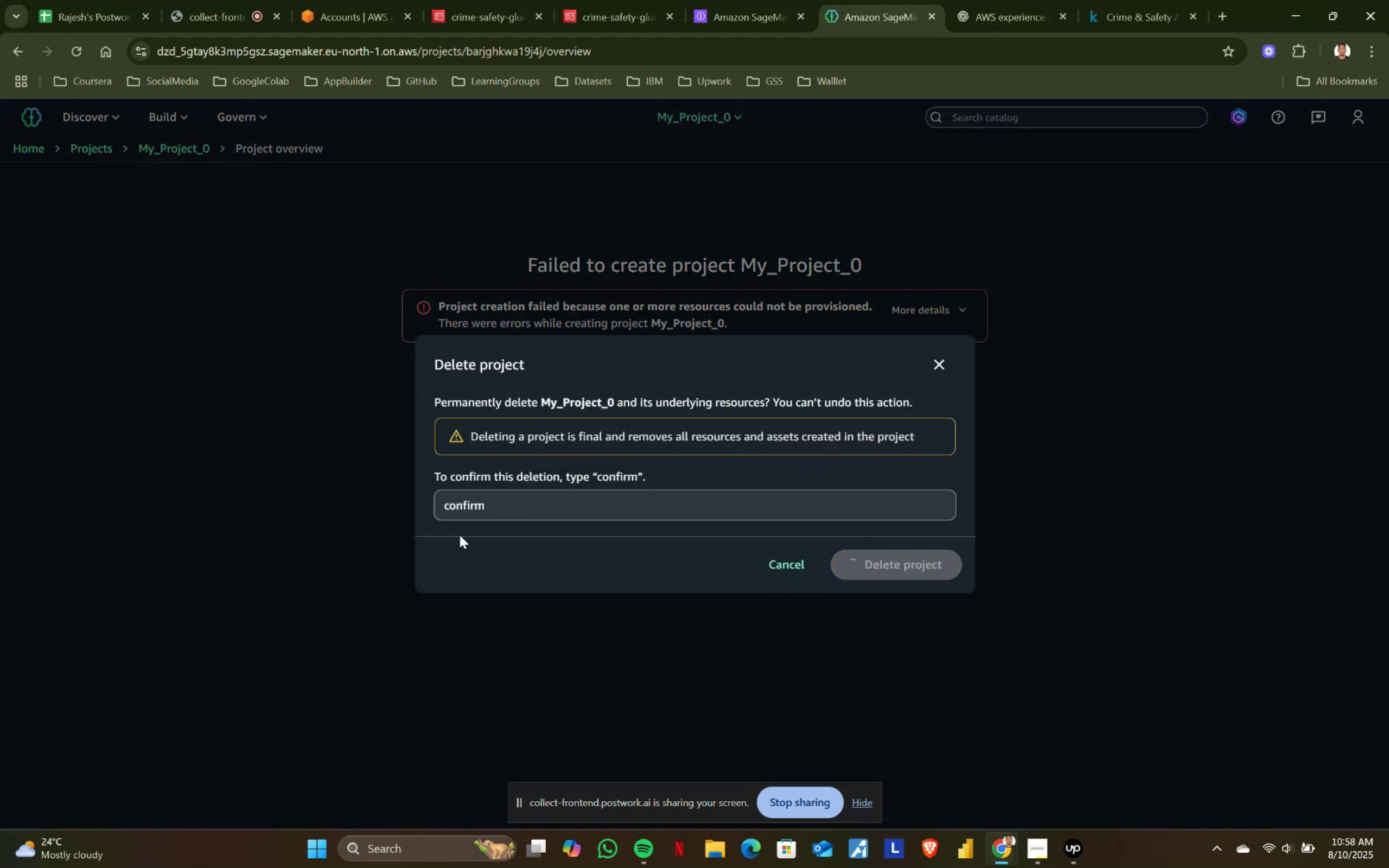 
left_click([168, 157])
 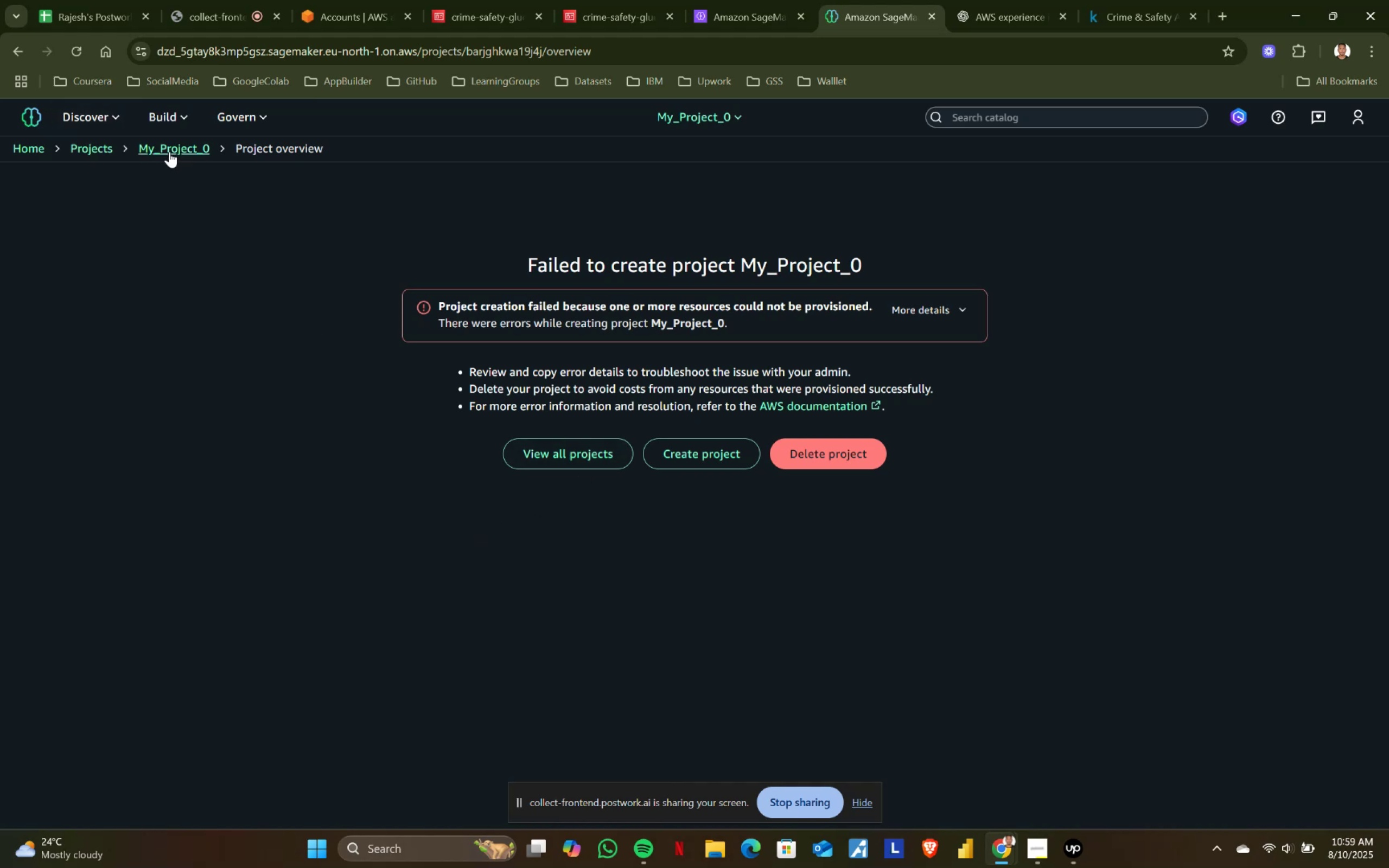 
left_click([169, 151])
 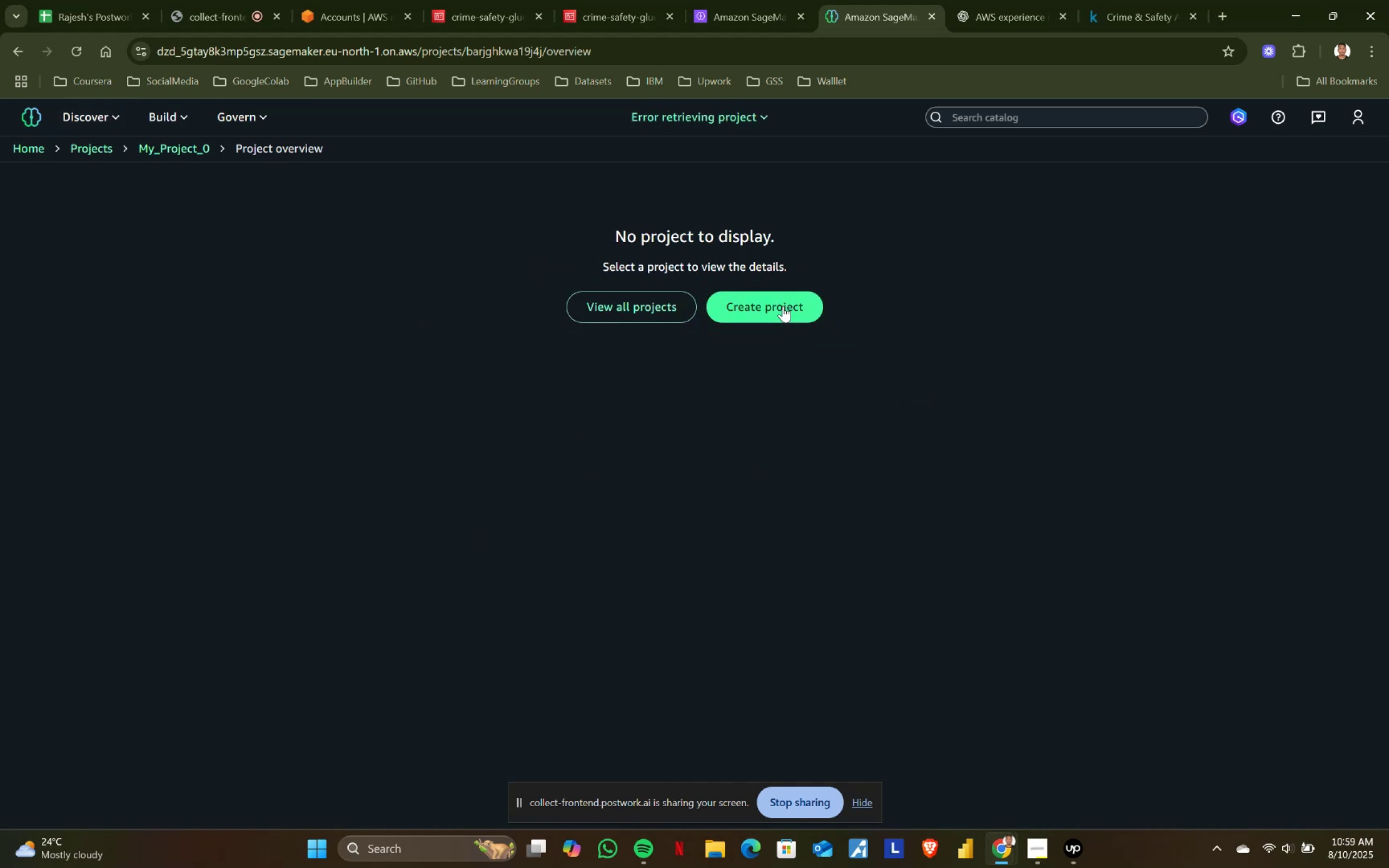 
left_click([783, 306])
 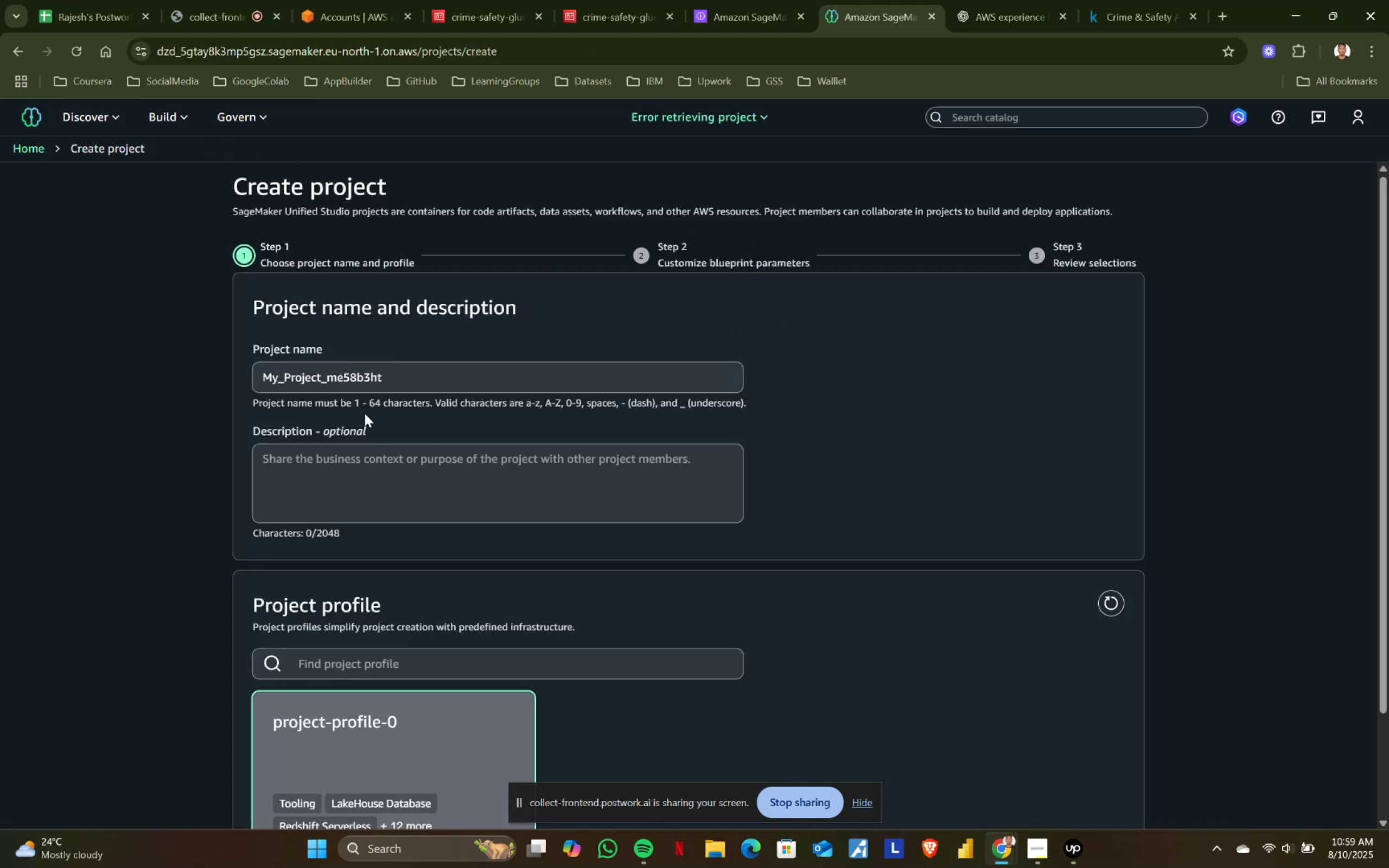 
scroll: coordinate [779, 627], scroll_direction: down, amount: 6.0
 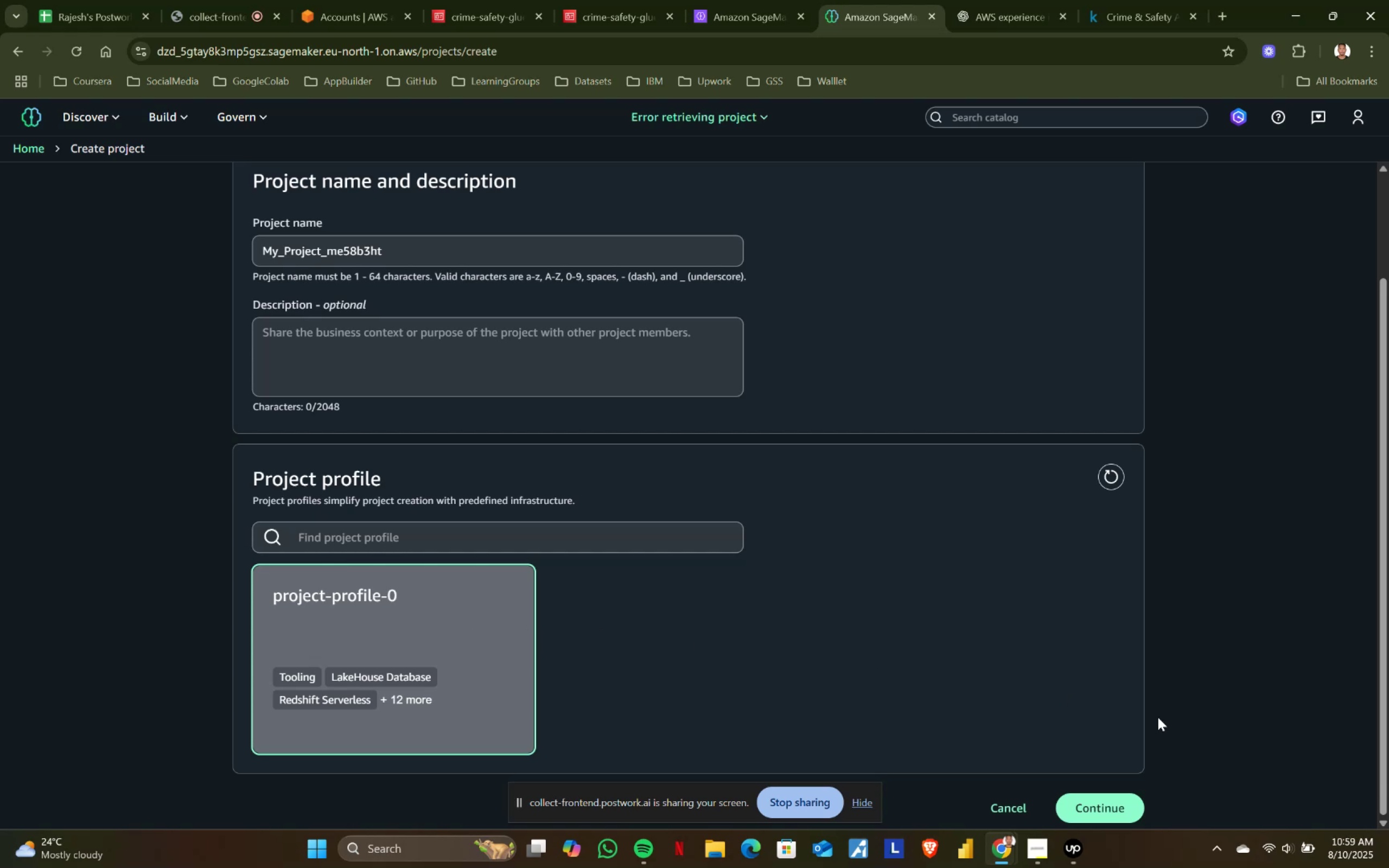 
left_click([1105, 811])
 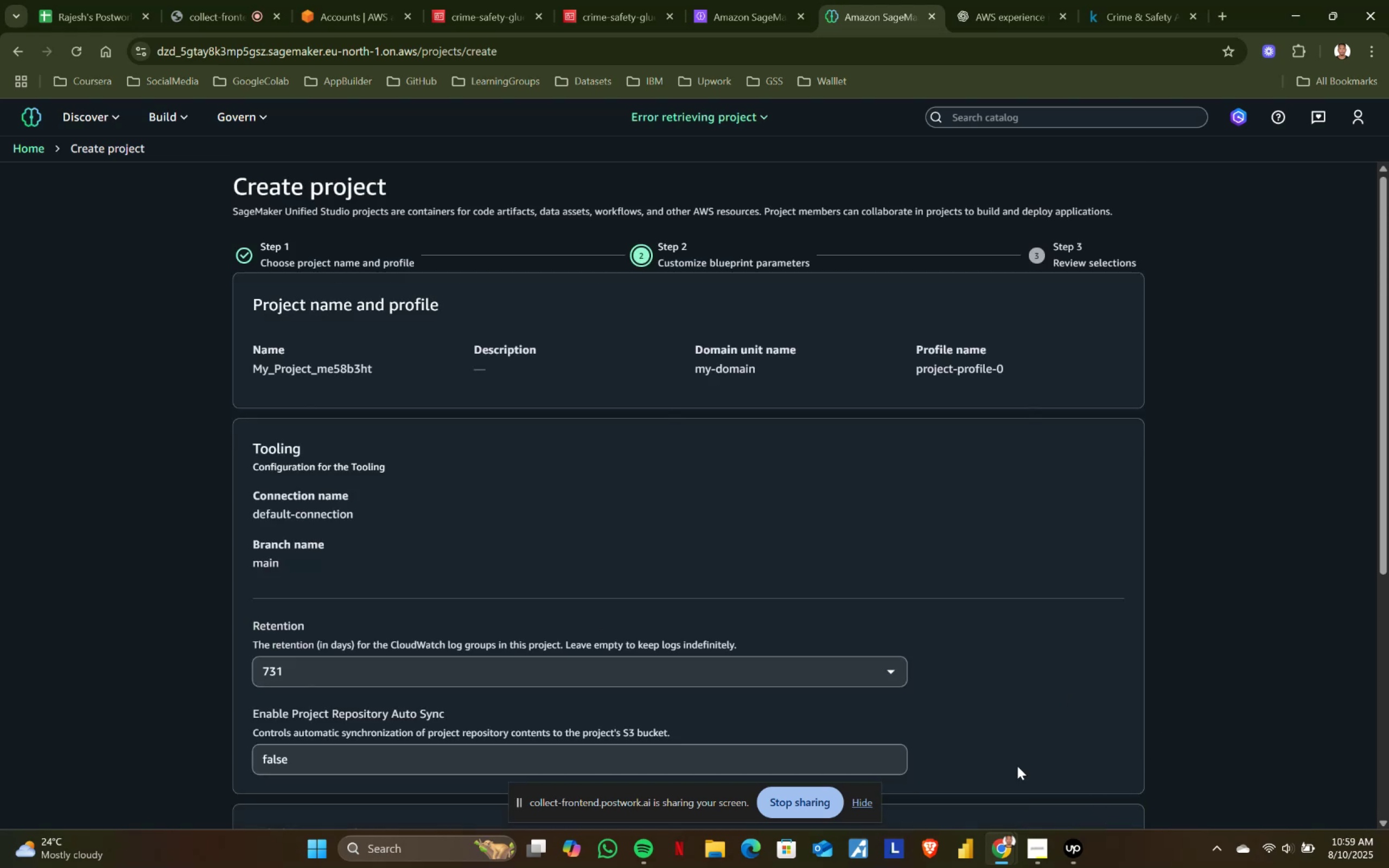 
scroll: coordinate [691, 628], scroll_direction: down, amount: 3.0
 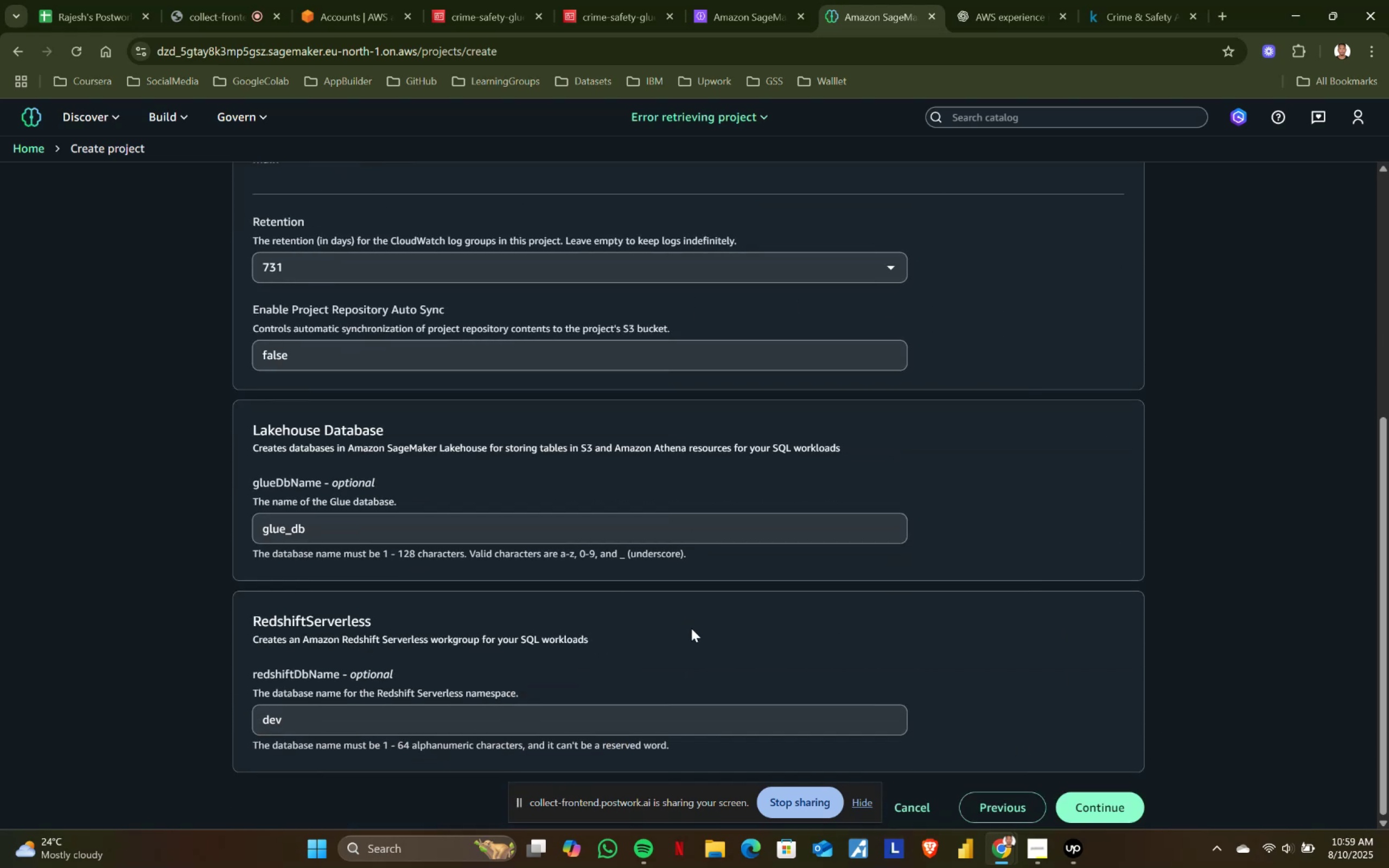 
scroll: coordinate [691, 628], scroll_direction: up, amount: 2.0
 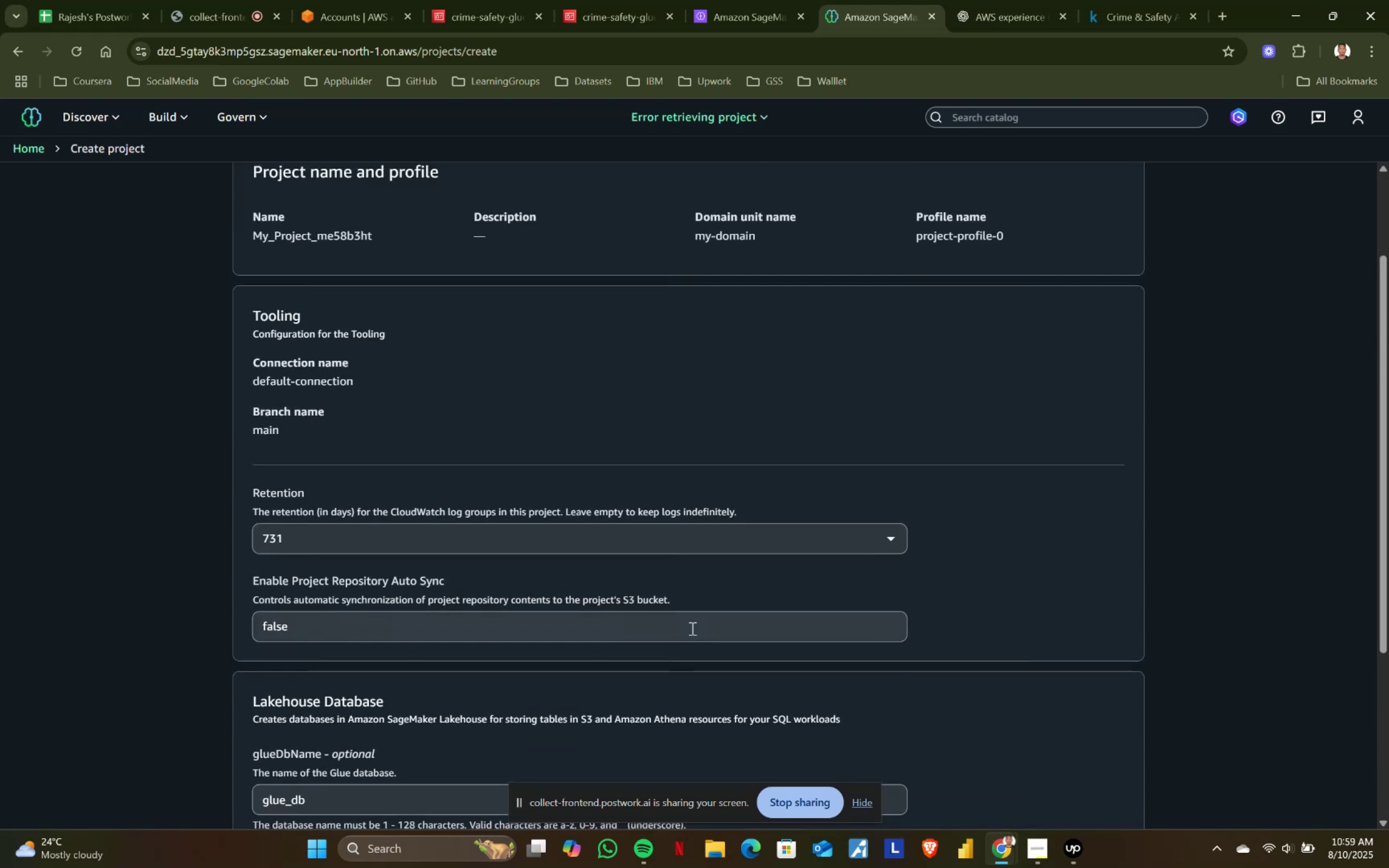 
scroll: coordinate [691, 628], scroll_direction: down, amount: 2.0
 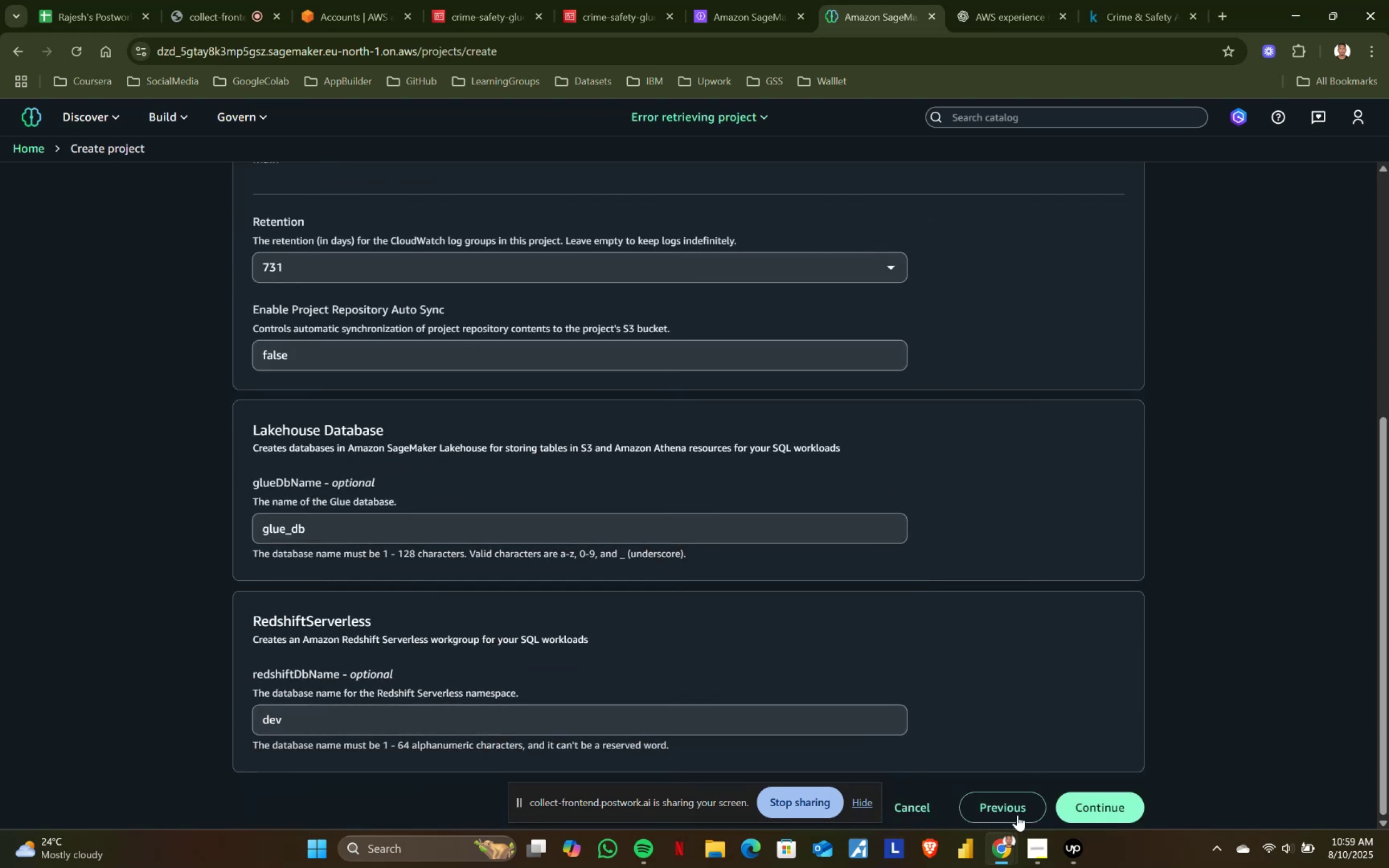 
left_click([1075, 802])
 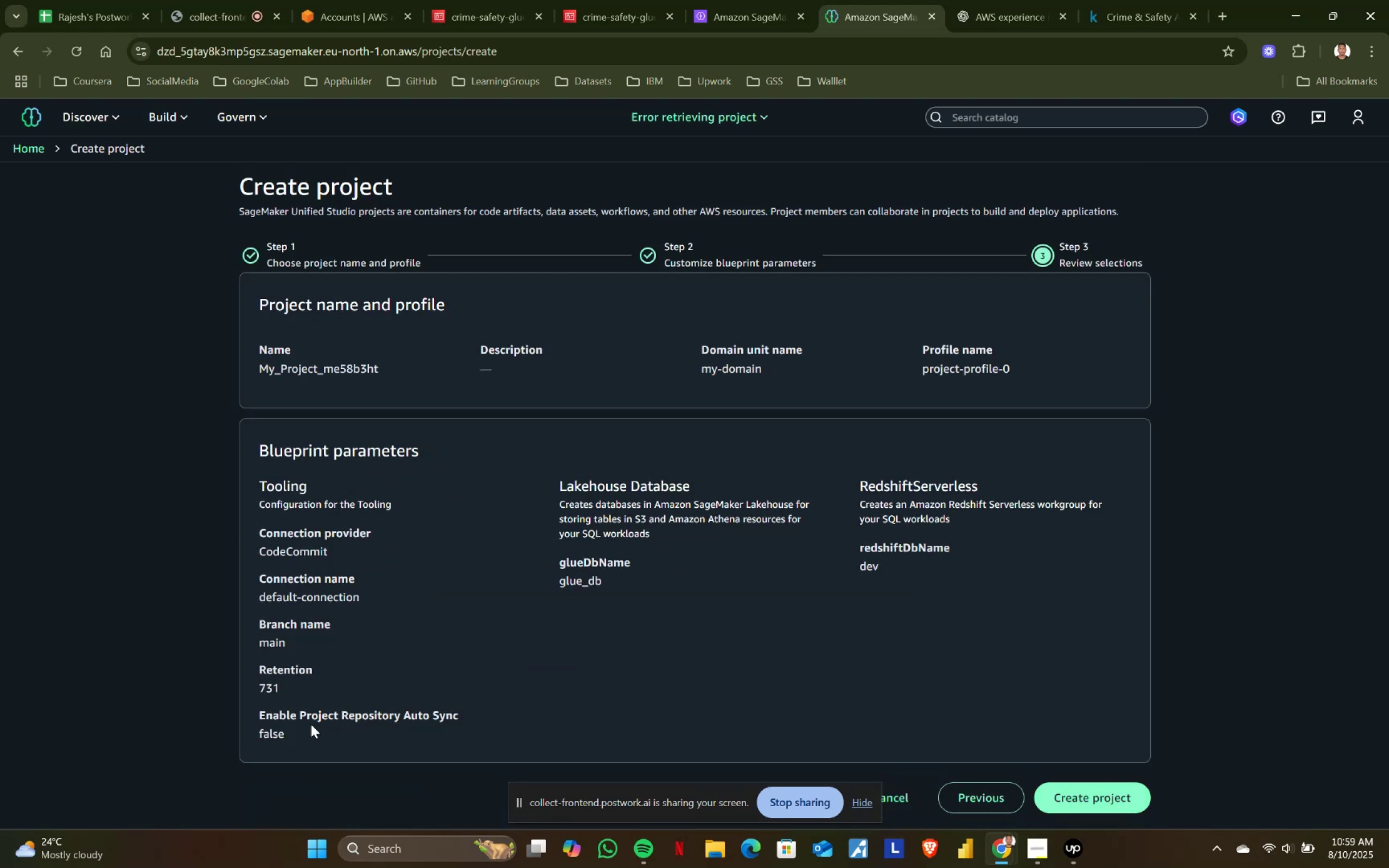 
left_click_drag(start_coordinate=[259, 717], to_coordinate=[307, 741])
 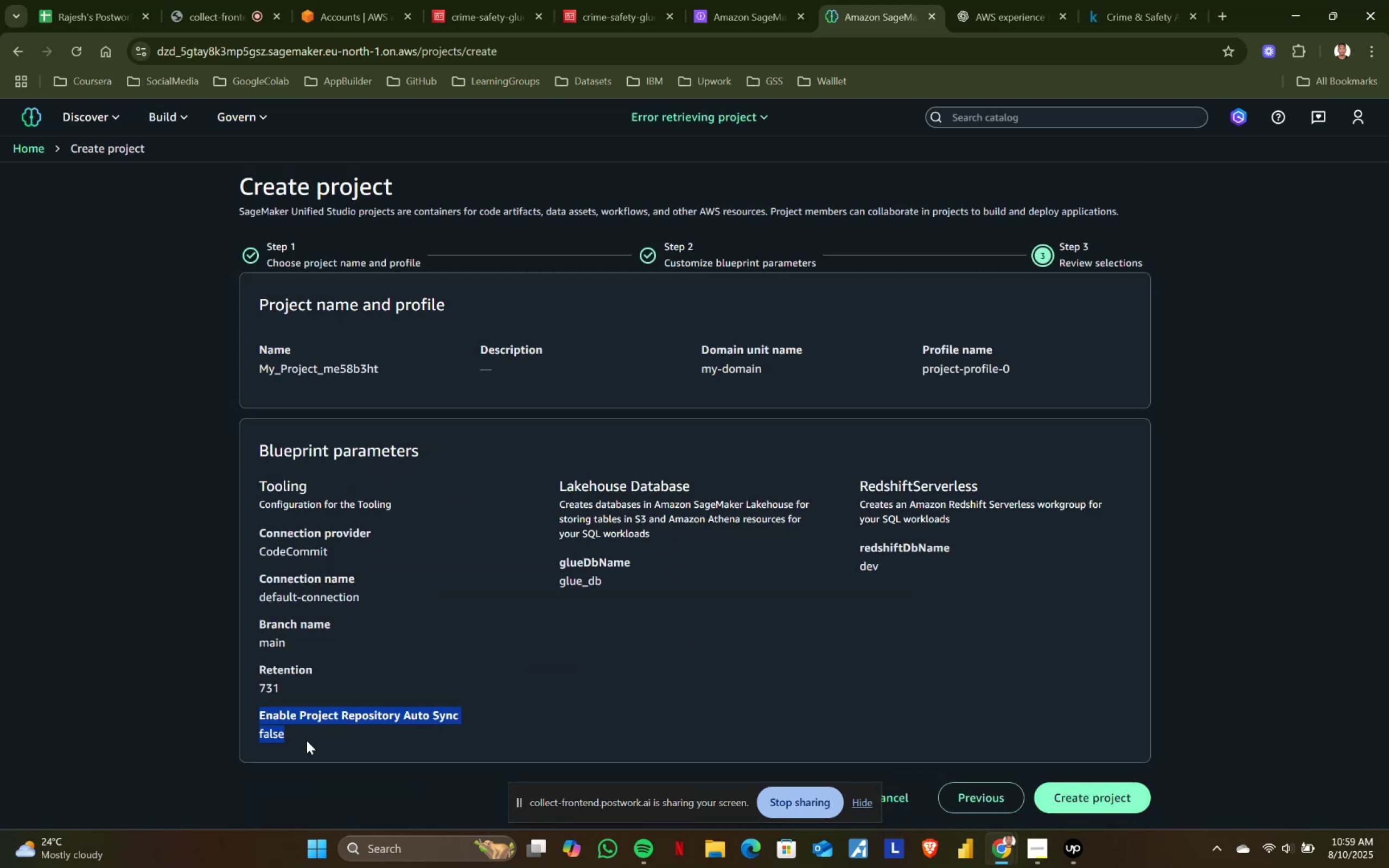 
key(Control+ControlLeft)
 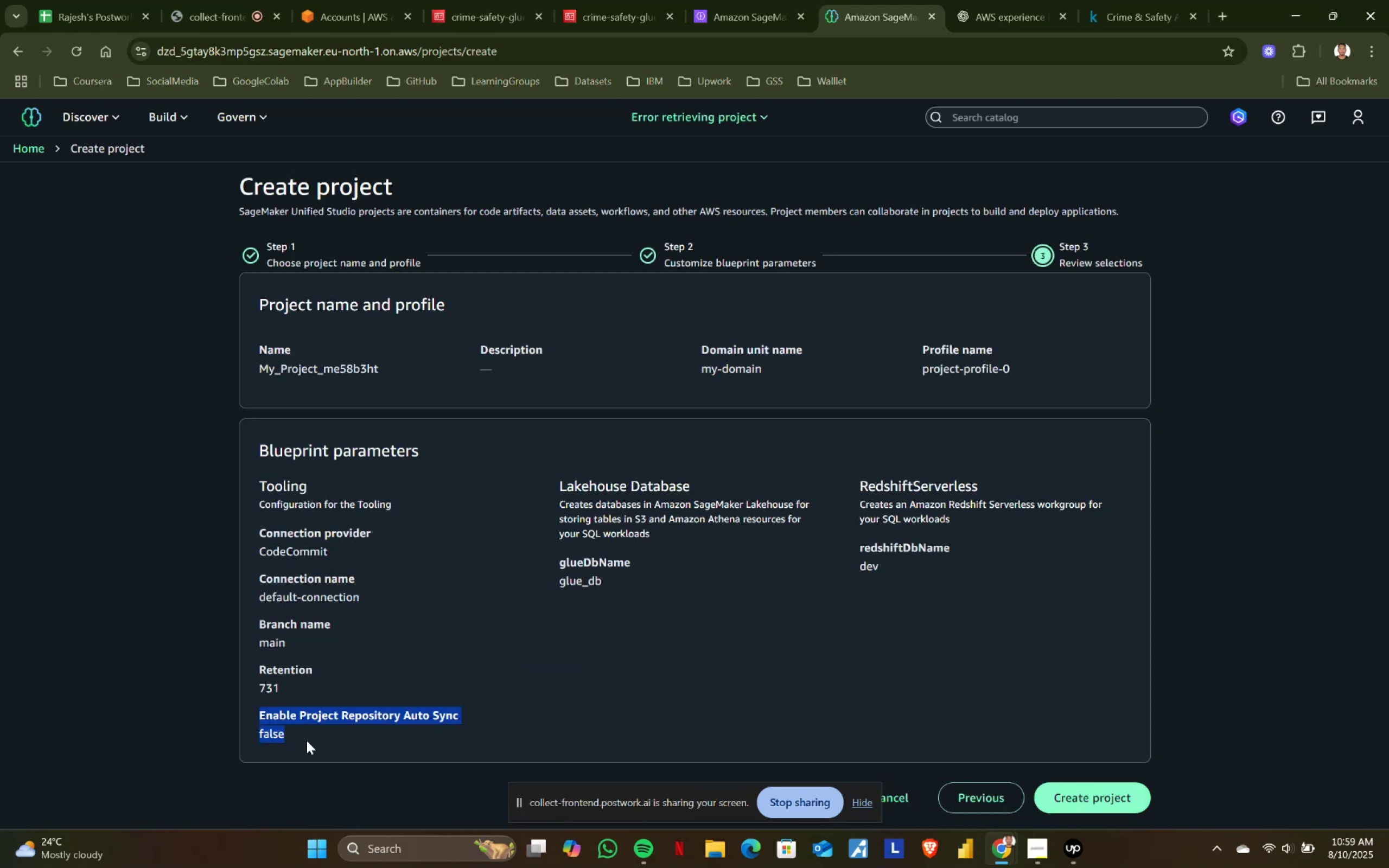 
key(Control+C)
 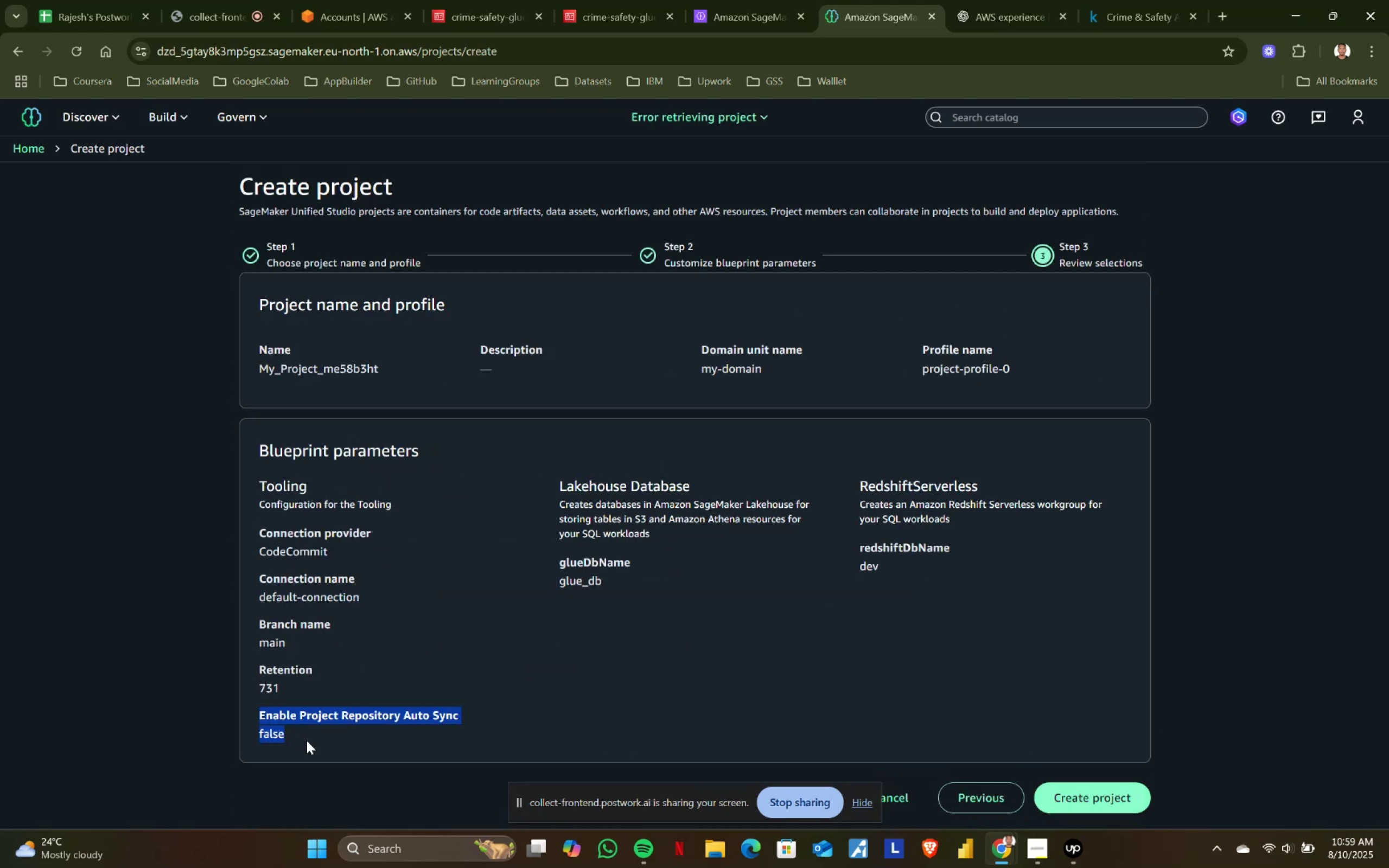 
key(Control+ControlLeft)
 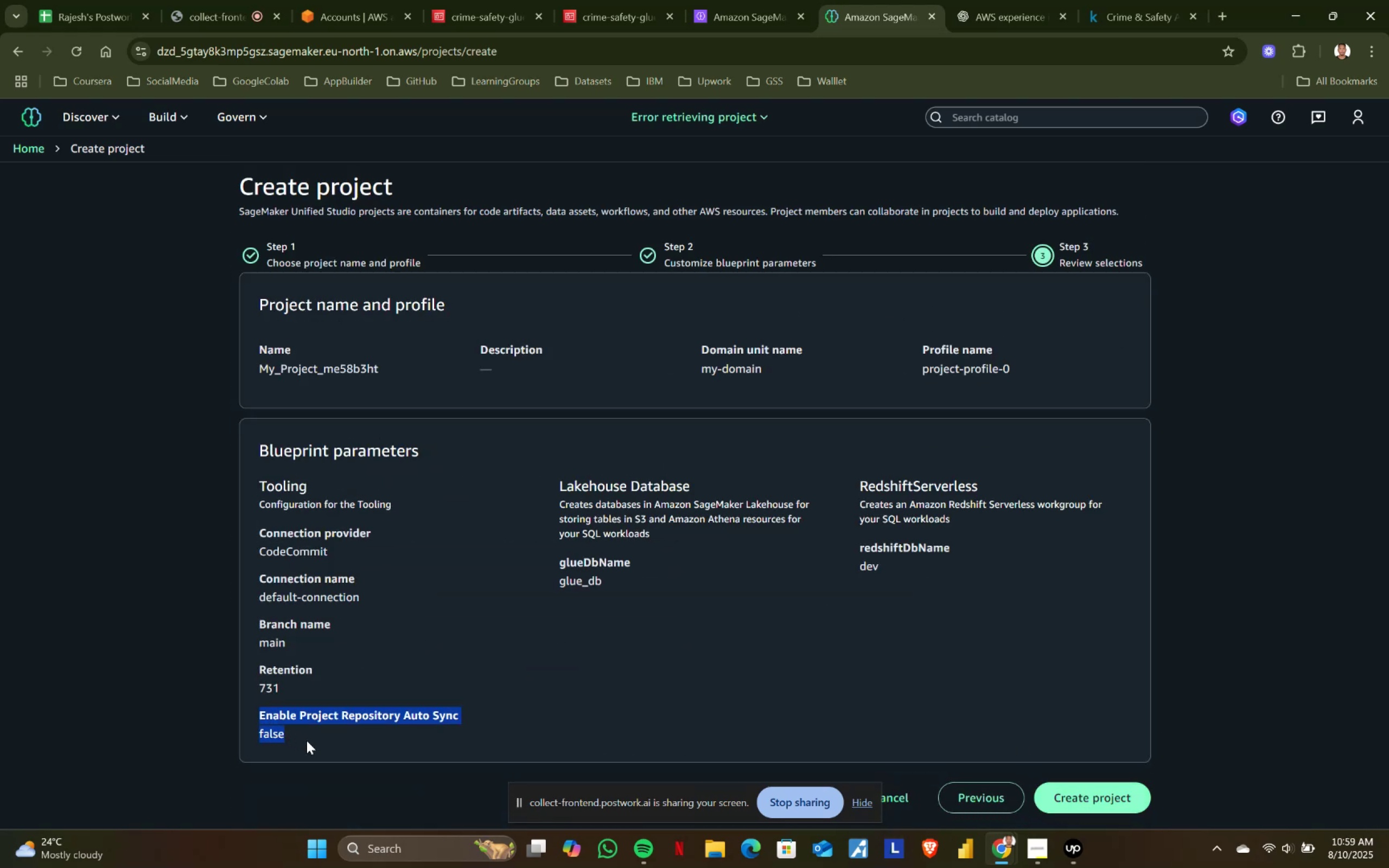 
key(Control+C)
 